 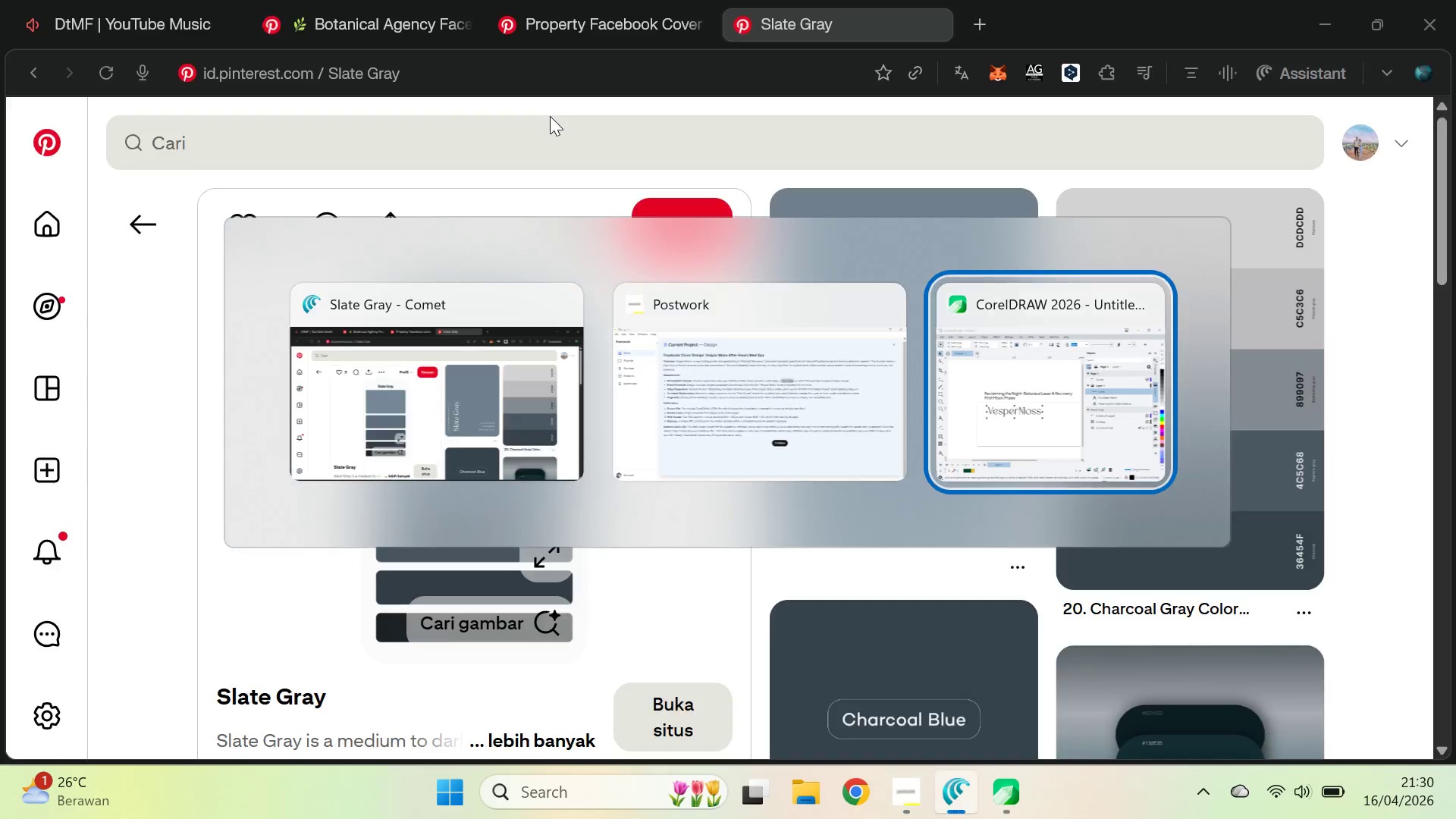 
key(Alt+Tab)
 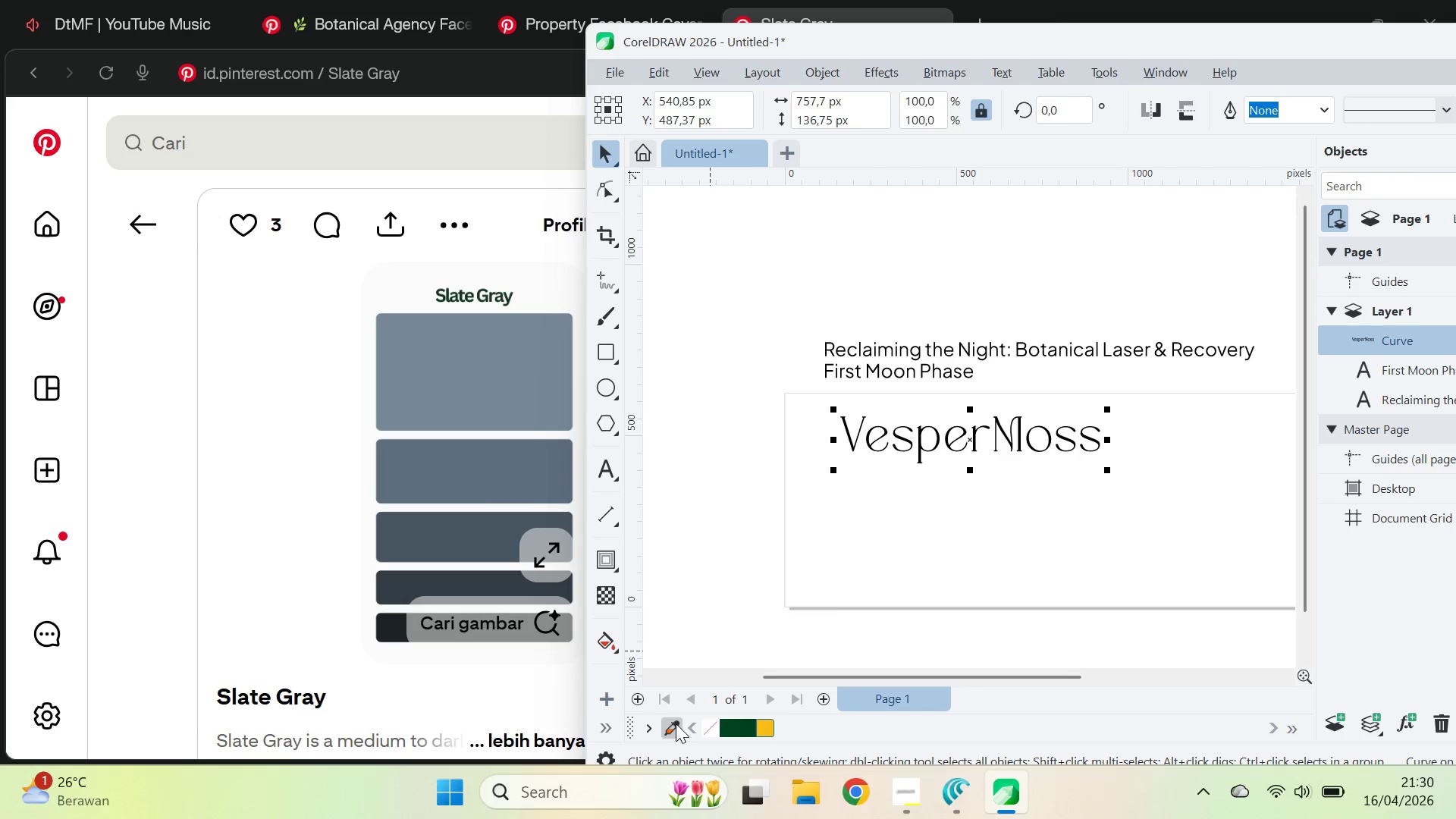 
hold_key(key=ControlLeft, duration=0.61)
 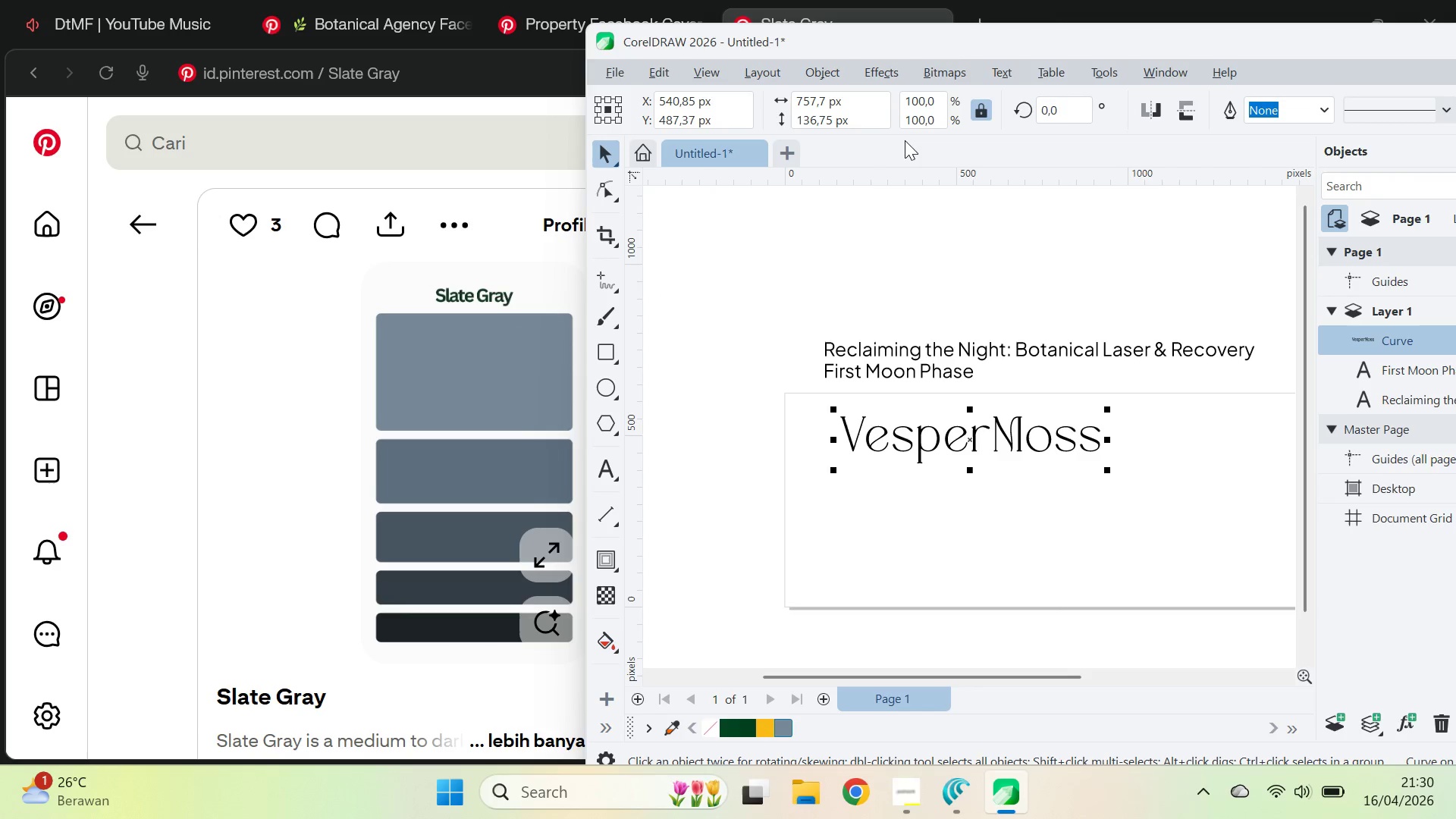 
key(V)
 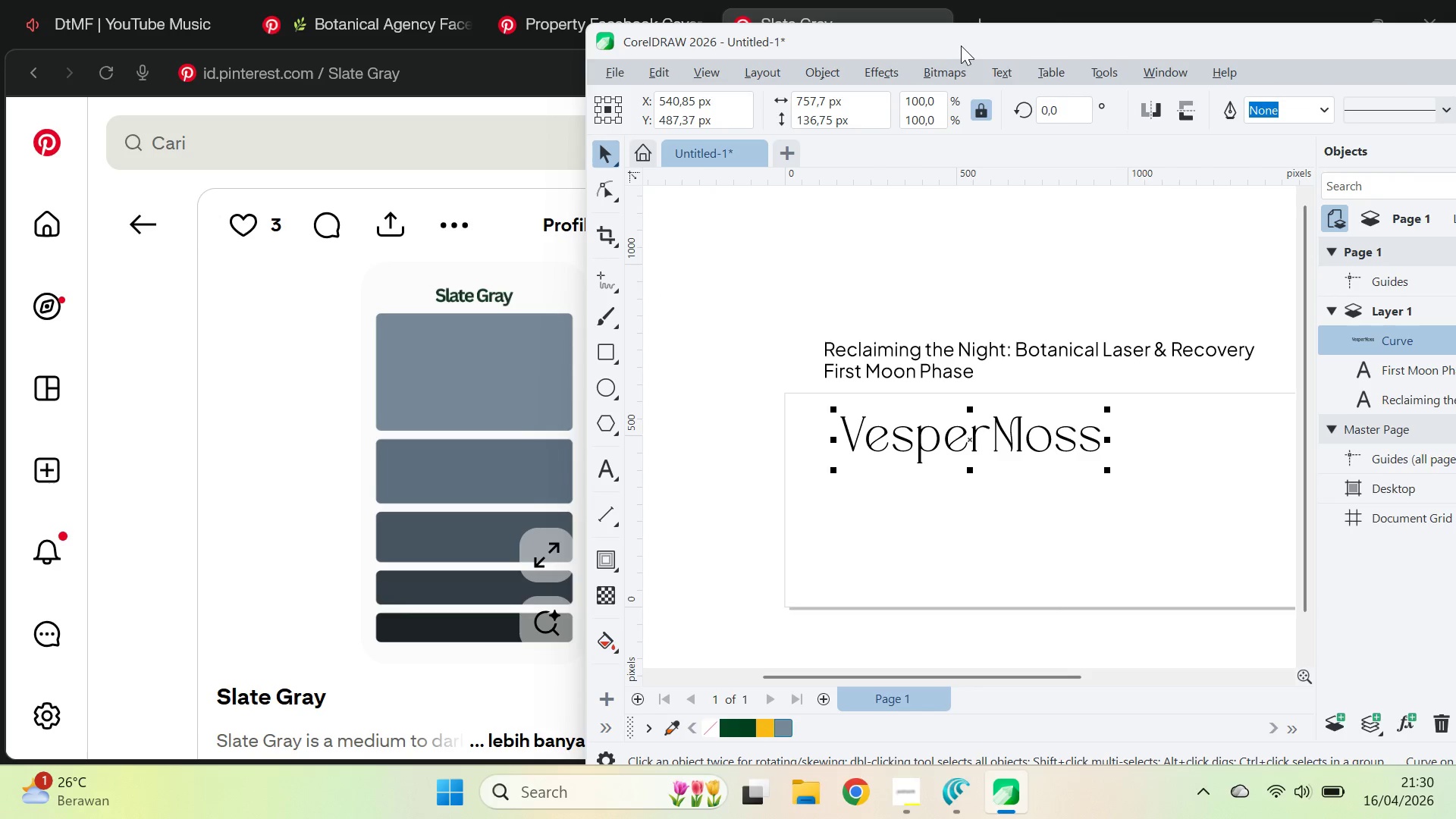 
double_click([962, 46])
 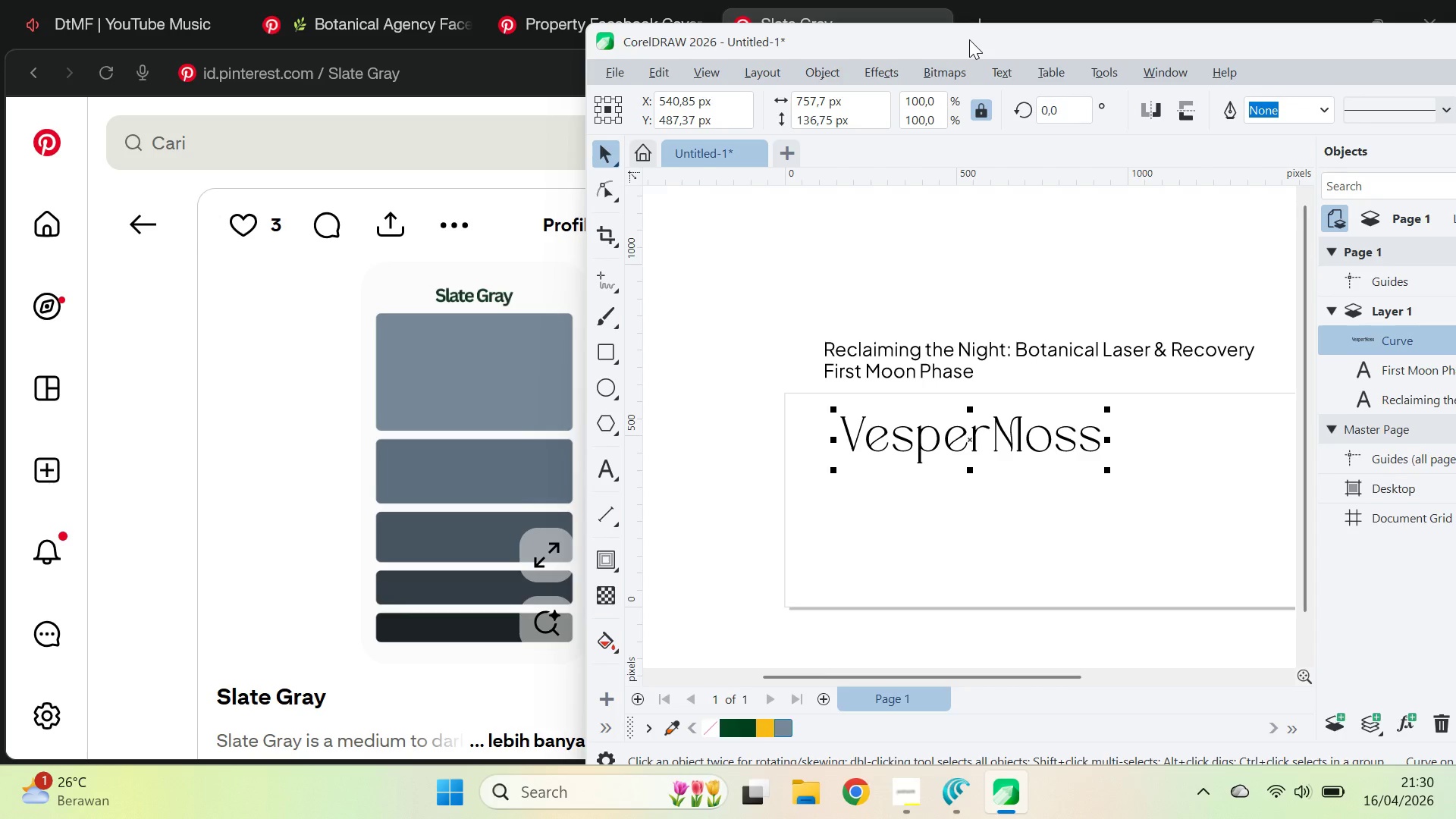 
double_click([969, 39])
 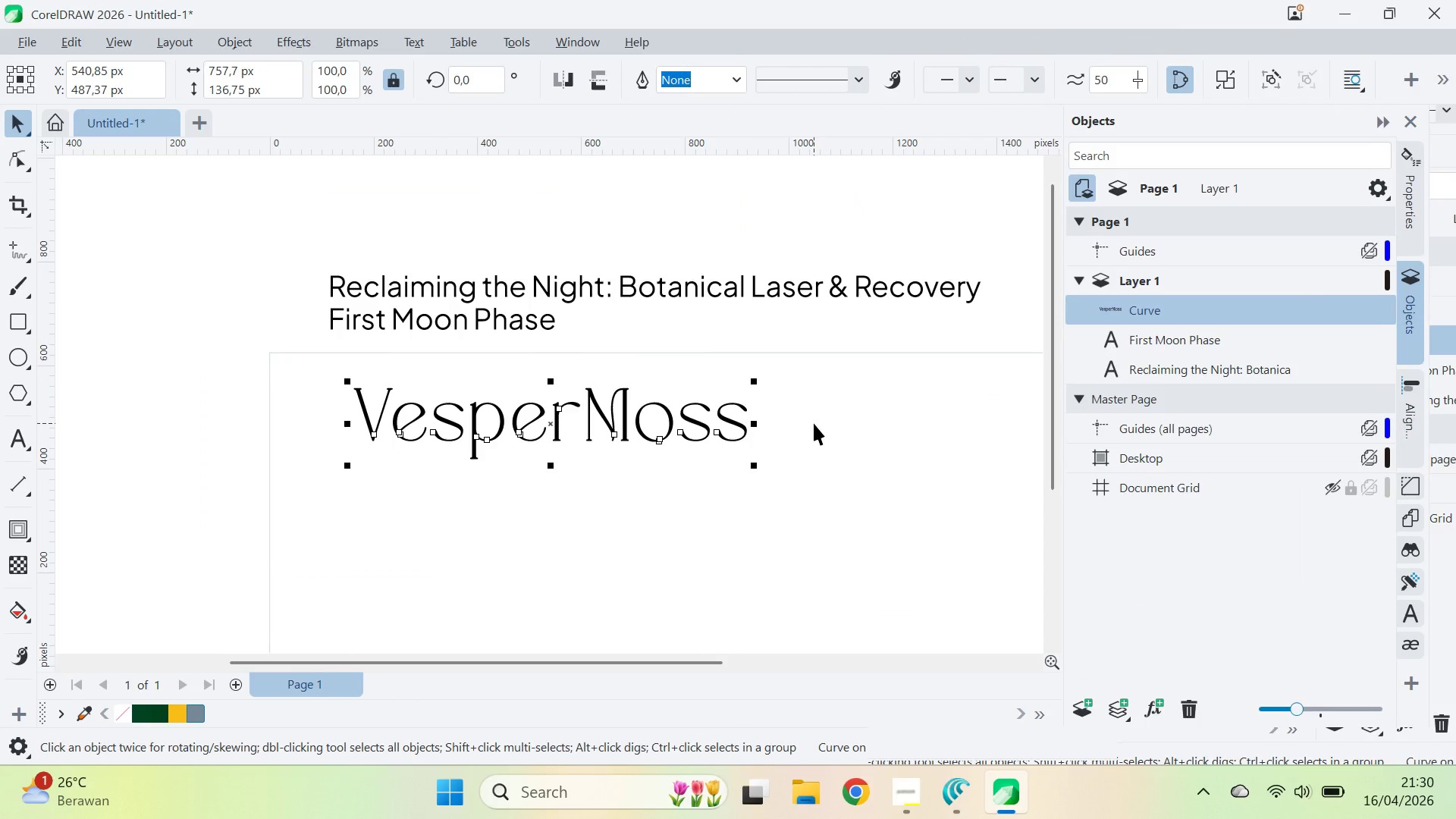 
left_click([818, 421])
 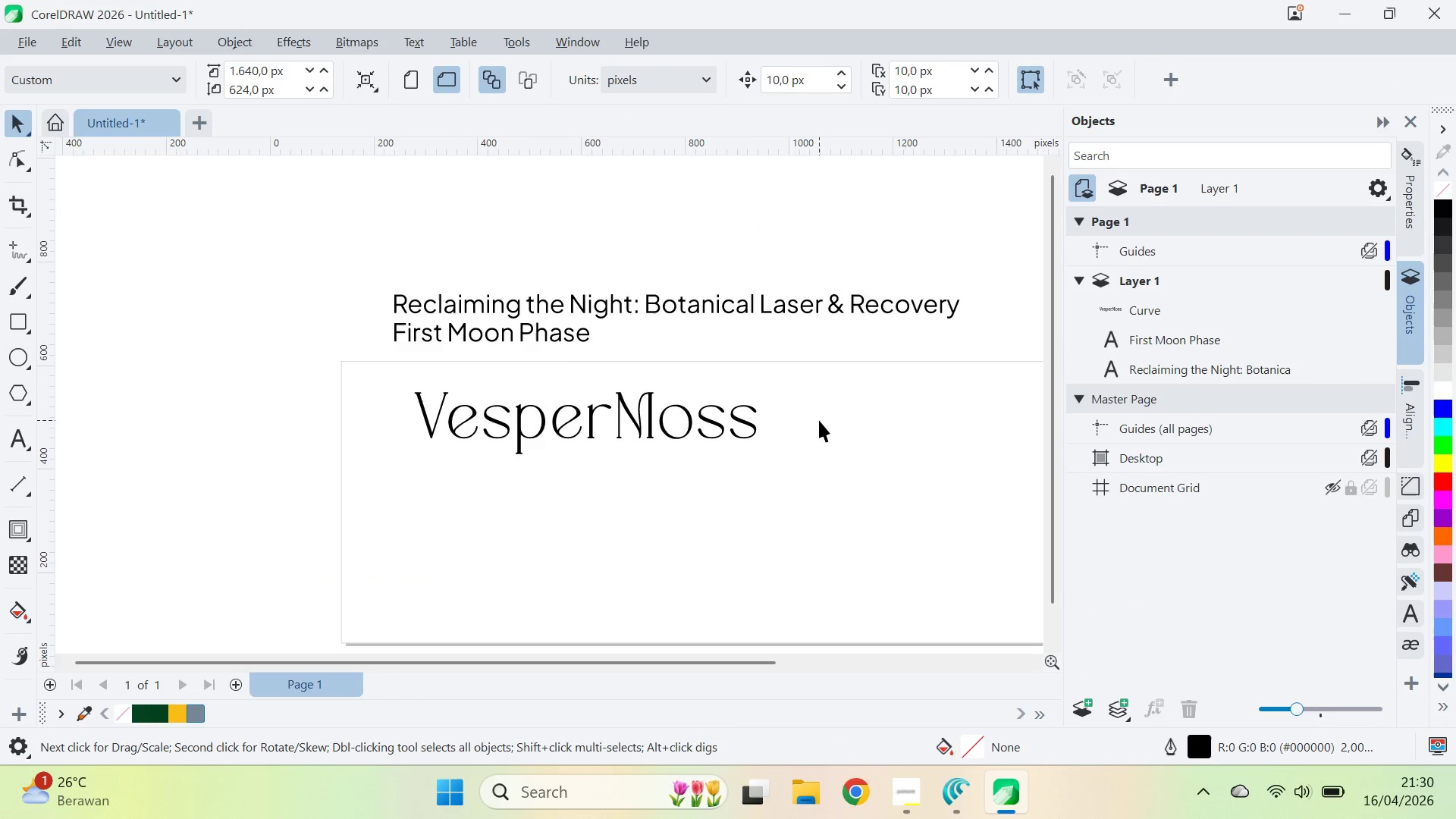 
key(Q)
 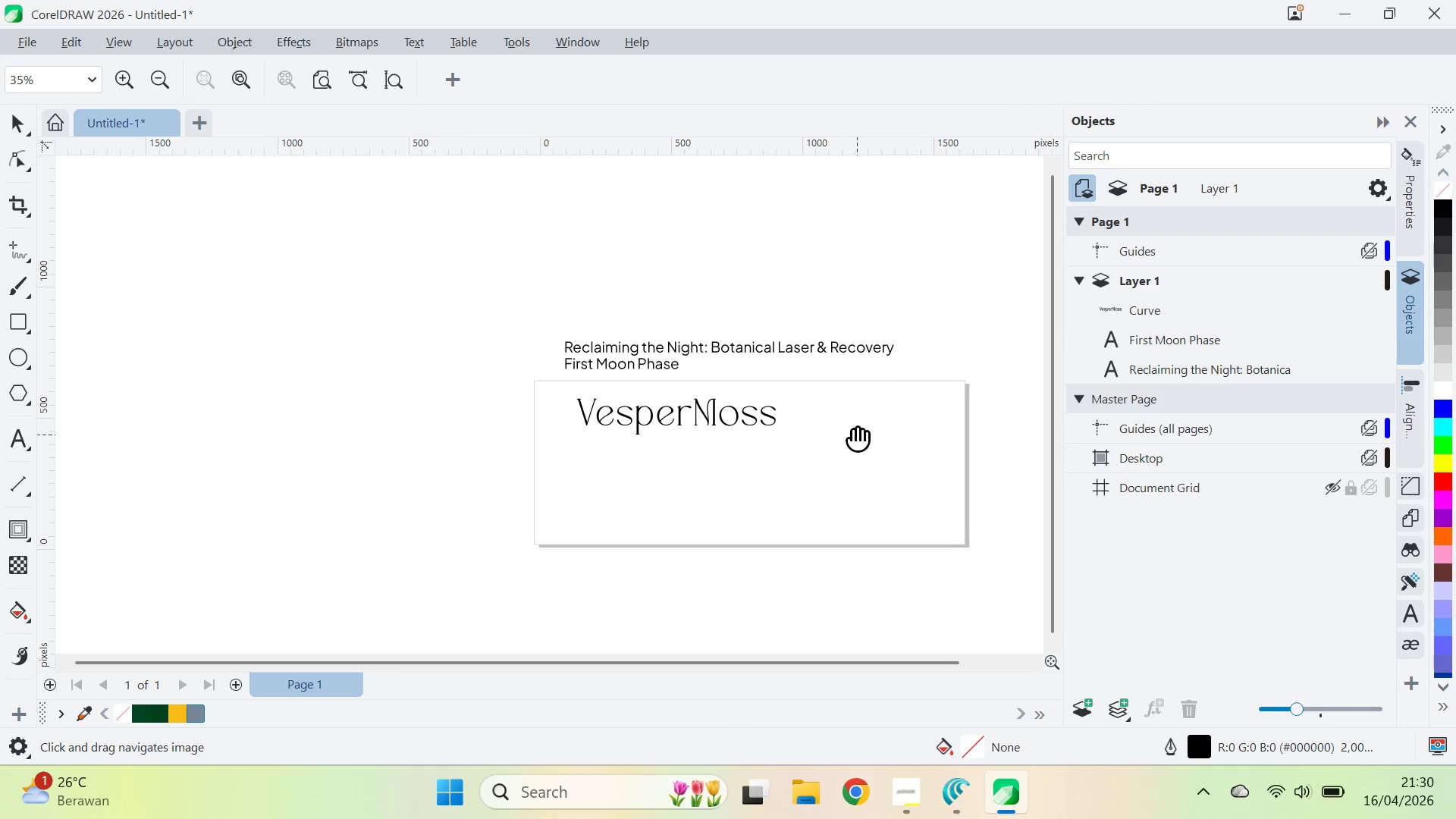 
scroll: coordinate [819, 420], scroll_direction: down, amount: 5.0
 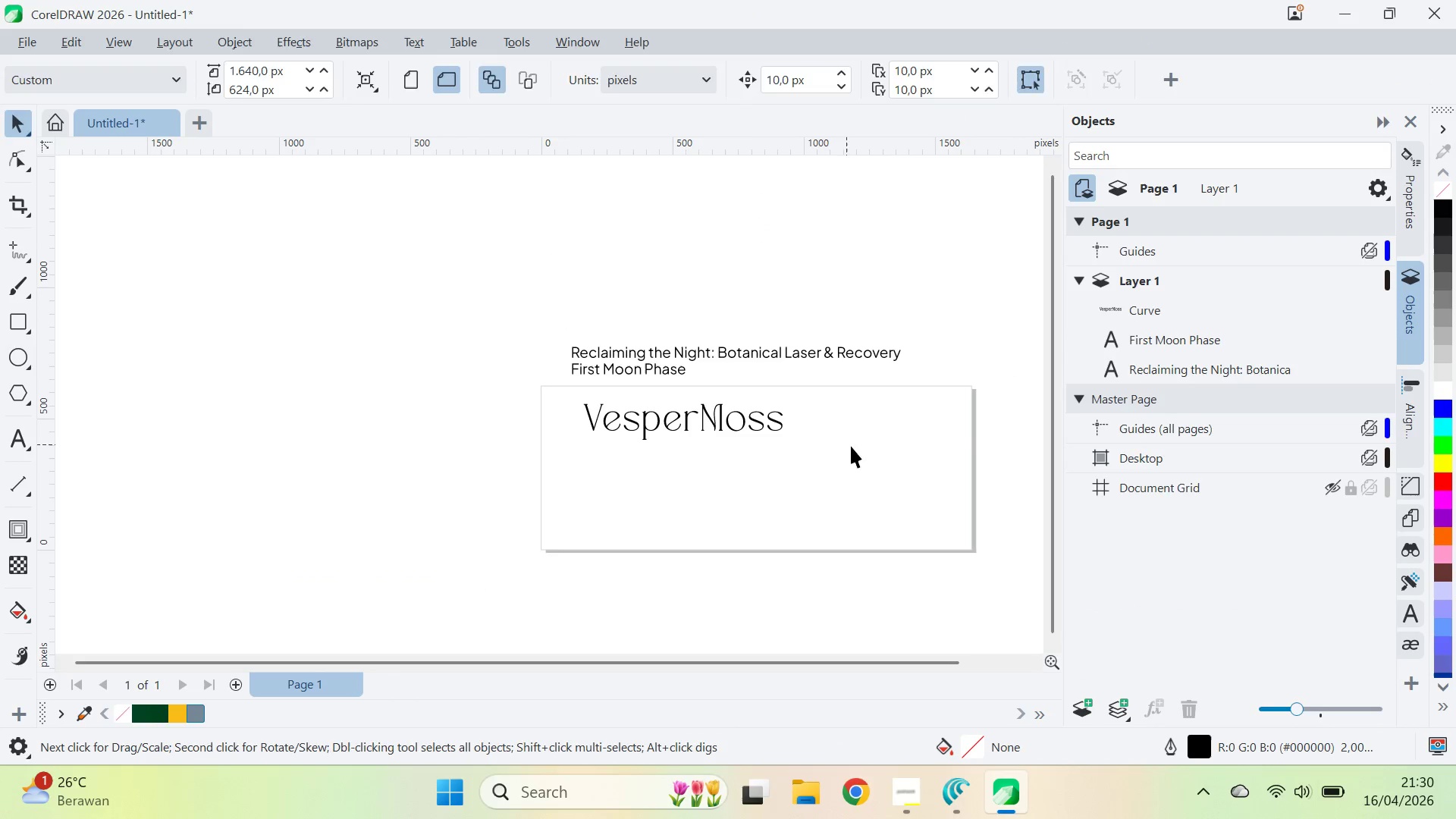 
left_click_drag(start_coordinate=[864, 440], to_coordinate=[780, 368])
 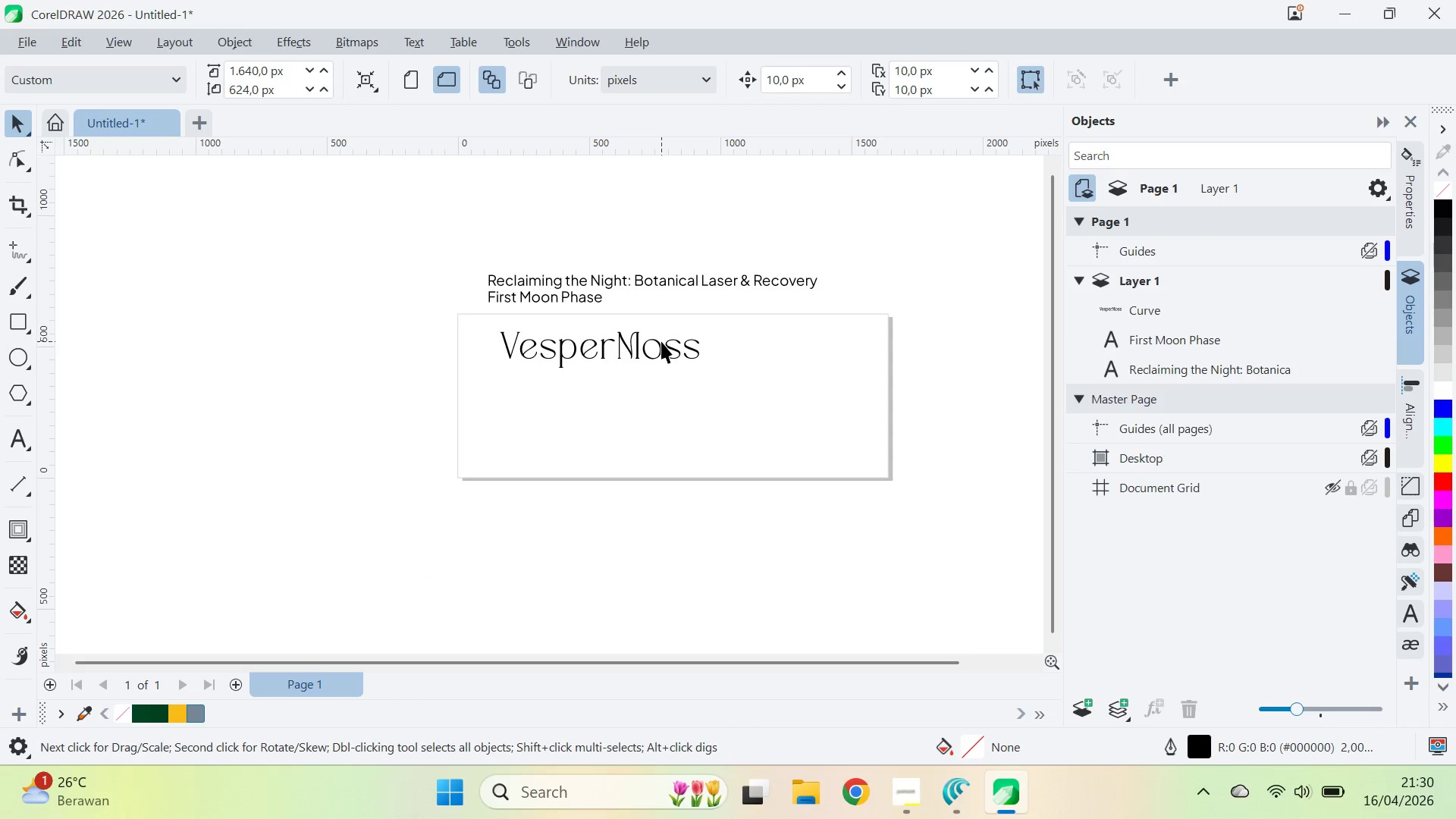 
key(V)
 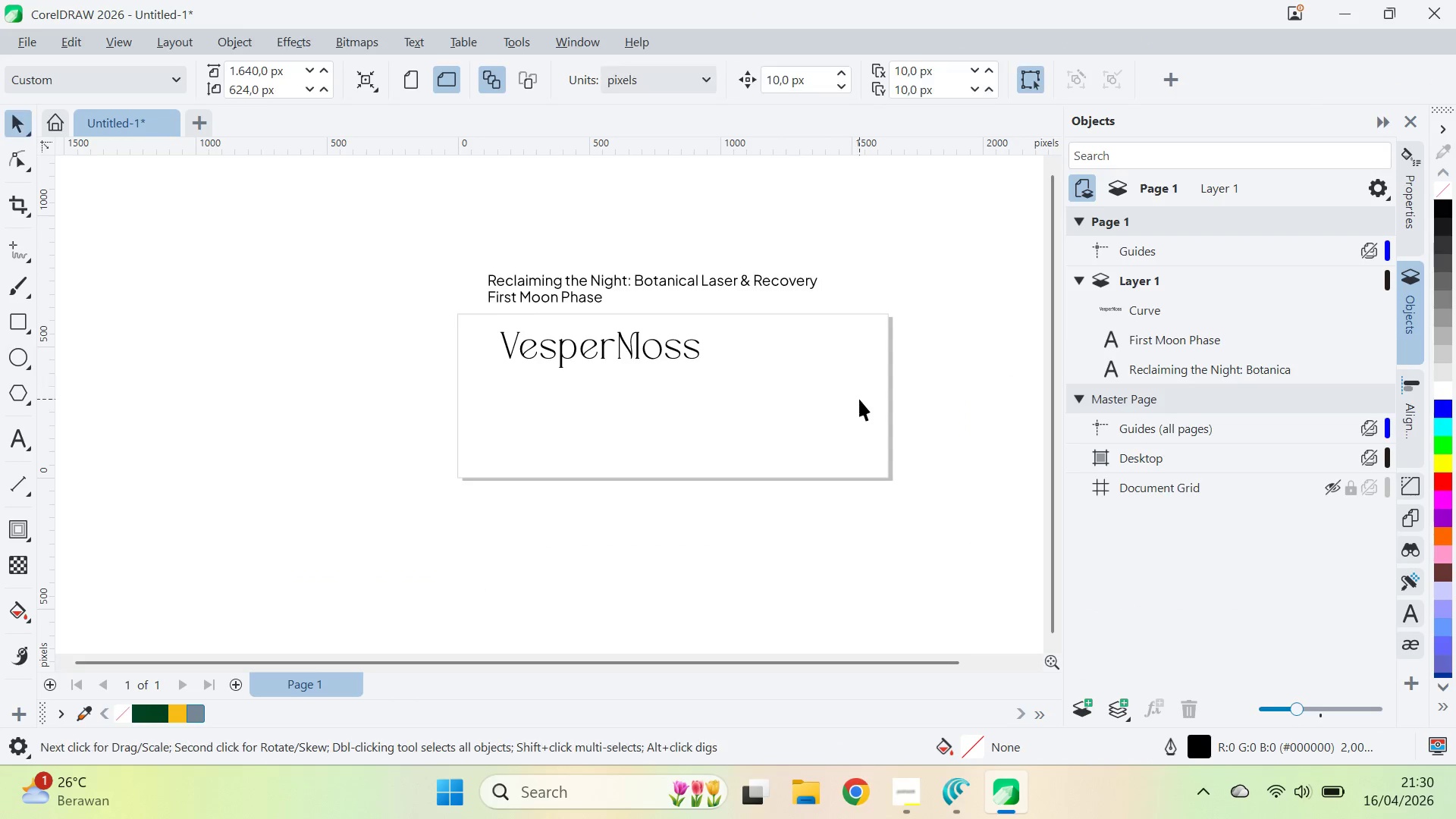 
left_click_drag(start_coordinate=[859, 399], to_coordinate=[843, 399])
 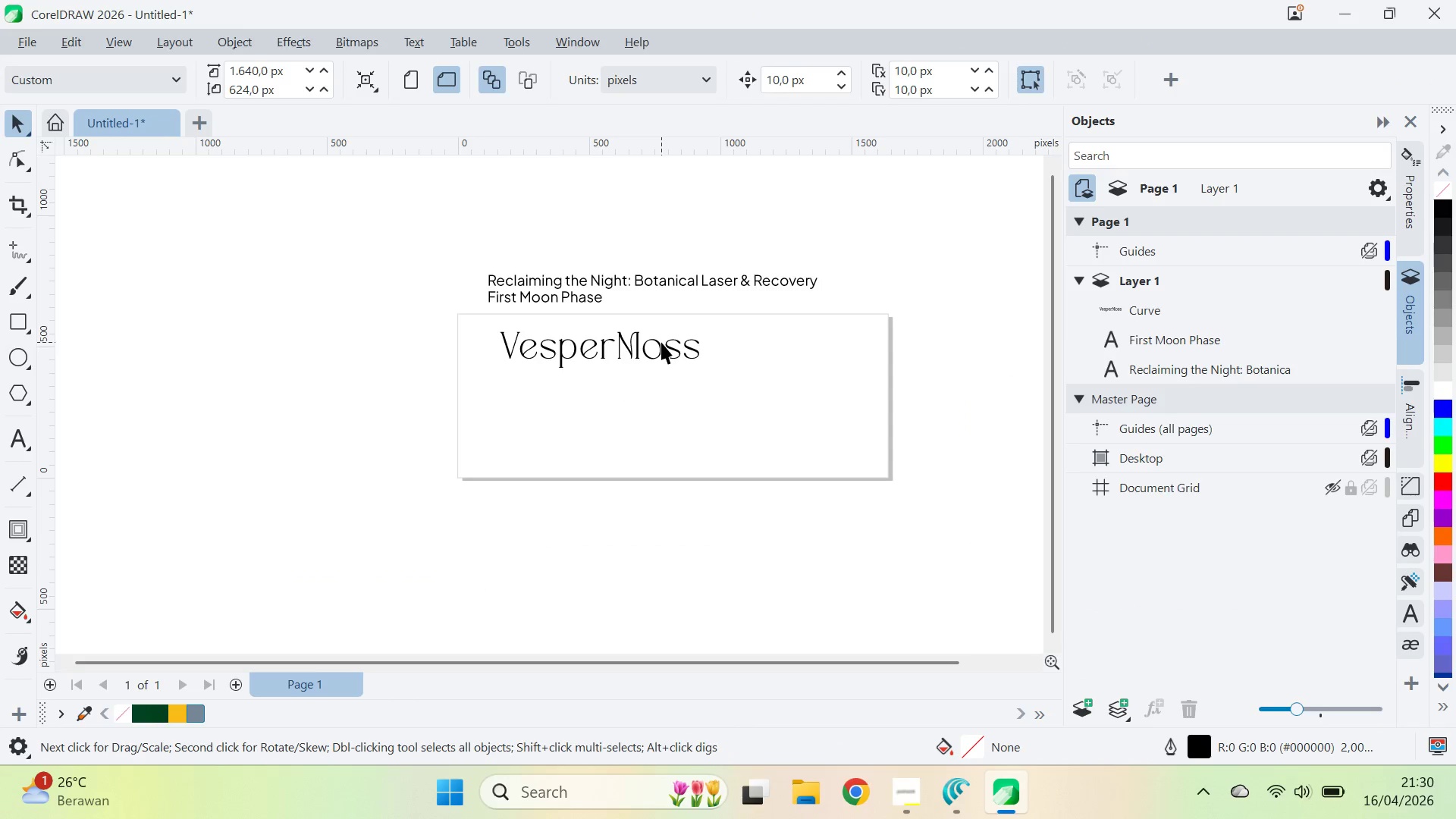 
left_click_drag(start_coordinate=[661, 341], to_coordinate=[414, 238])
 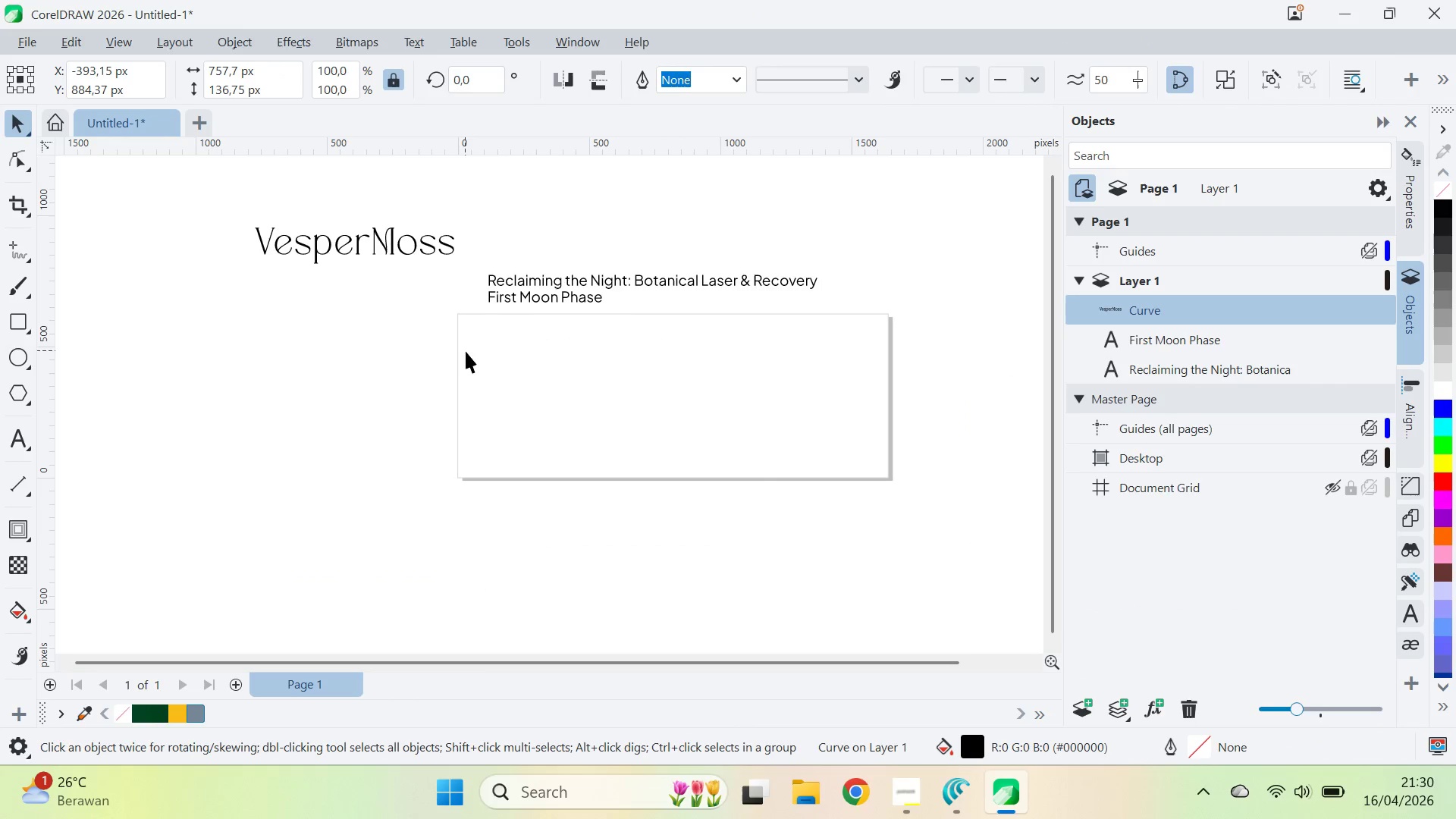 
left_click([466, 351])
 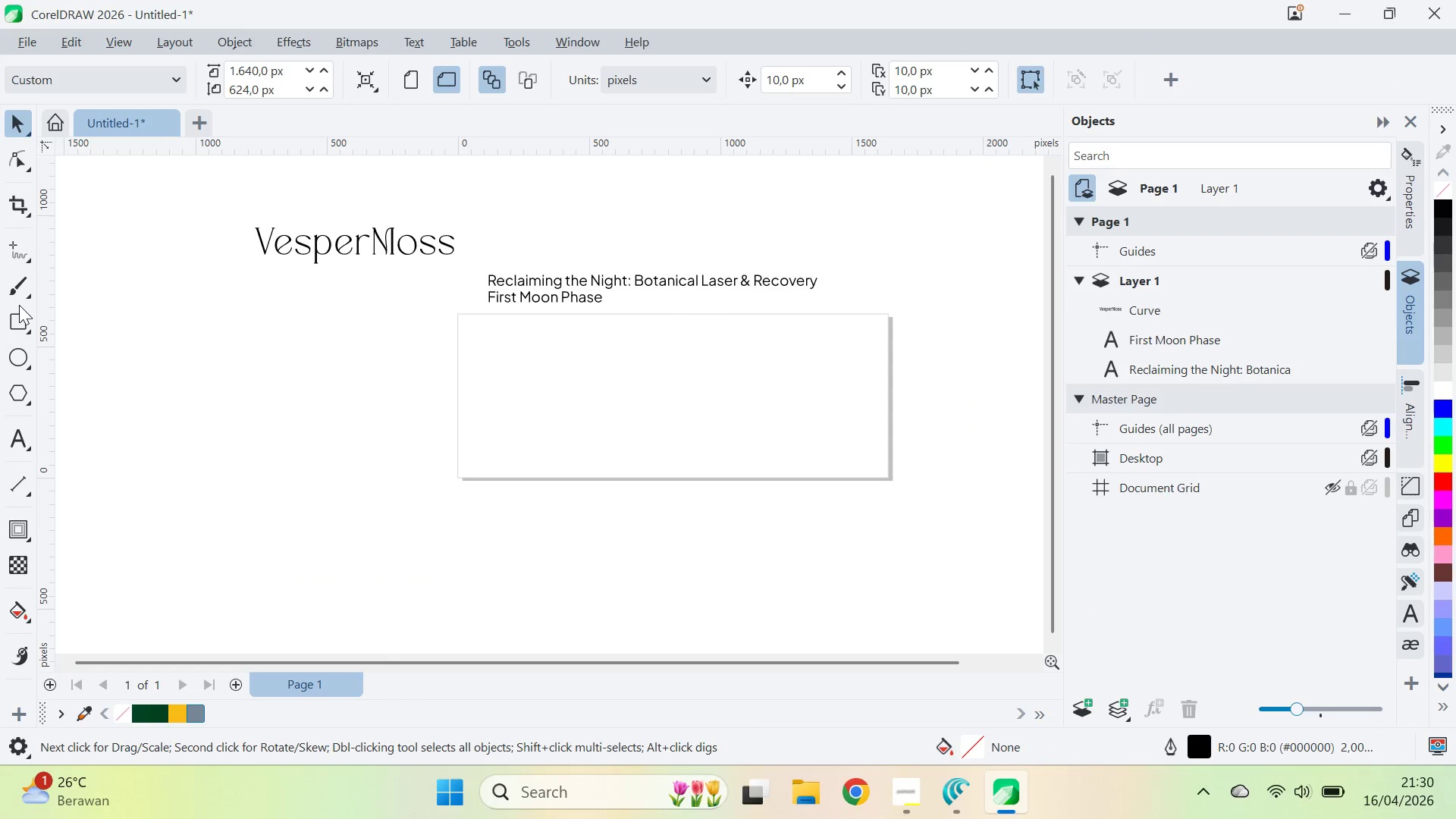 
key(V)
 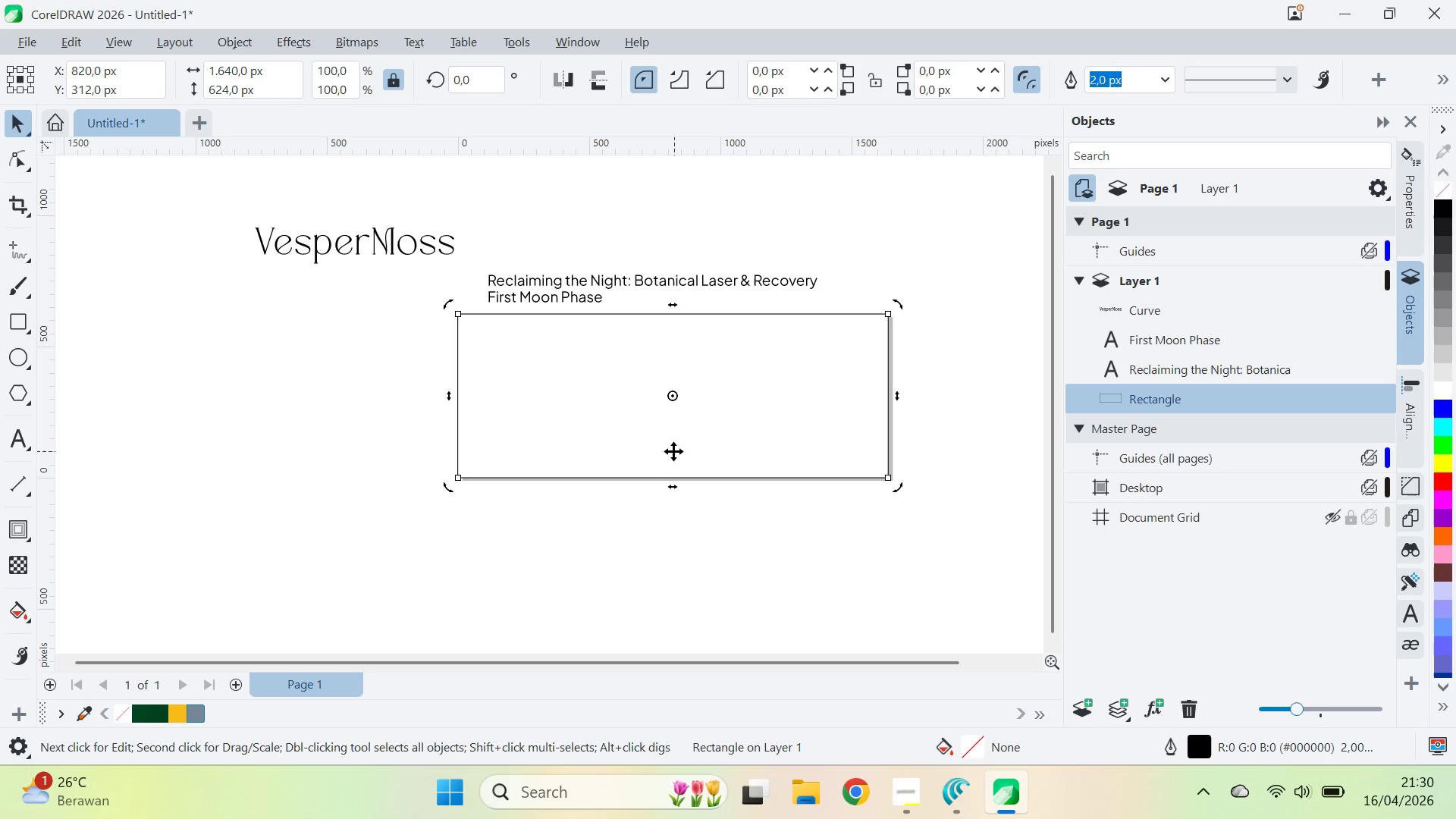 
double_click([356, 607])
 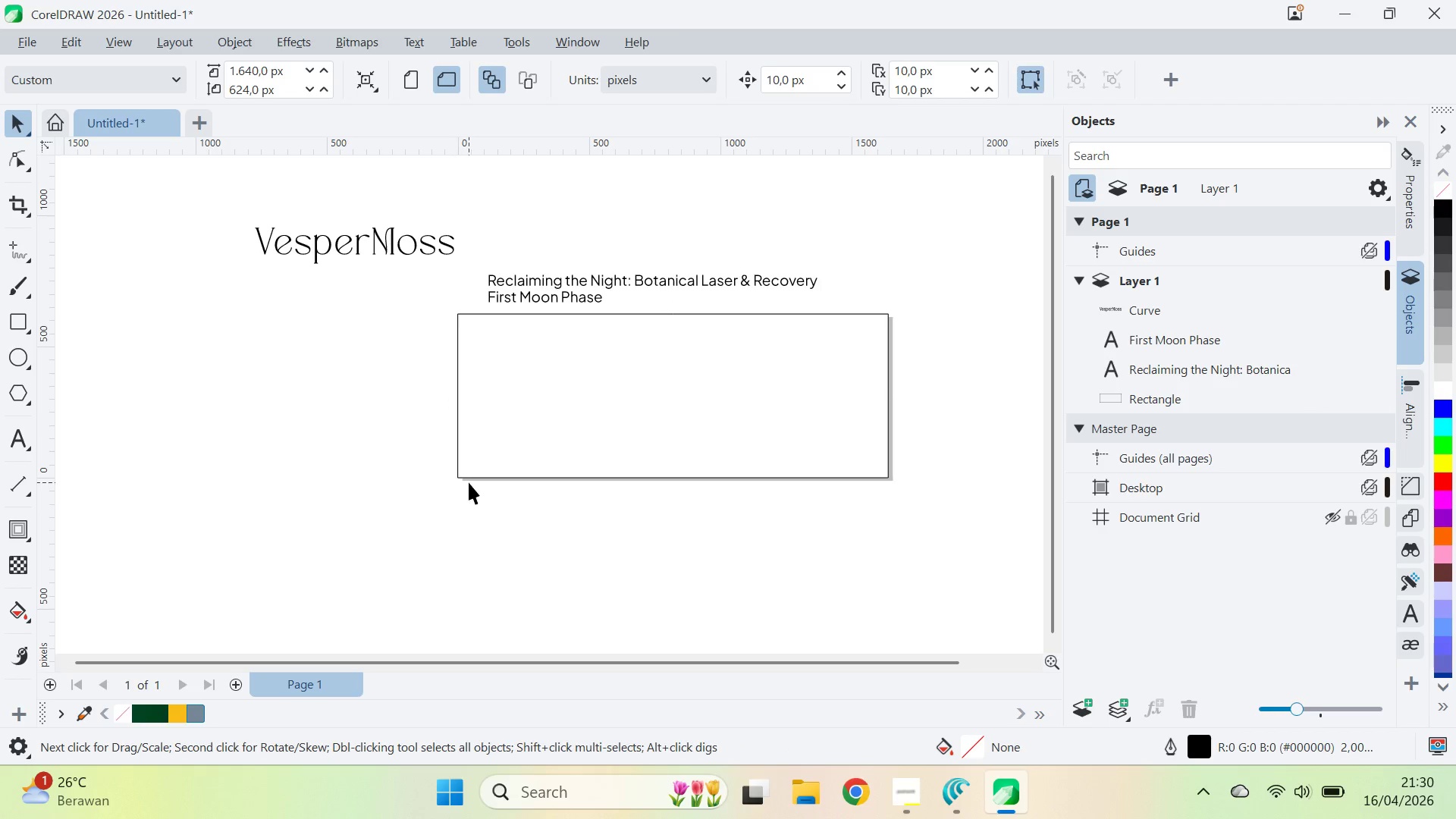 
triple_click([469, 482])
 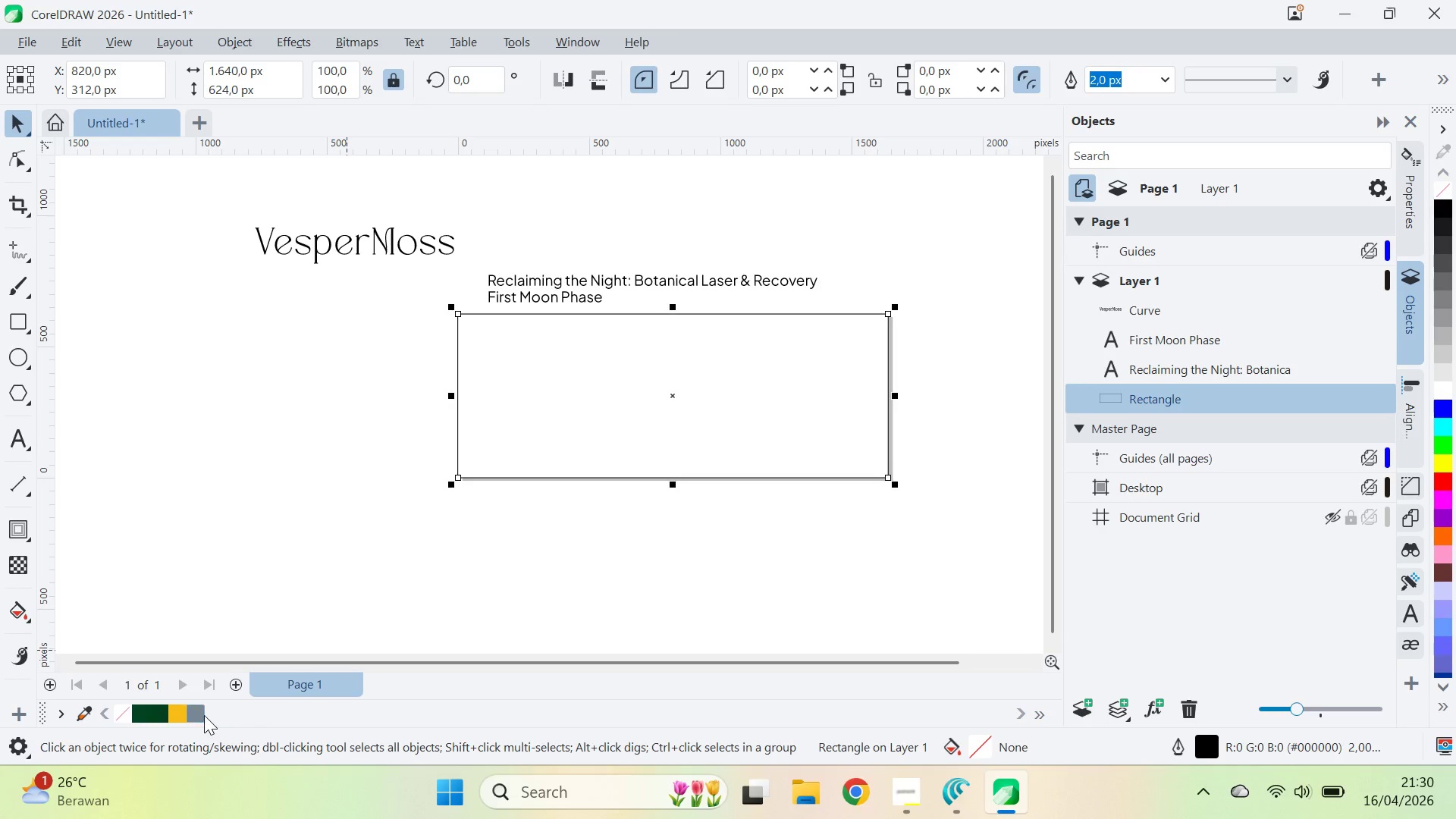 
left_click([202, 714])
 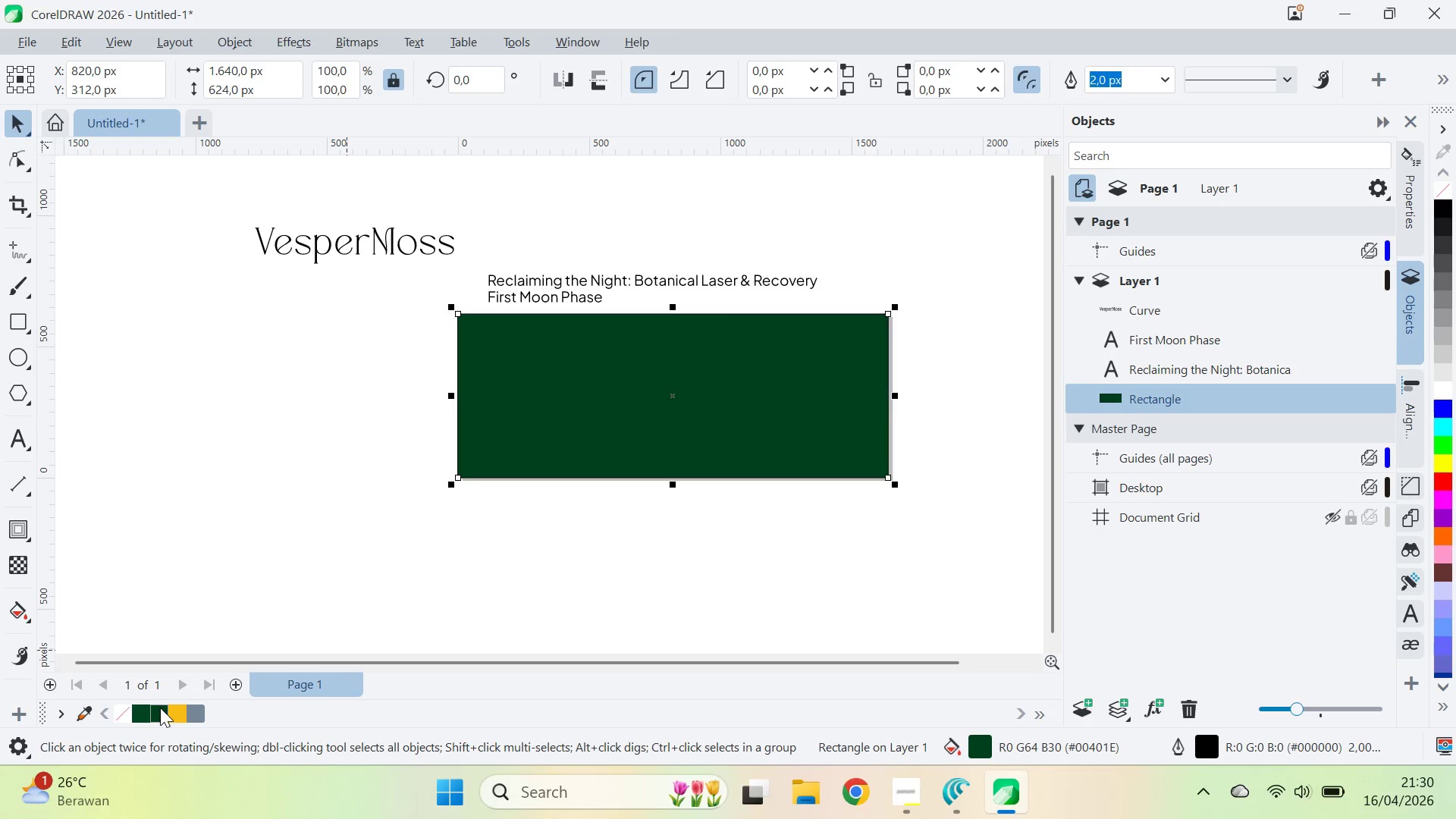 
right_click([132, 711])
 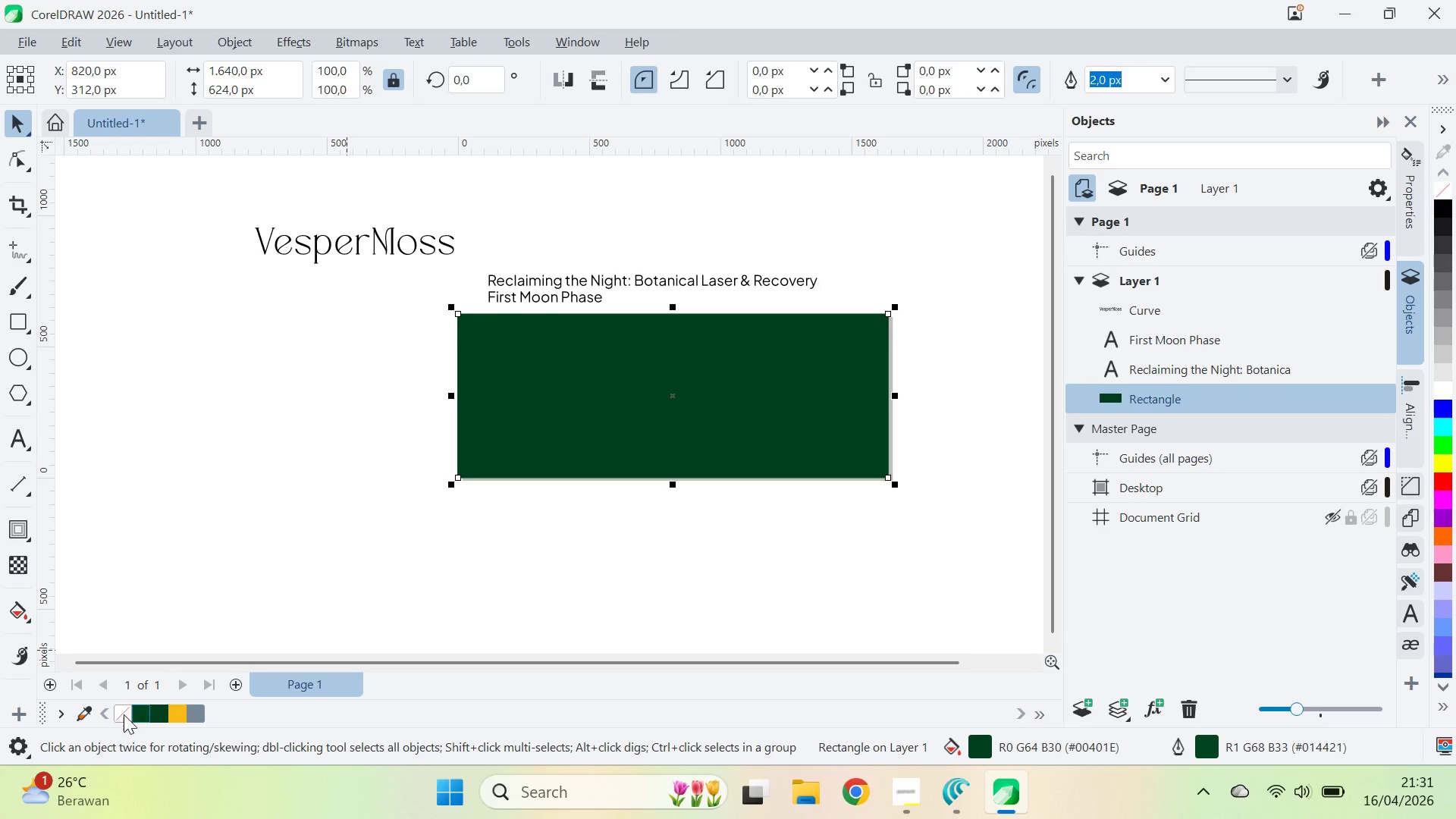 
right_click([124, 714])
 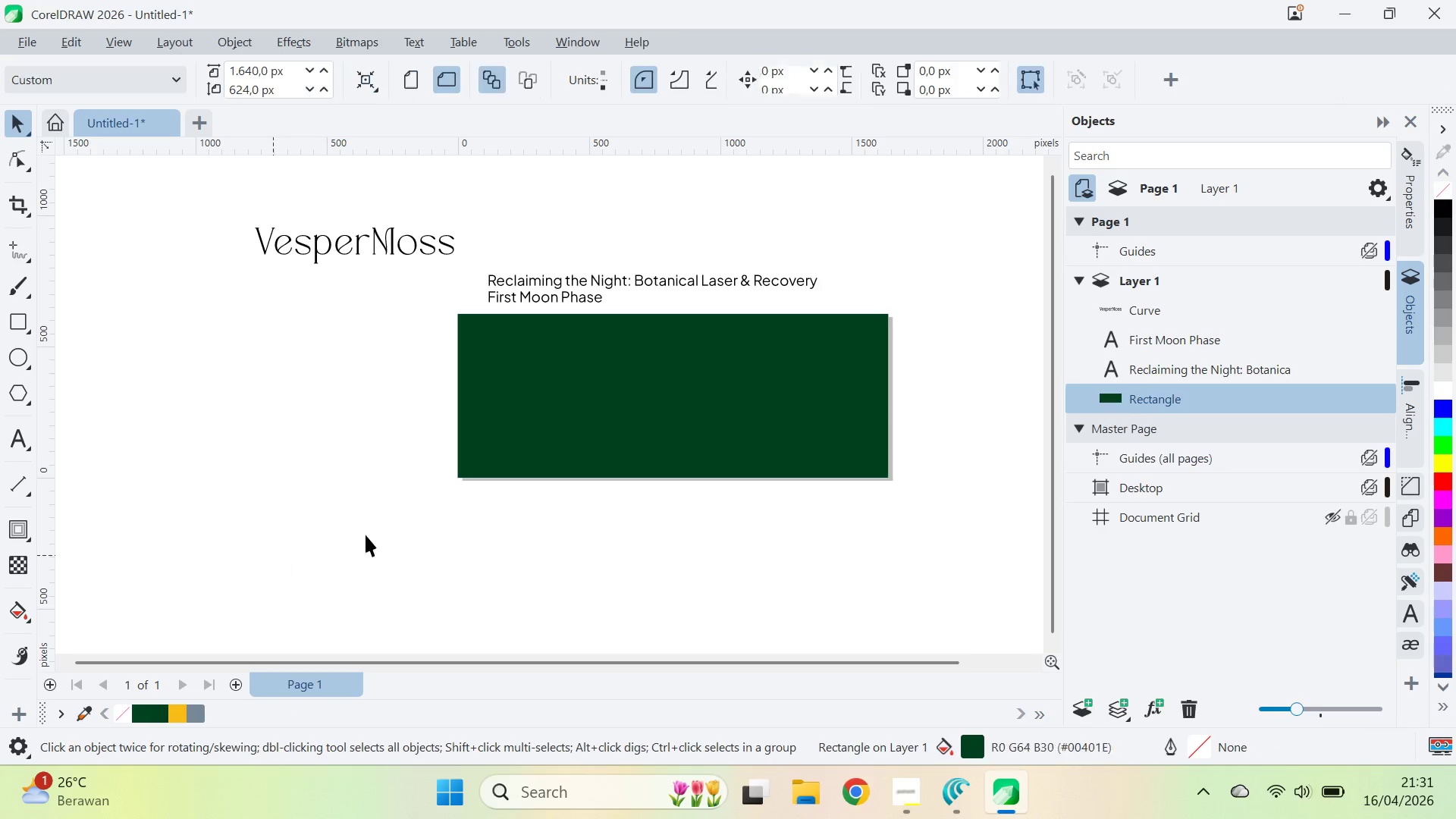 
double_click([736, 551])
 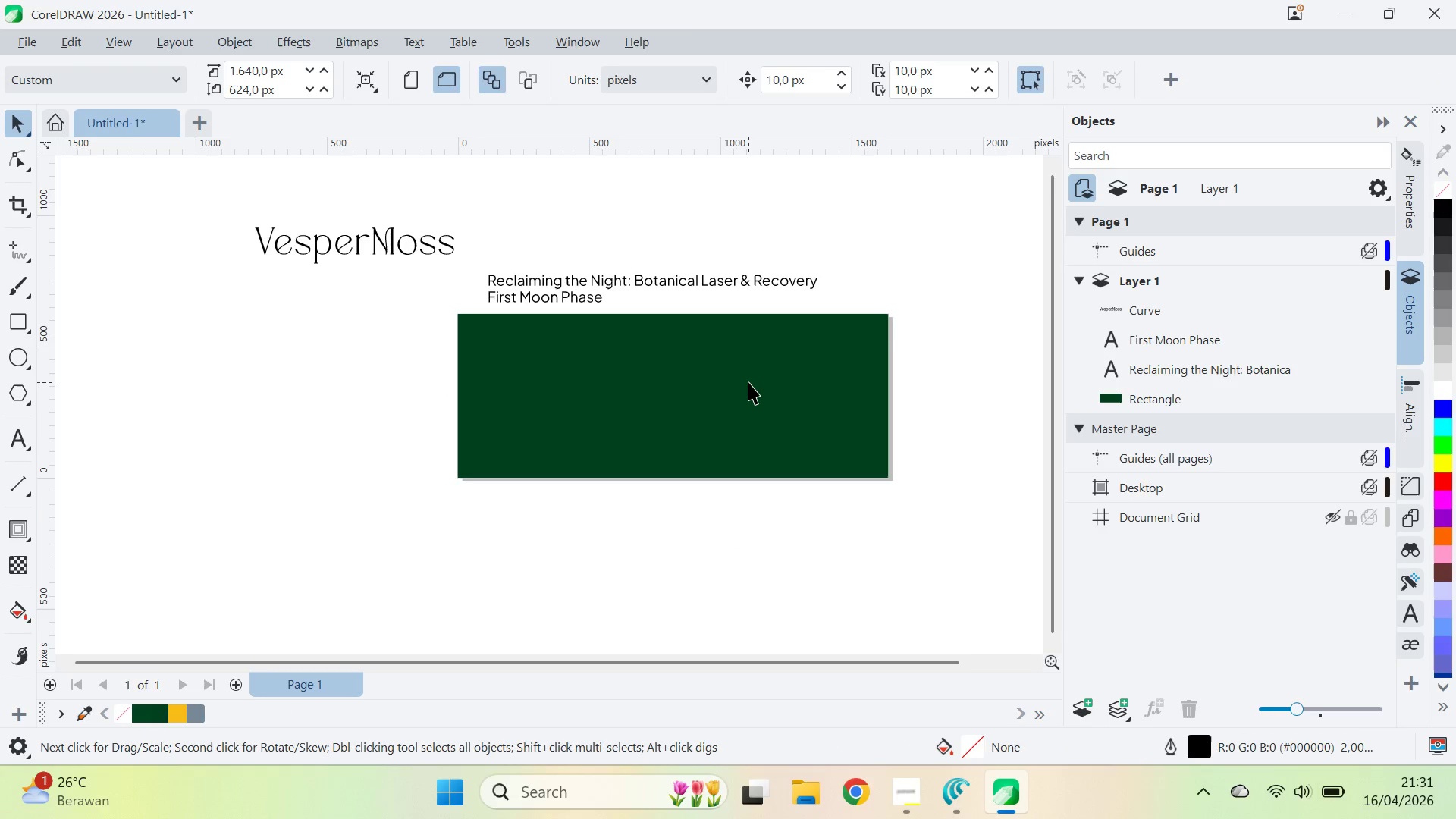 
key(Q)
 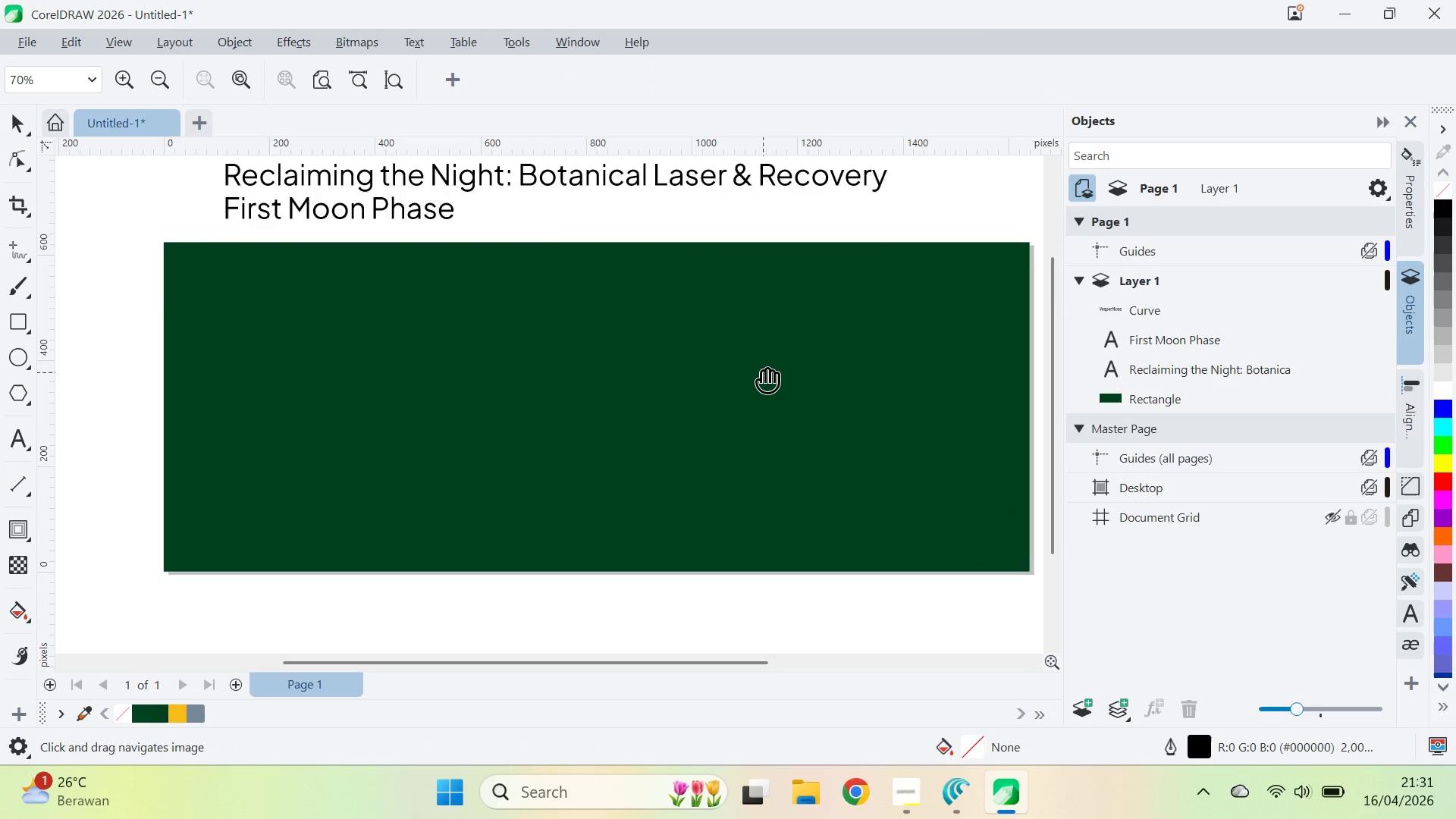 
left_click_drag(start_coordinate=[763, 372], to_coordinate=[736, 406])
 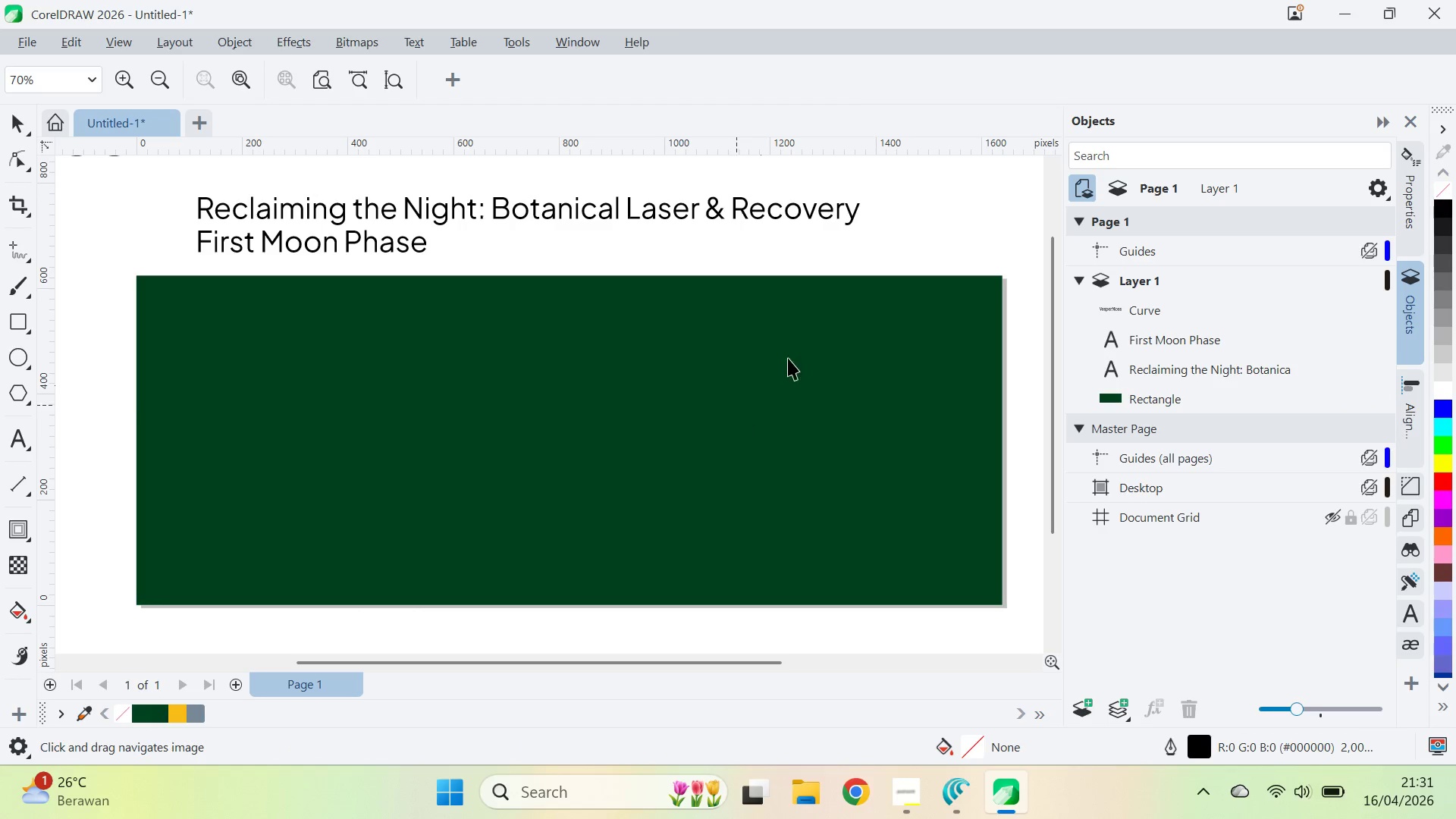 
scroll: coordinate [748, 386], scroll_direction: up, amount: 5.0
 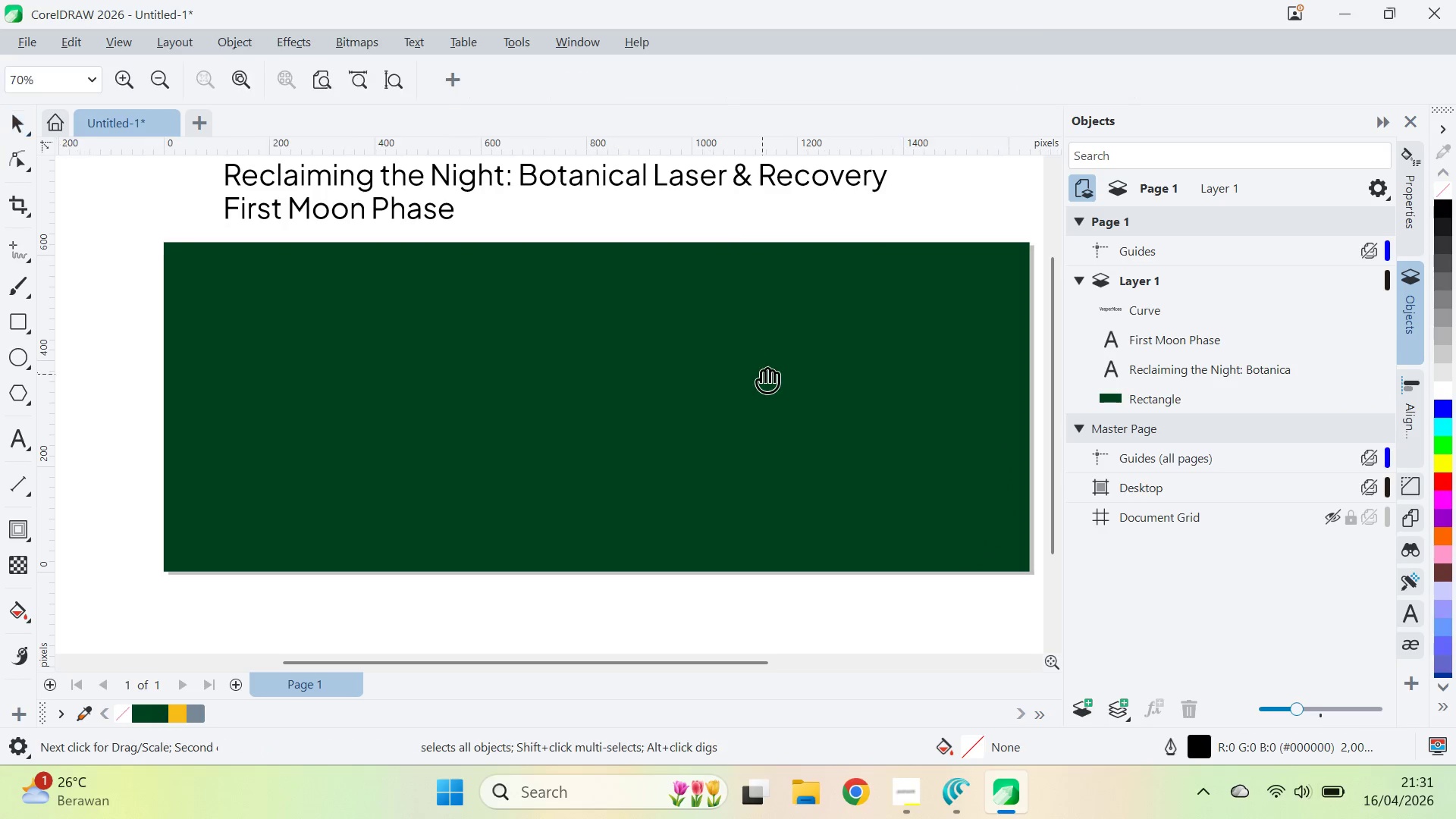 
key(V)
 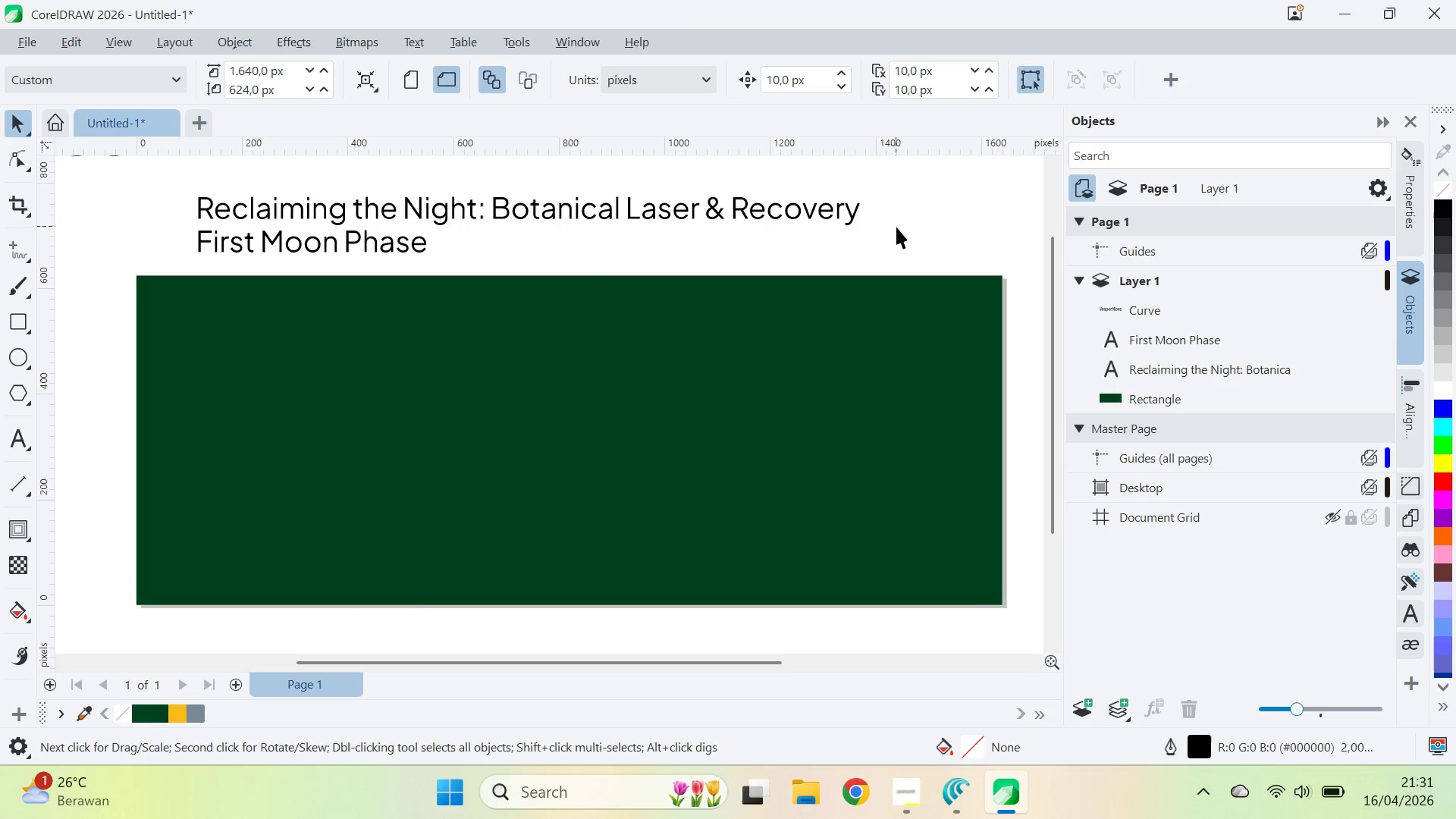 
key(Alt+Tab)
 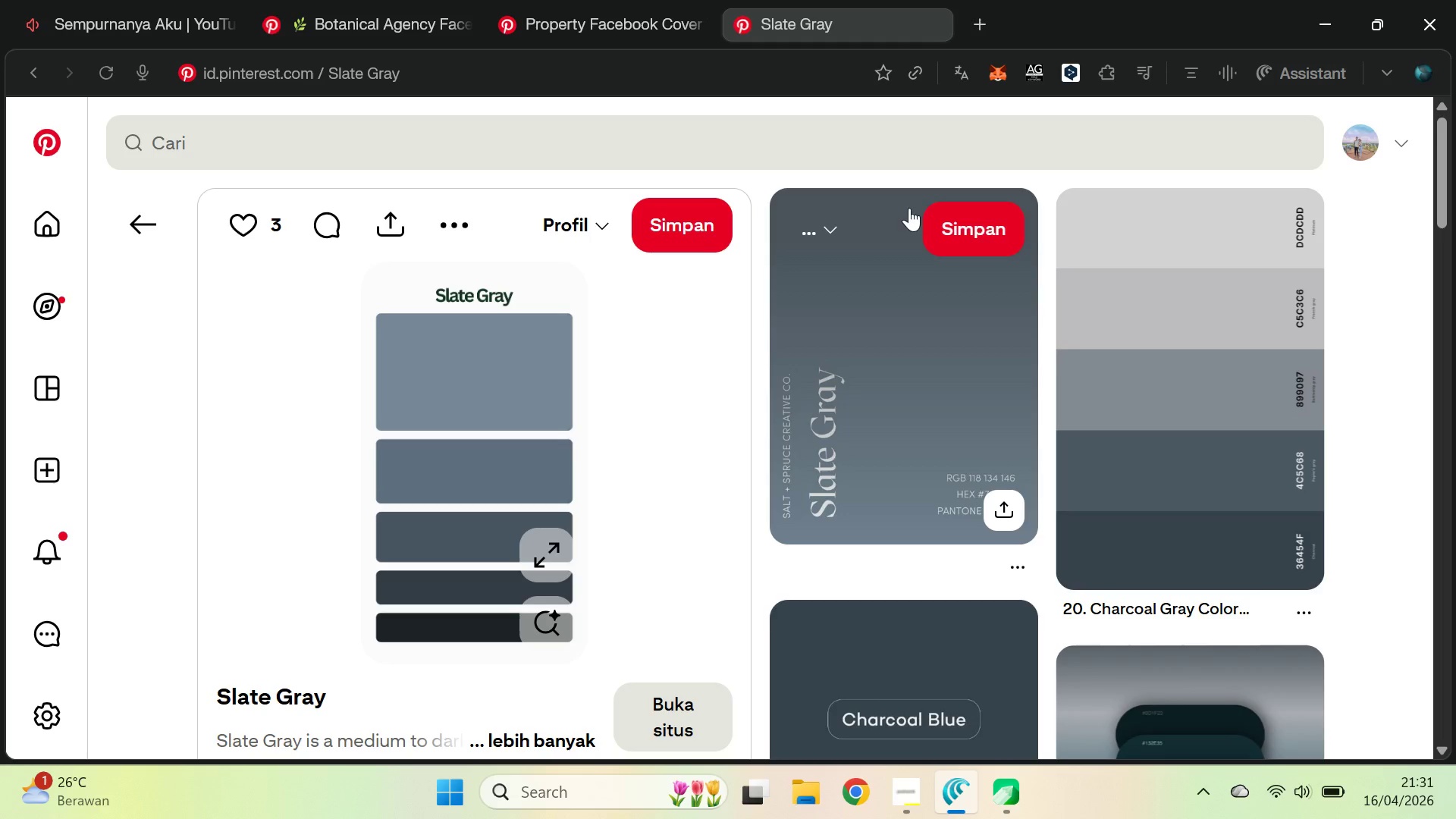 
scroll: coordinate [1212, 281], scroll_direction: up, amount: 3.0
 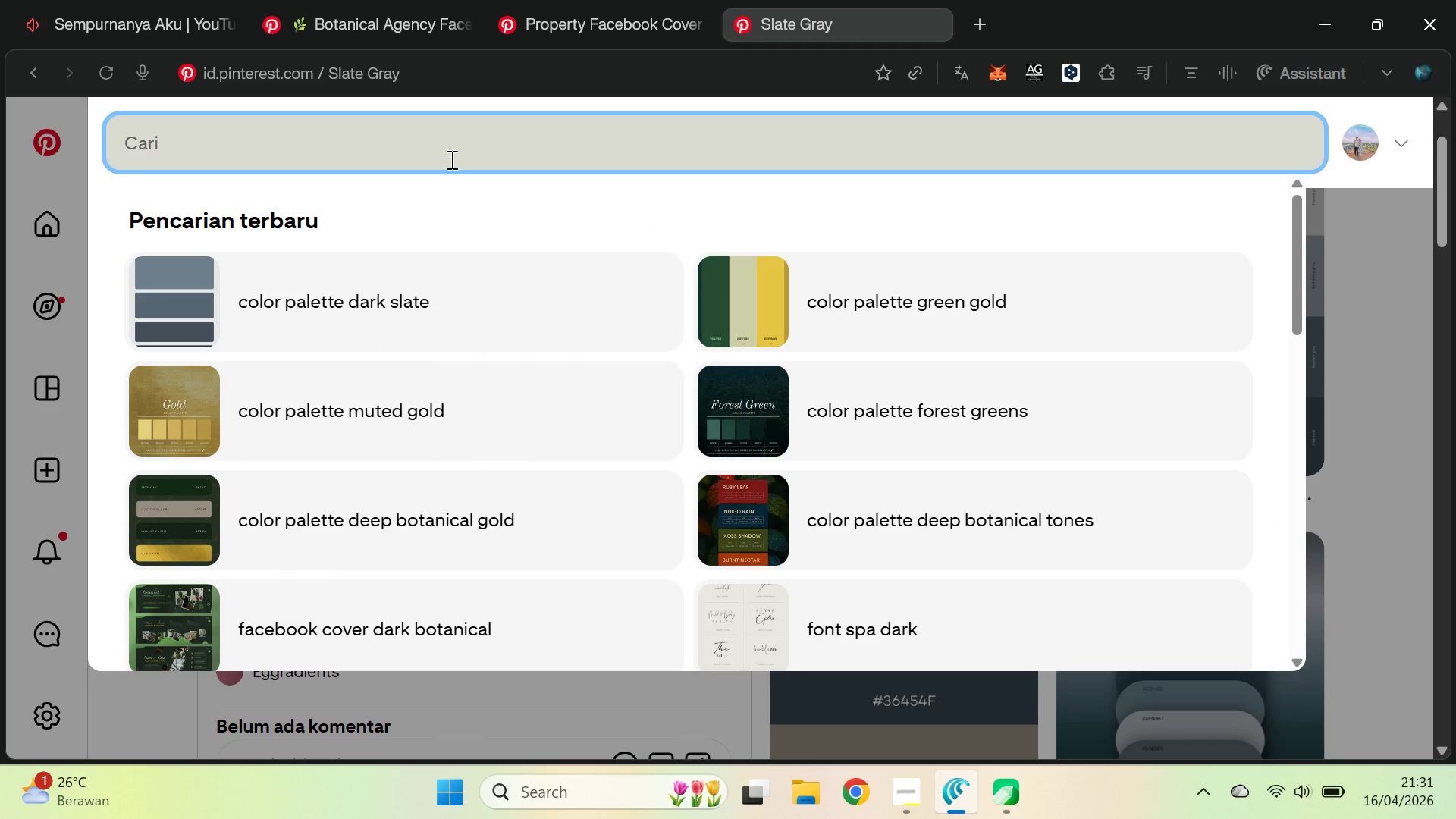 
left_click([550, 0])
 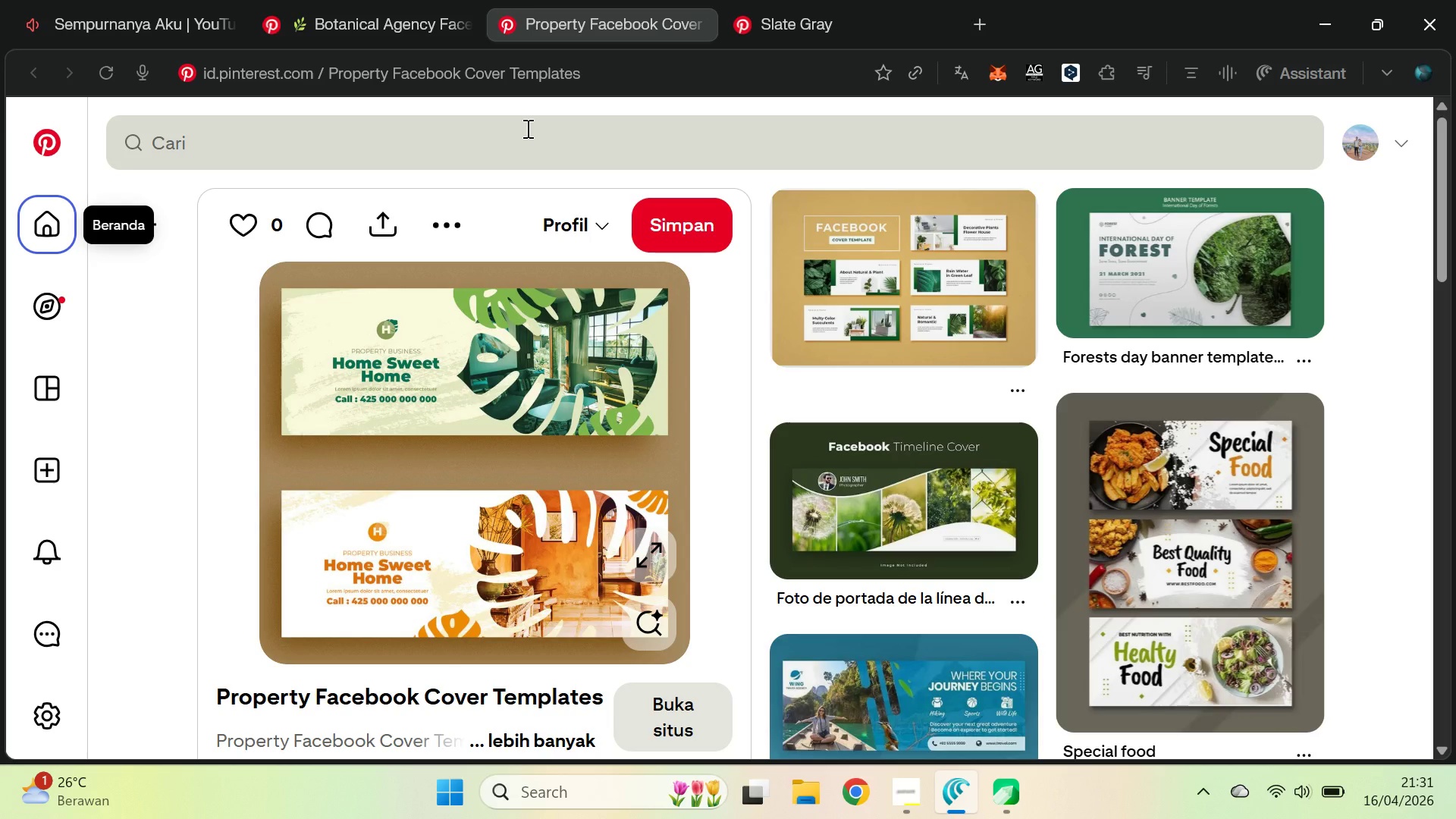 
left_click([873, 0])
 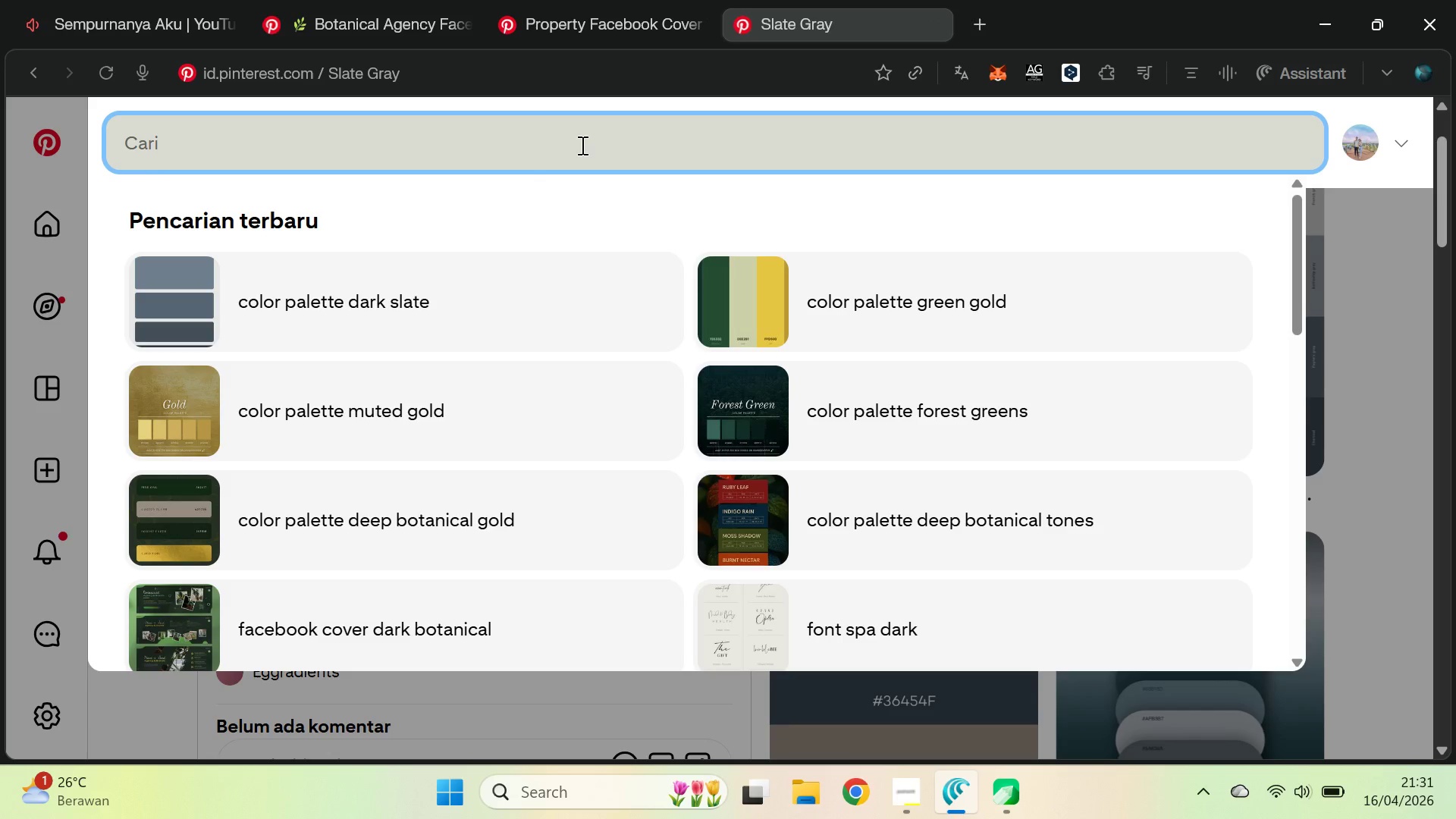 
type(botnai)
key(Backspace)
key(Backspace)
key(Backspace)
type(anicla )
key(Backspace)
type( )
key(Backspace)
key(Backspace)
key(Backspace)
type(al element )
key(Backspace)
 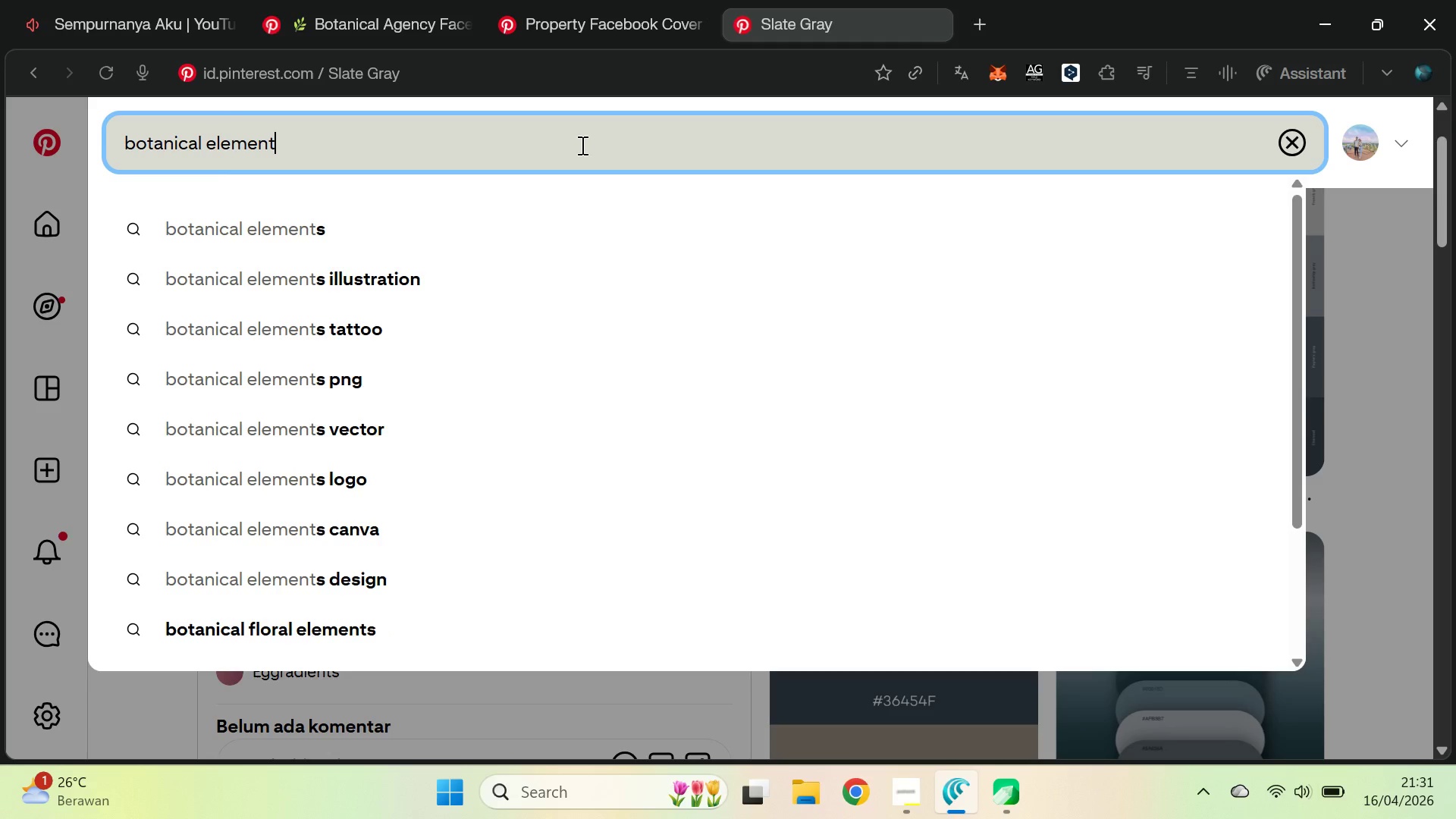 
key(Enter)
 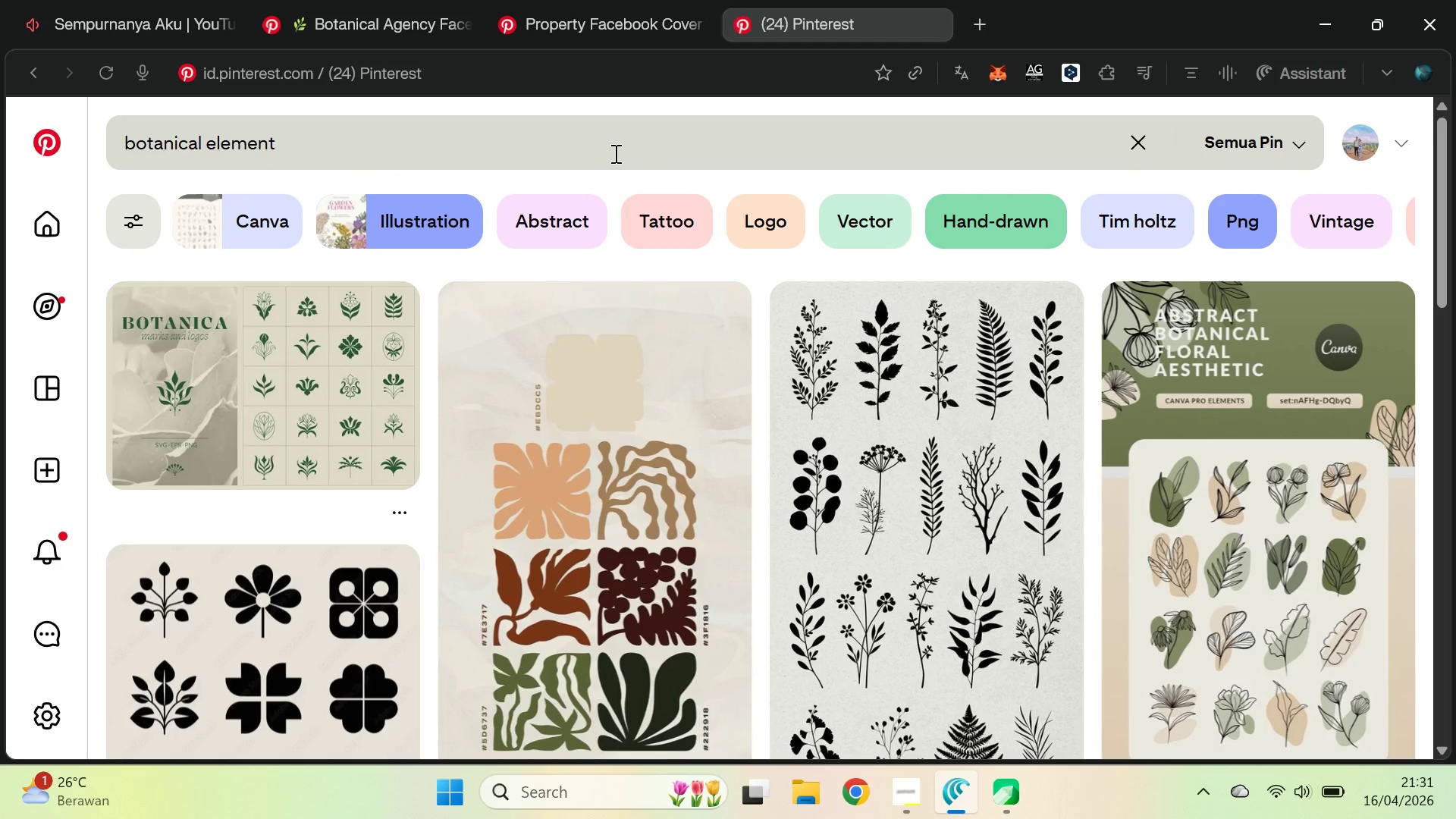 
left_click_drag(start_coordinate=[1439, 168], to_coordinate=[1447, 553])
 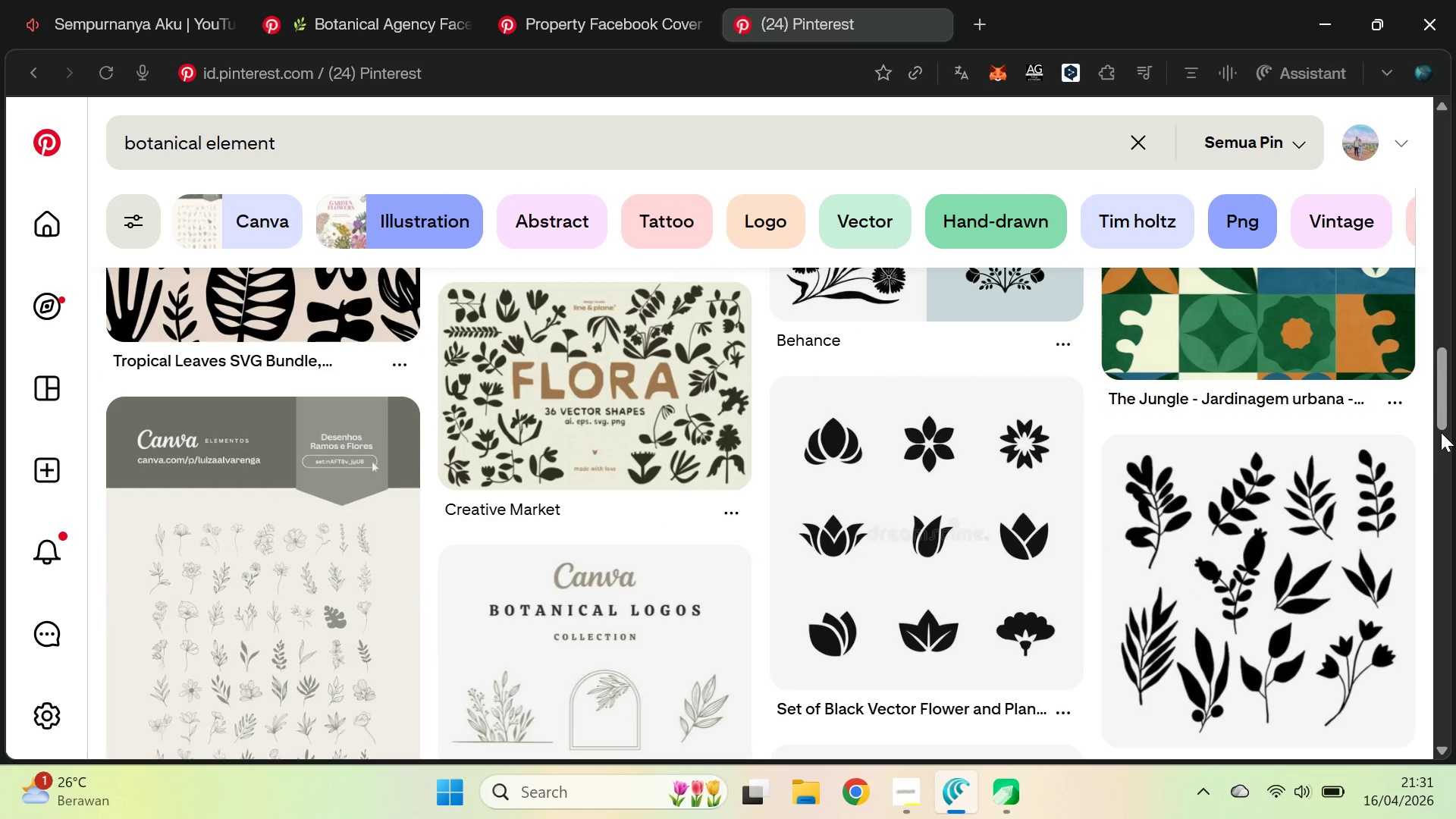 
left_click_drag(start_coordinate=[1444, 403], to_coordinate=[1455, 811])
 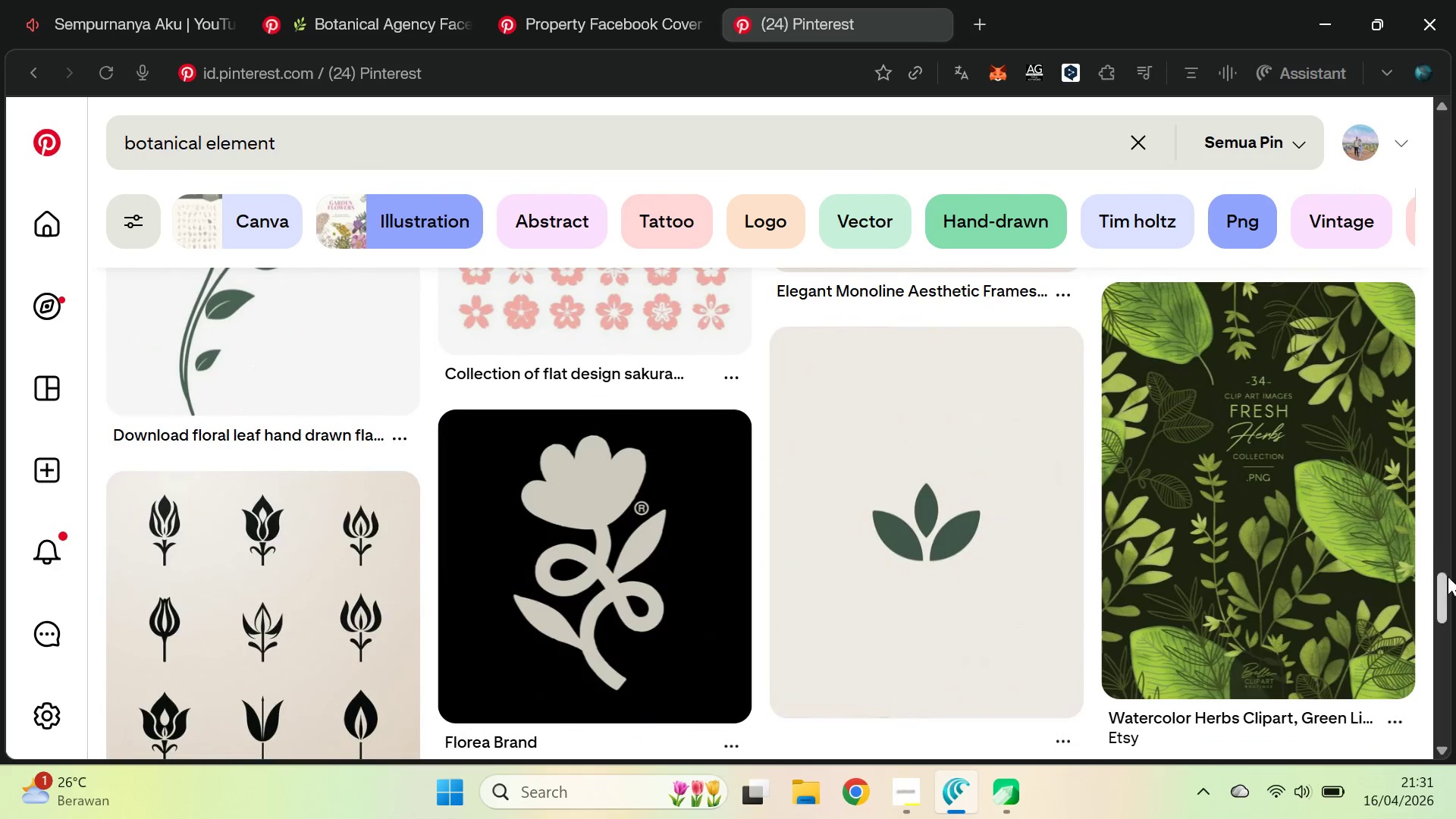 
left_click_drag(start_coordinate=[1446, 584], to_coordinate=[1451, 255])
 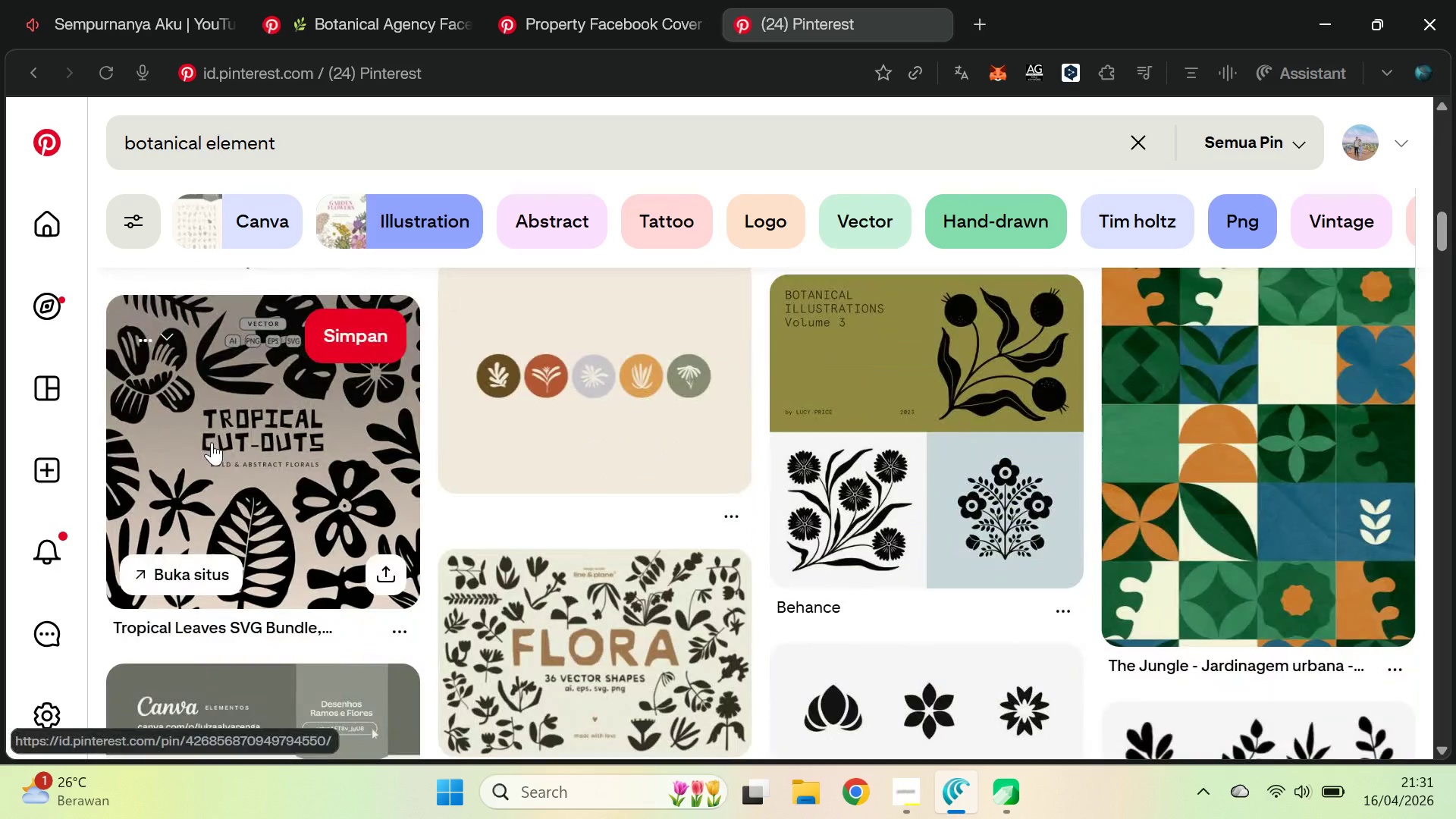 
left_click([212, 441])
 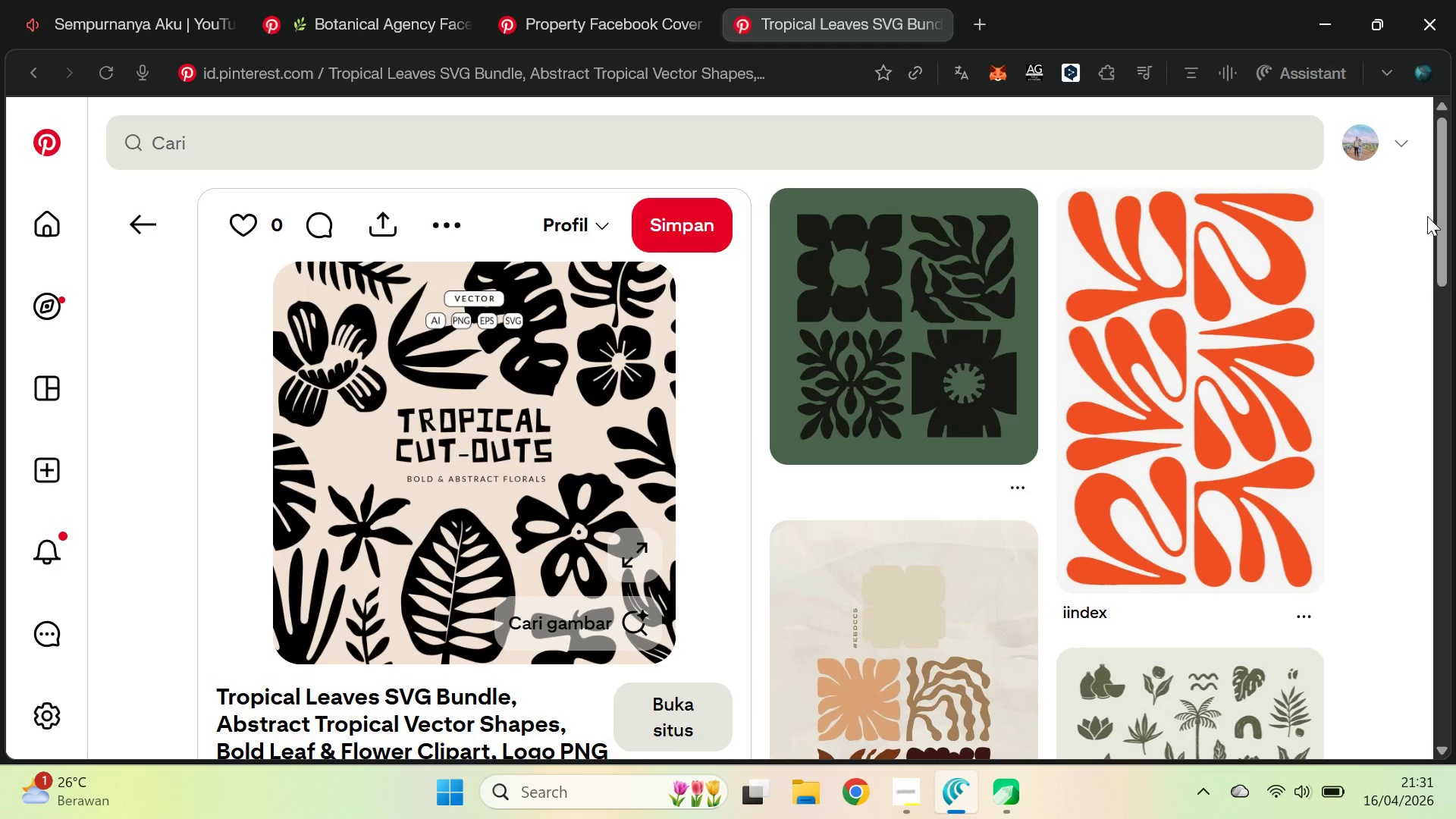 
left_click_drag(start_coordinate=[1443, 179], to_coordinate=[1455, 415])
 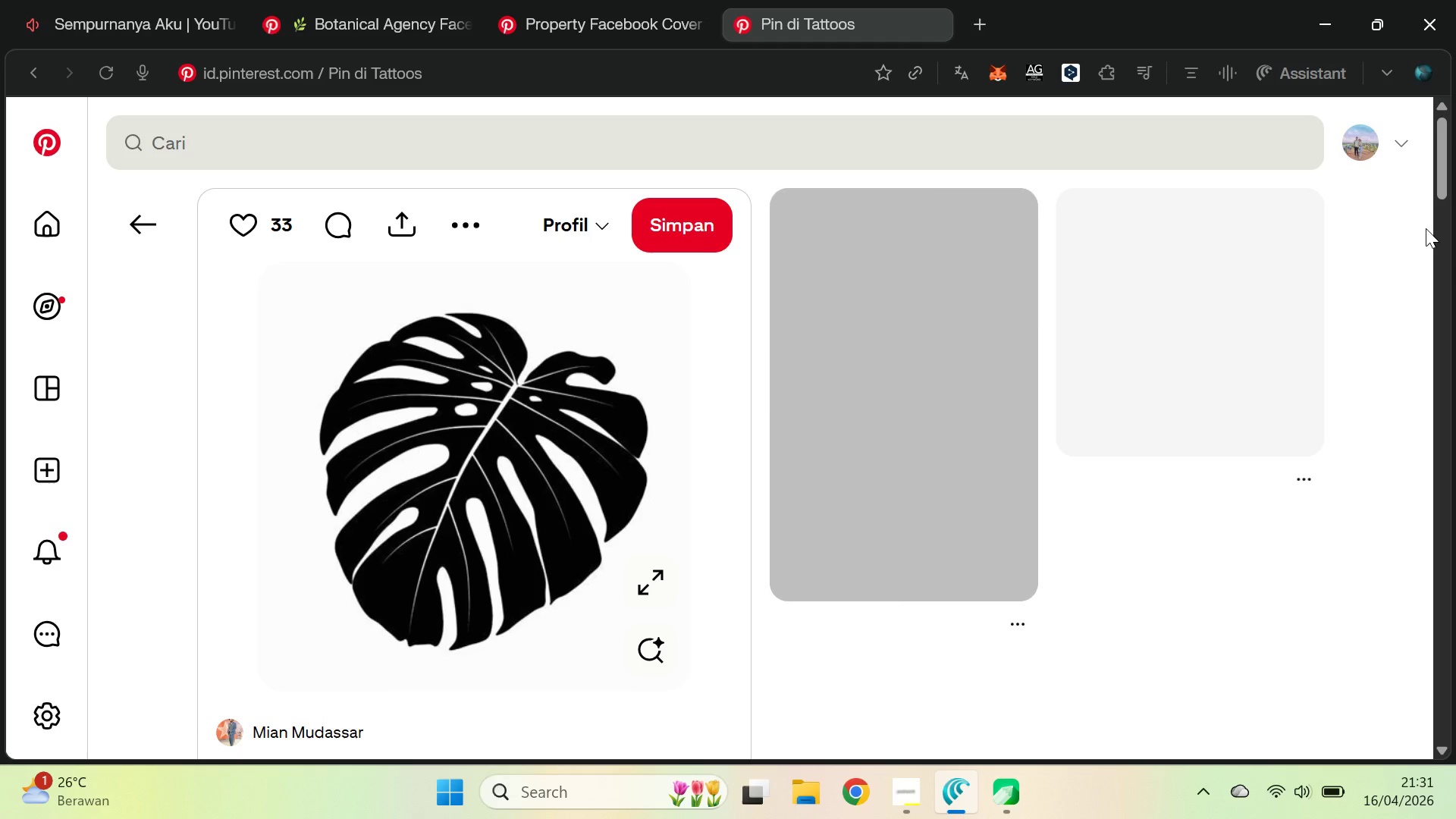 
left_click_drag(start_coordinate=[1447, 157], to_coordinate=[1455, 531])
 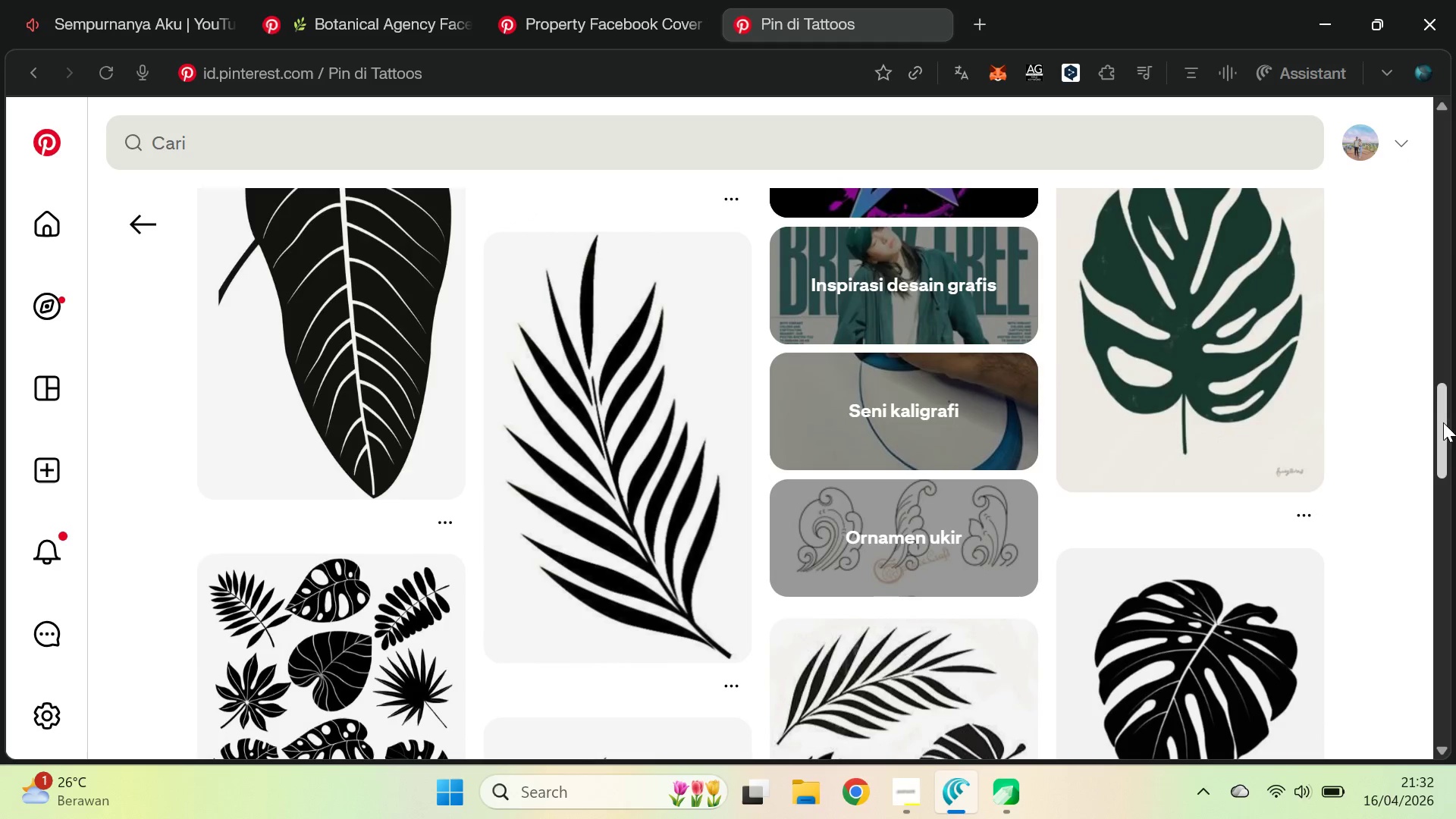 
left_click_drag(start_coordinate=[1441, 419], to_coordinate=[1455, 696])
 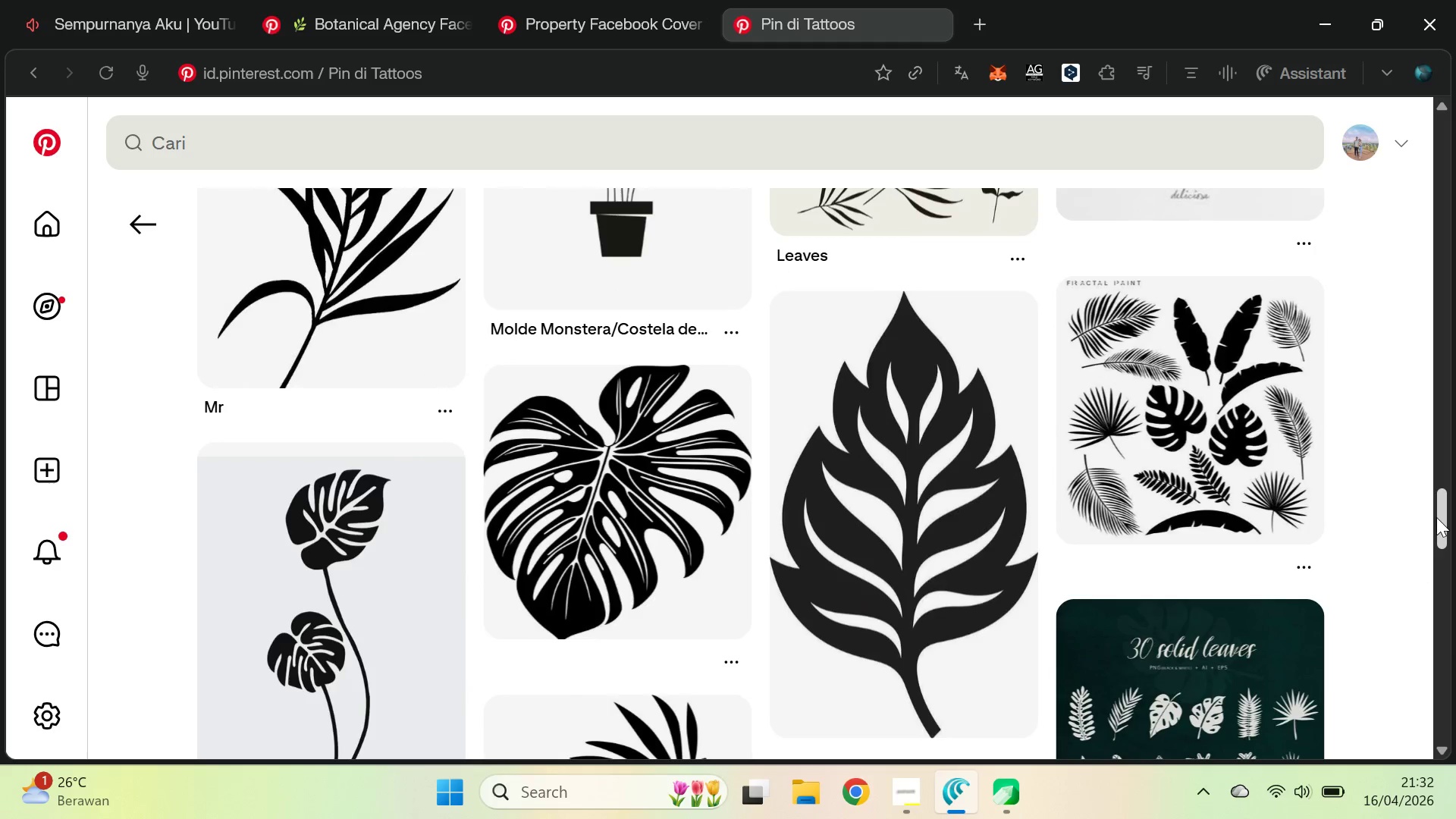 
left_click_drag(start_coordinate=[1440, 508], to_coordinate=[1455, 432])
 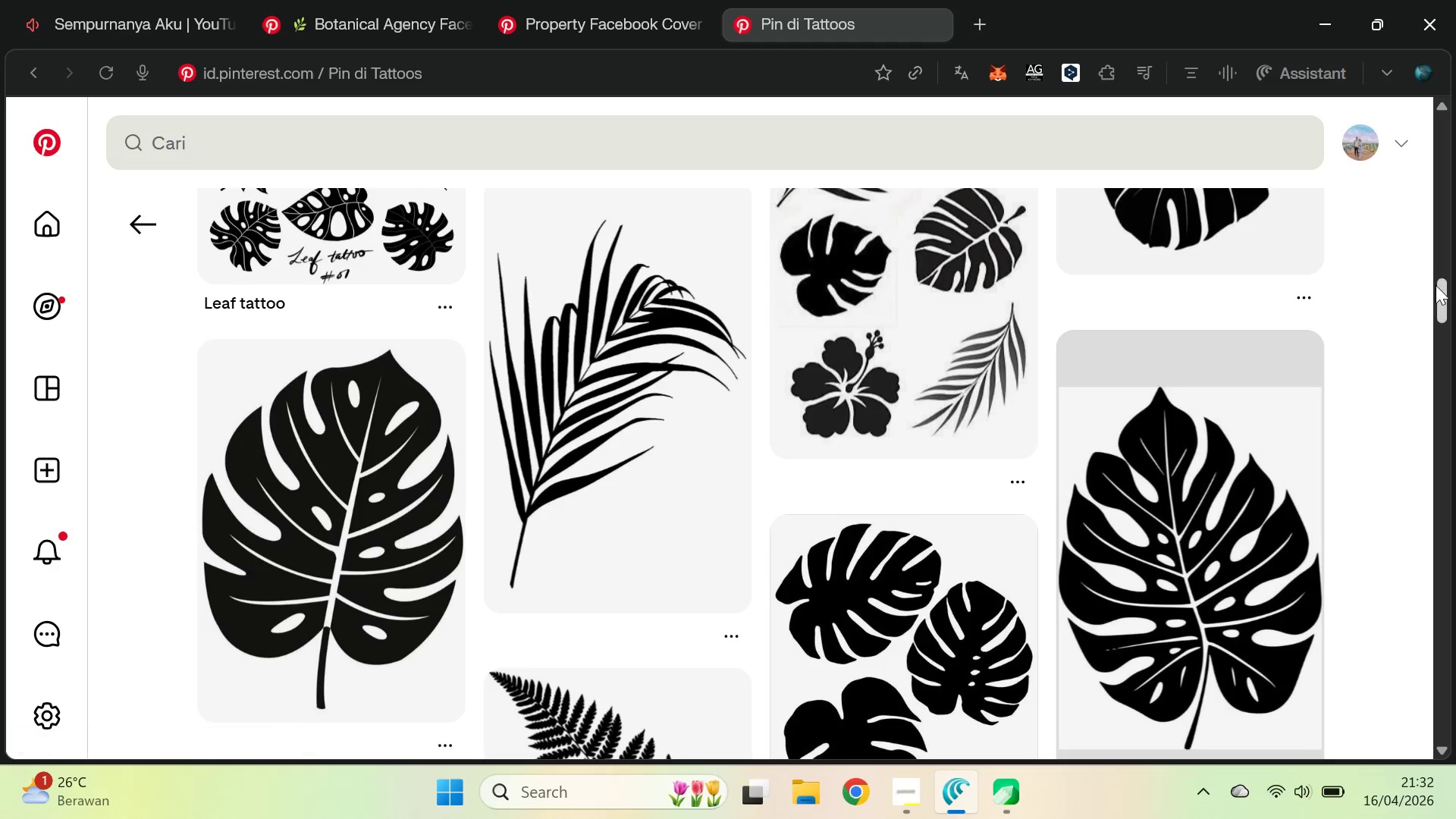 
left_click_drag(start_coordinate=[1442, 296], to_coordinate=[1455, 200])
 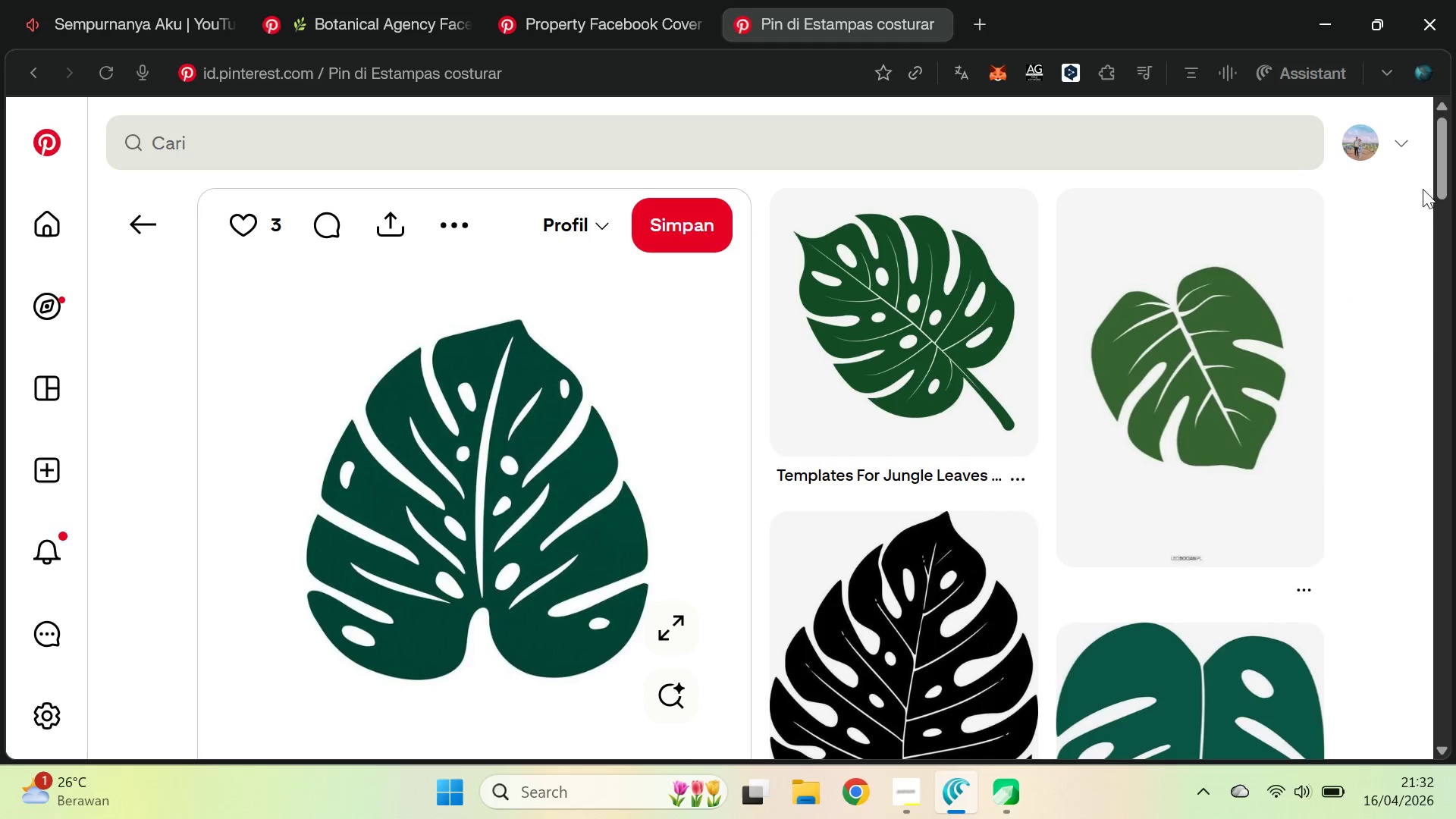 
left_click_drag(start_coordinate=[1444, 155], to_coordinate=[1455, 209])
 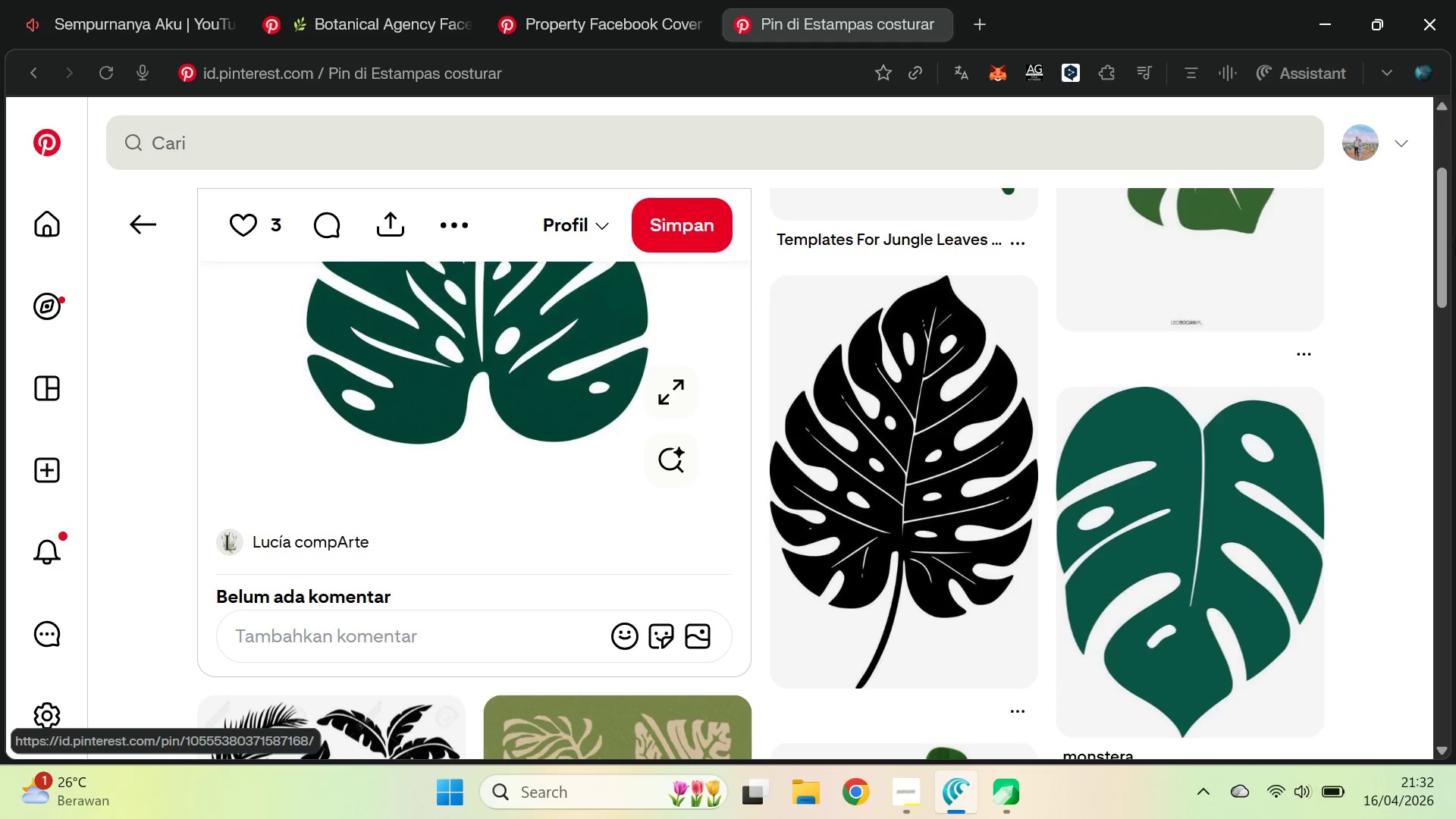 
left_click_drag(start_coordinate=[1448, 220], to_coordinate=[1455, 284])
 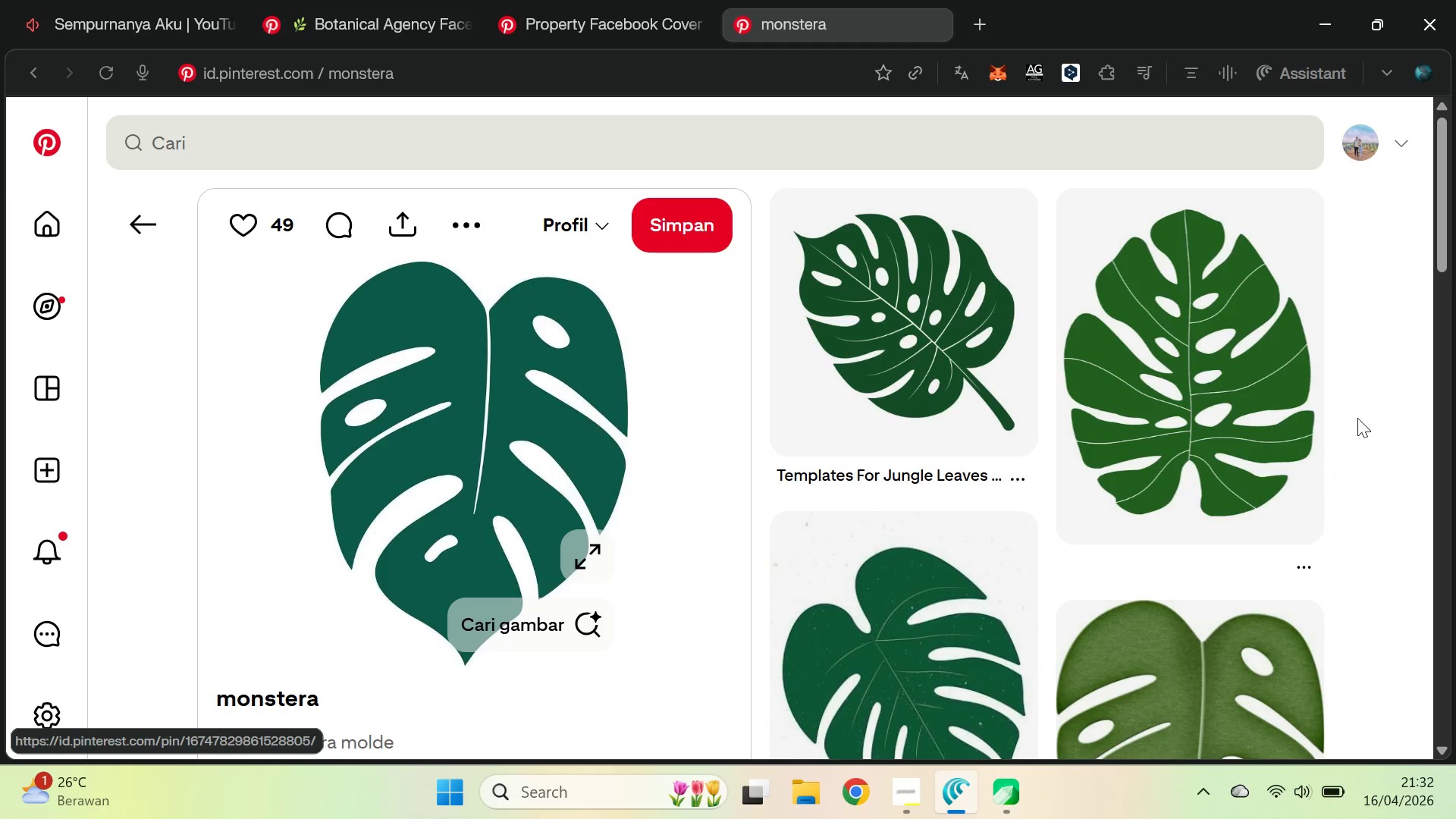 
left_click_drag(start_coordinate=[1445, 184], to_coordinate=[1453, 198])
 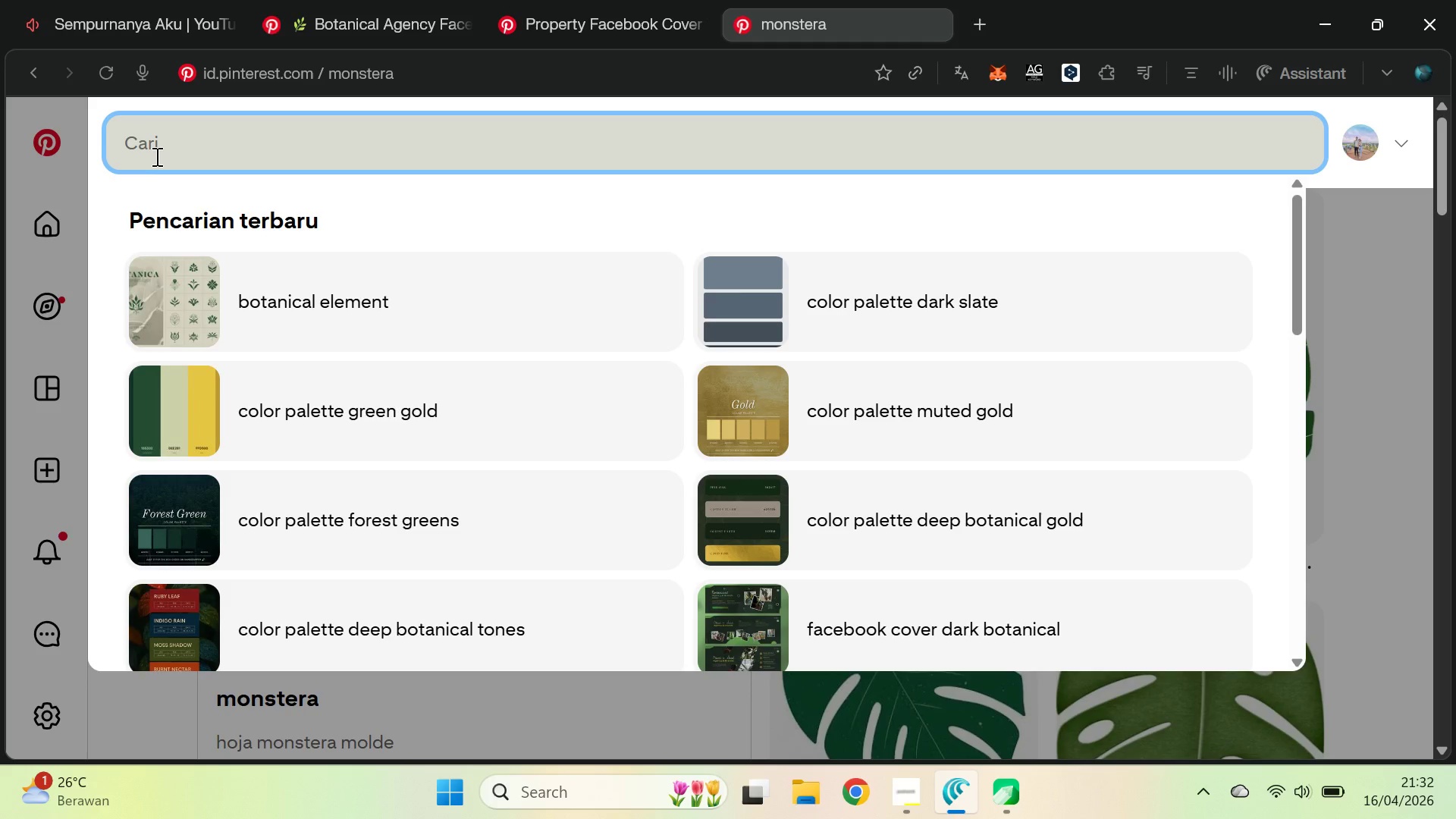 
type(monstera vector)
 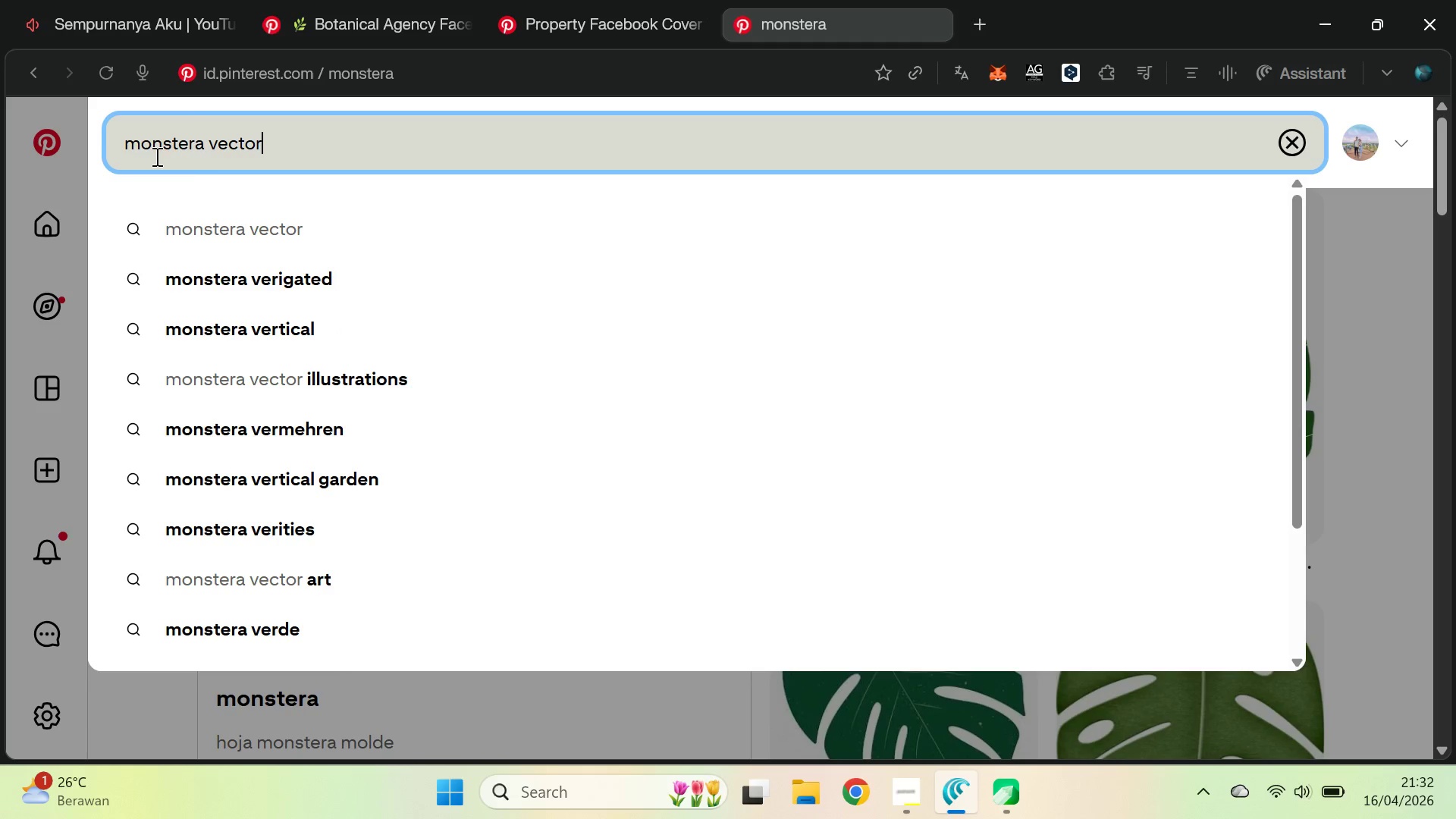 
key(Enter)
 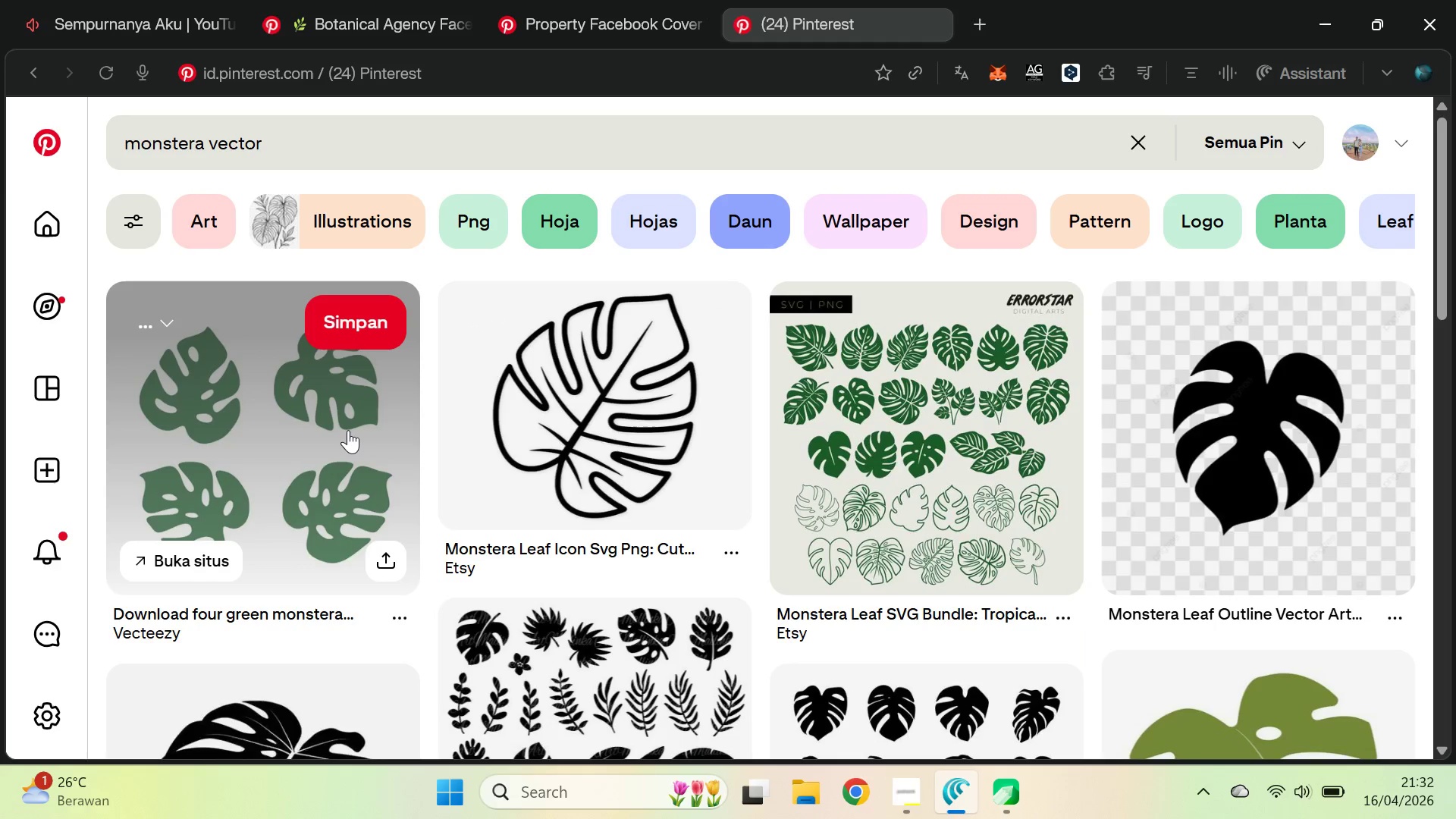 
right_click([572, 400])
 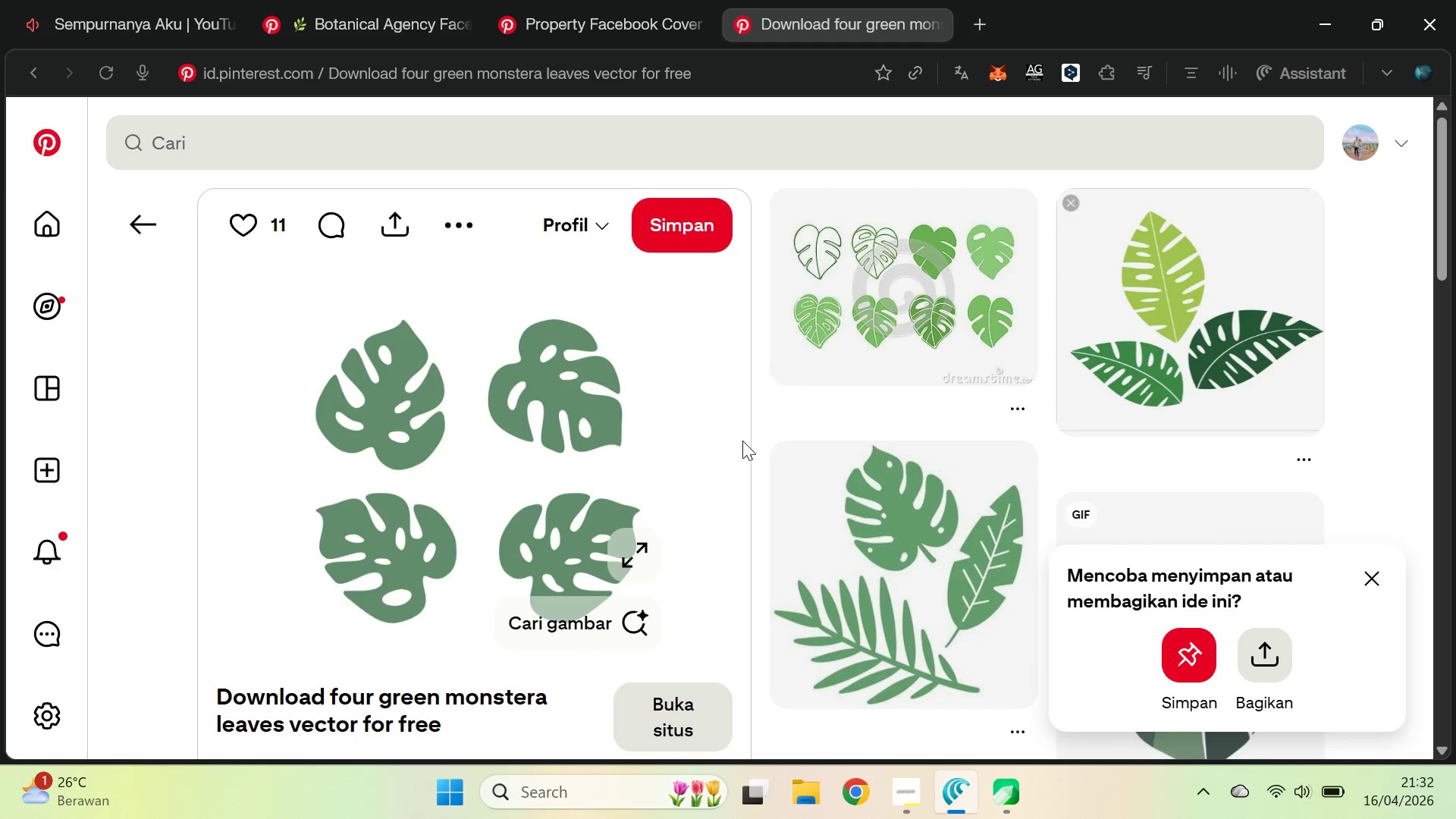 
key(Alt+Tab)
 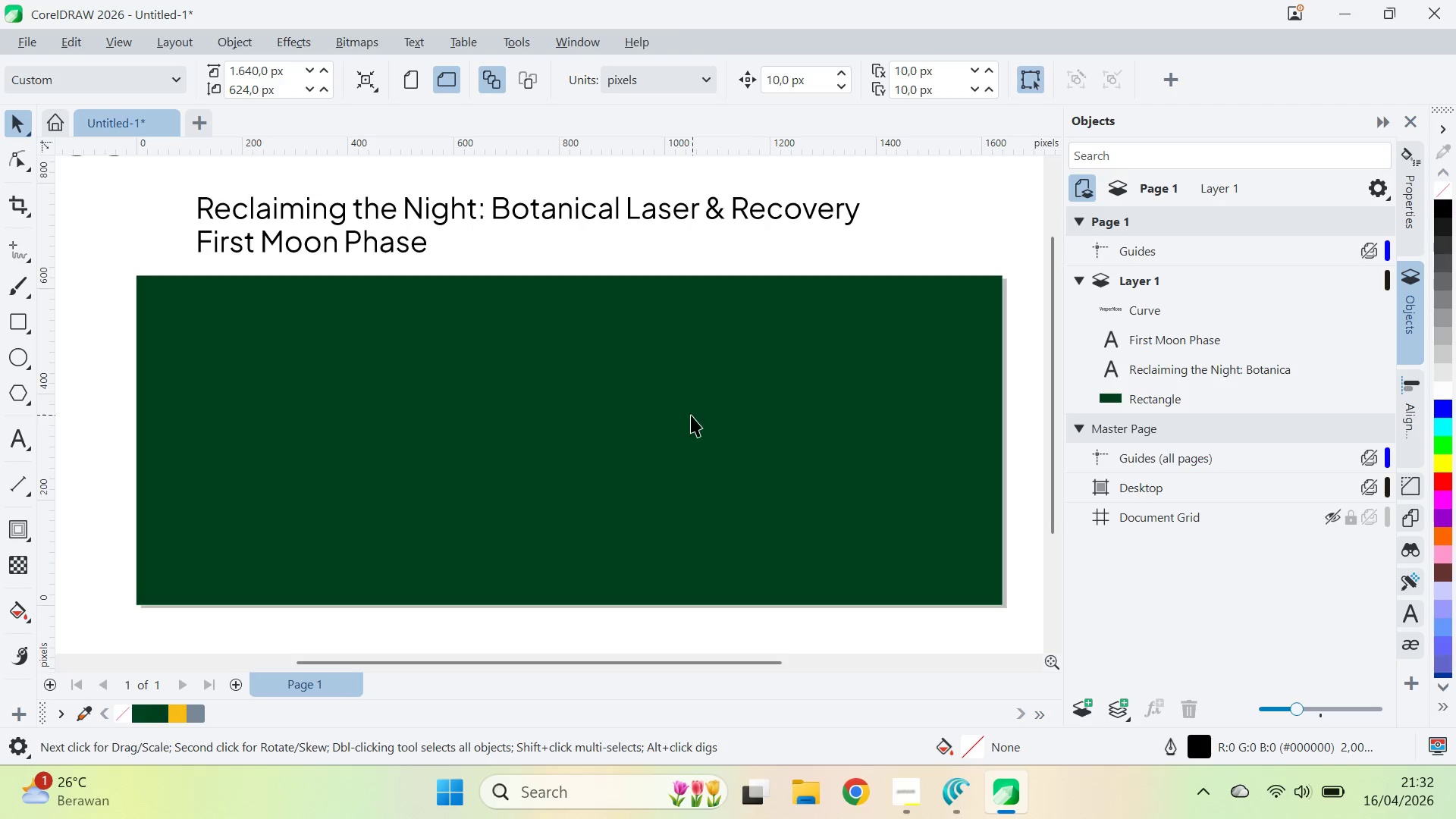 
scroll: coordinate [698, 410], scroll_direction: up, amount: 3.0
 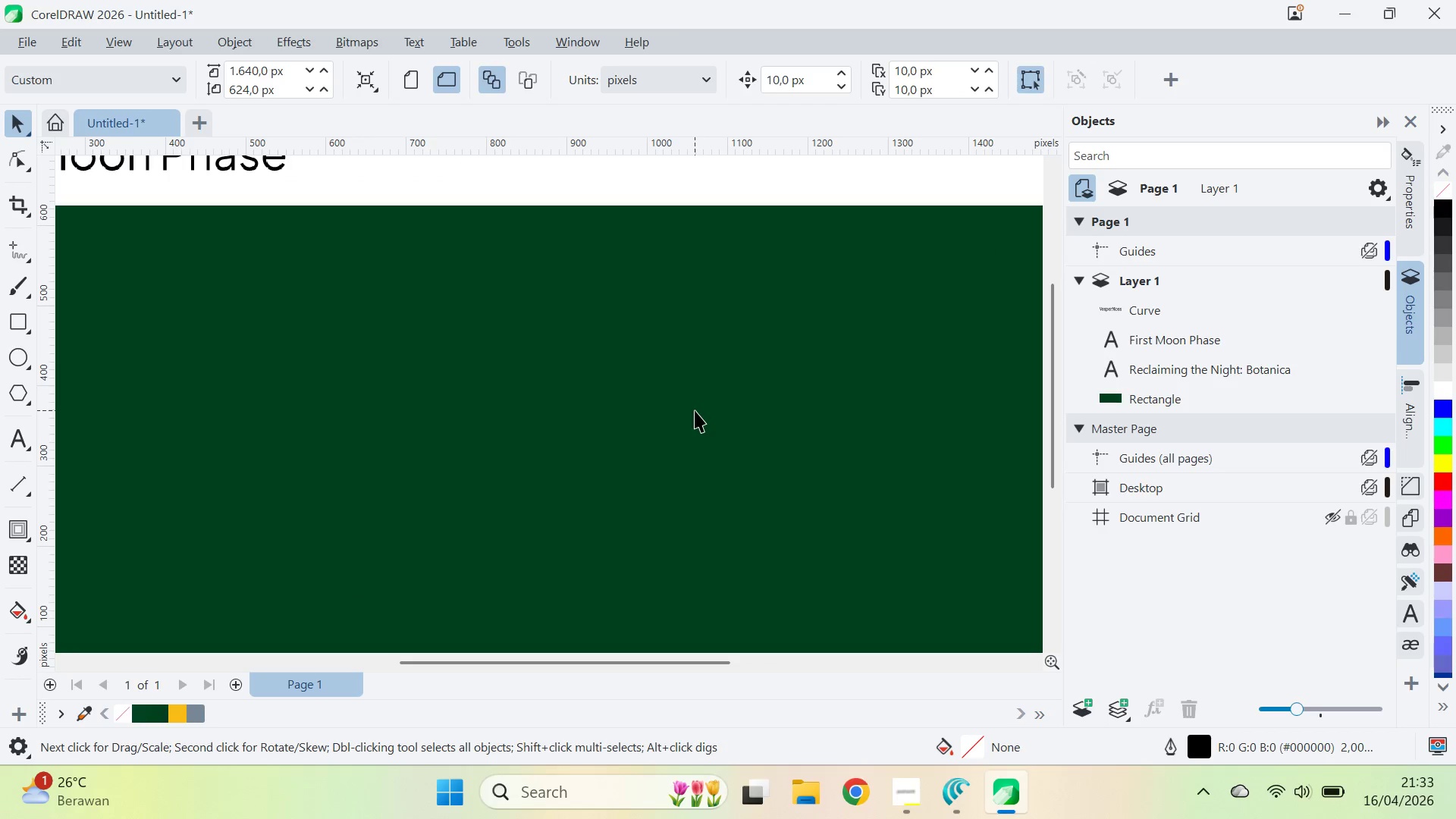 
type(qq)
 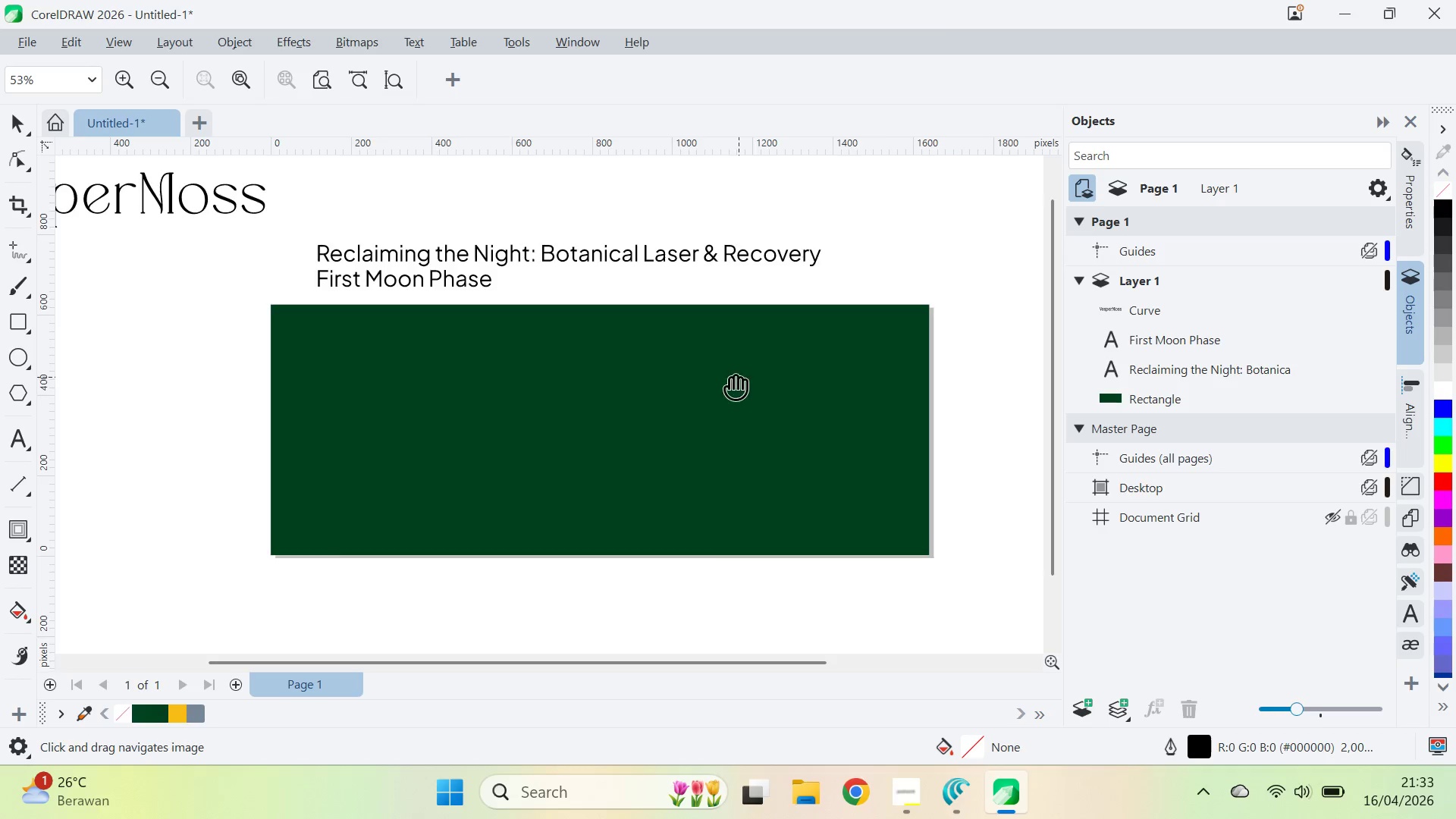 
left_click_drag(start_coordinate=[739, 378], to_coordinate=[384, 410])
 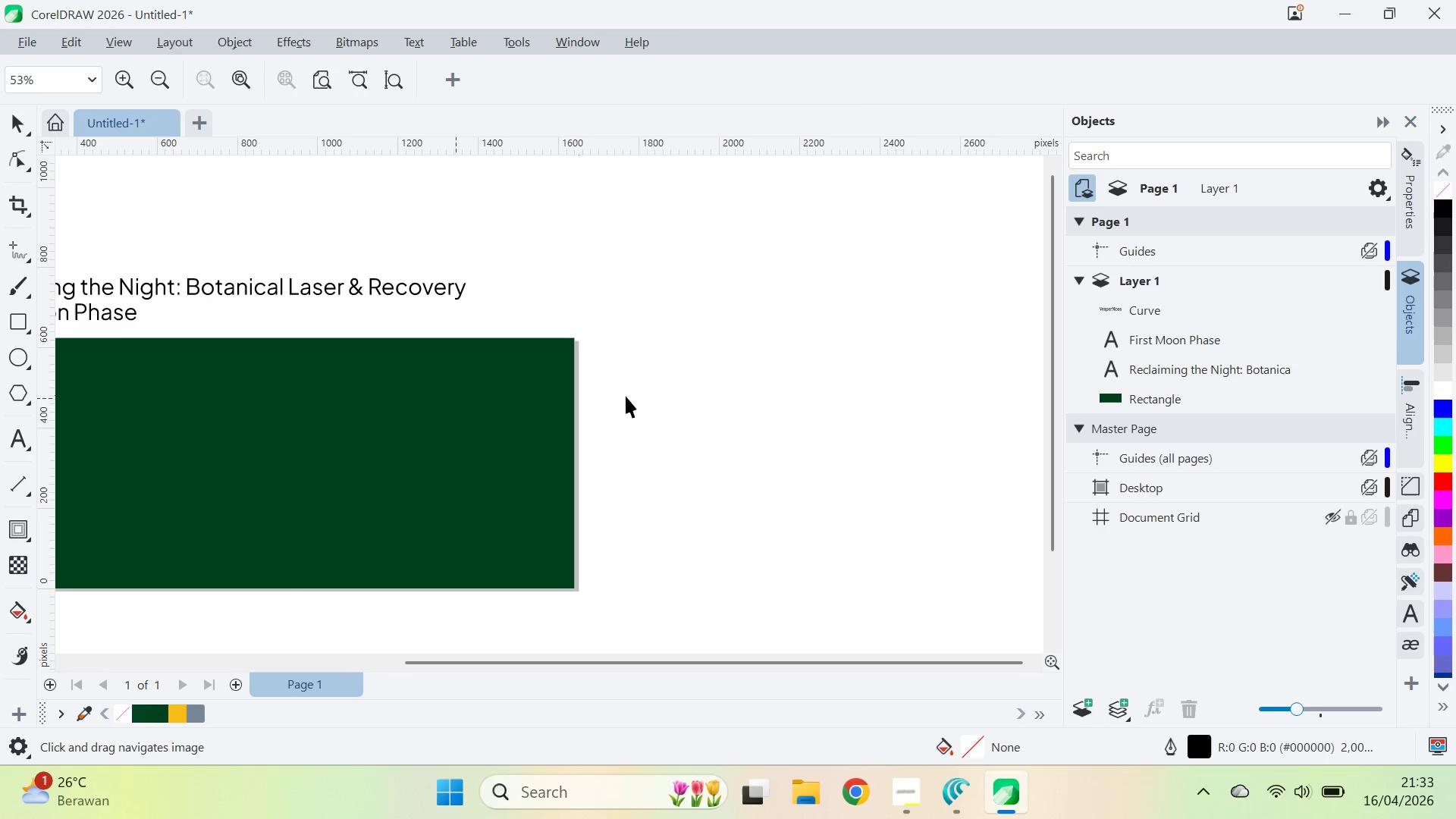 
key(V)
 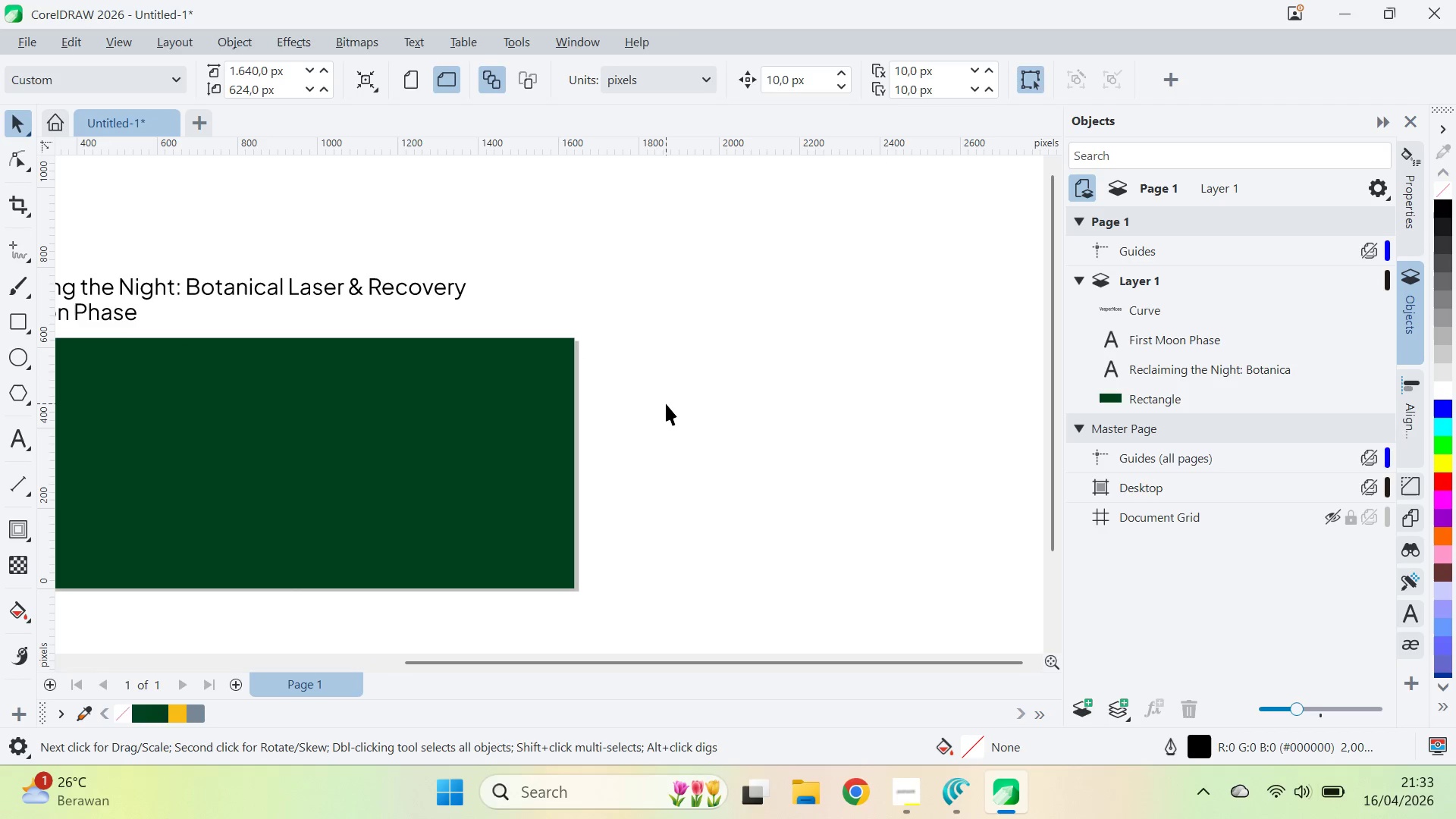 
left_click([666, 403])
 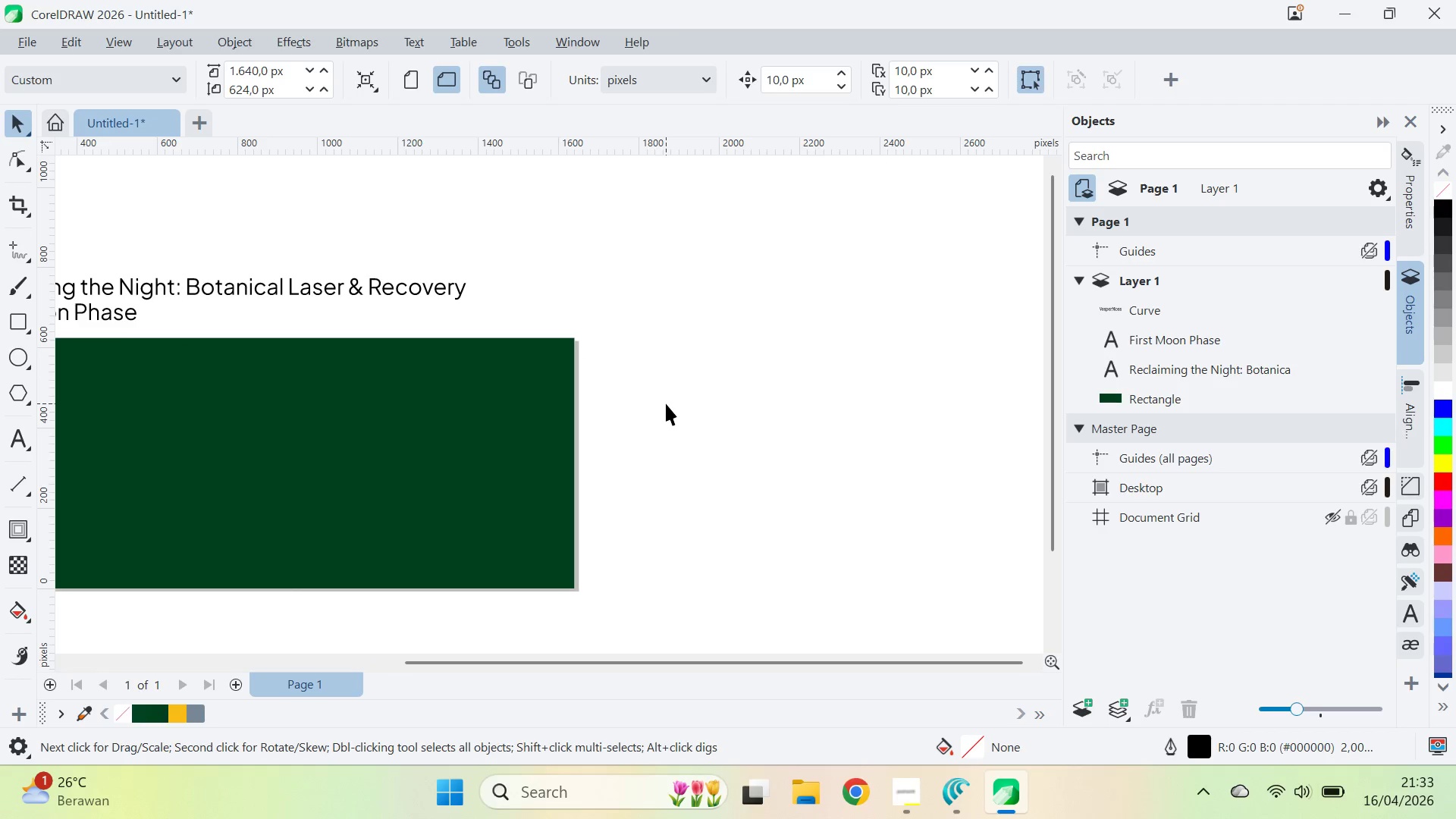 
key(Control+V)
 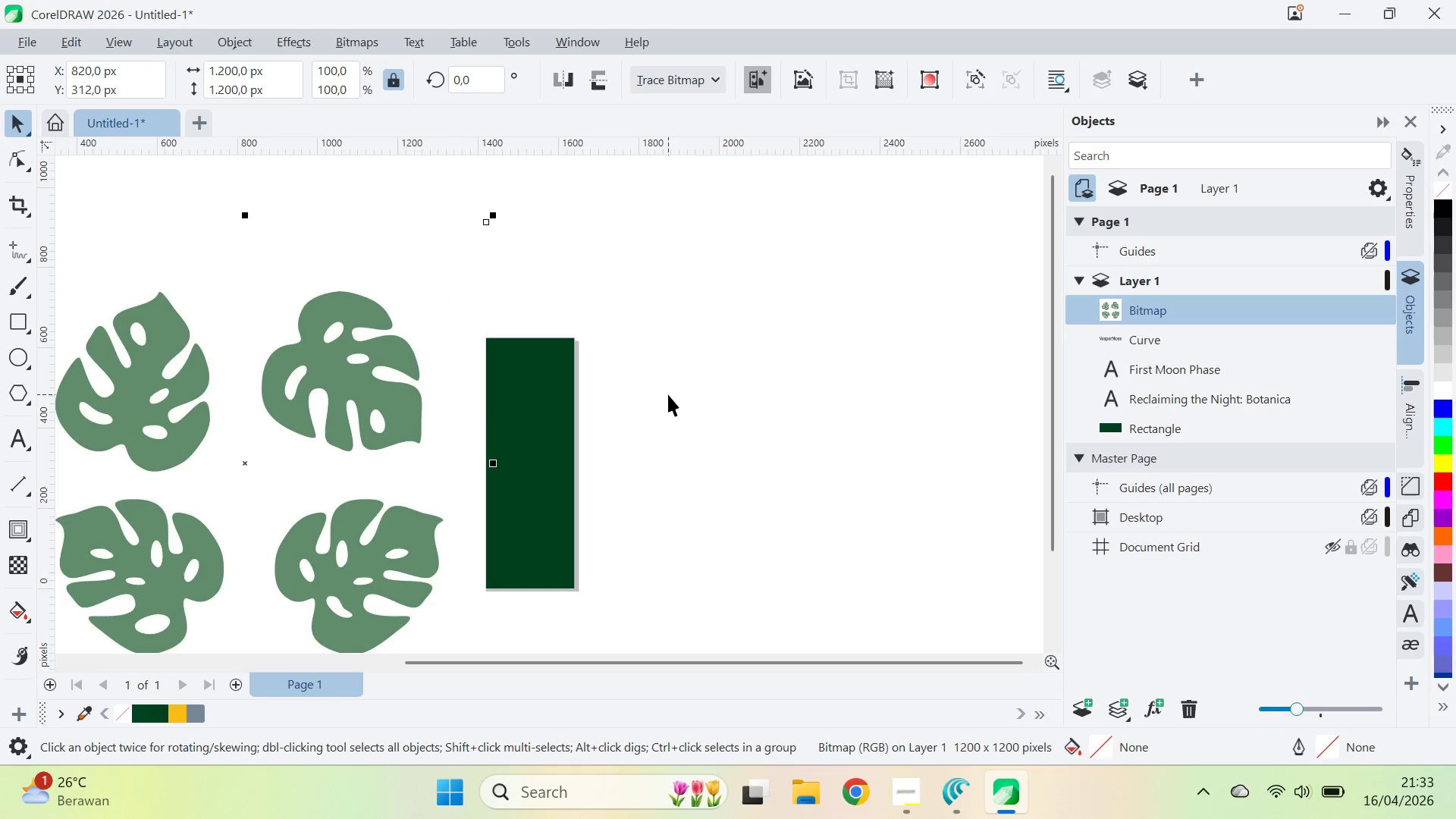 
left_click_drag(start_coordinate=[404, 452], to_coordinate=[780, 438])
 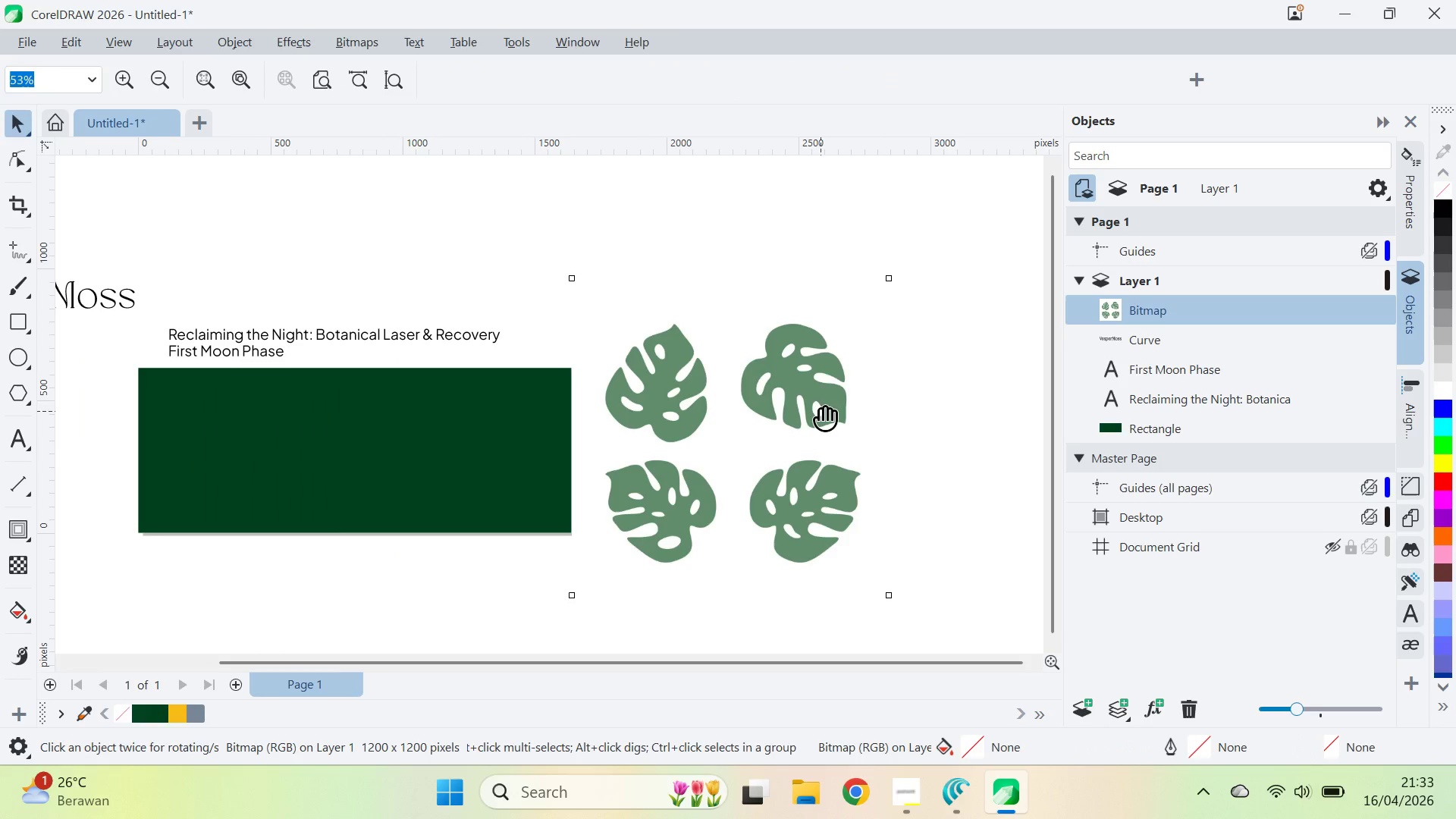 
scroll: coordinate [541, 425], scroll_direction: down, amount: 3.0
 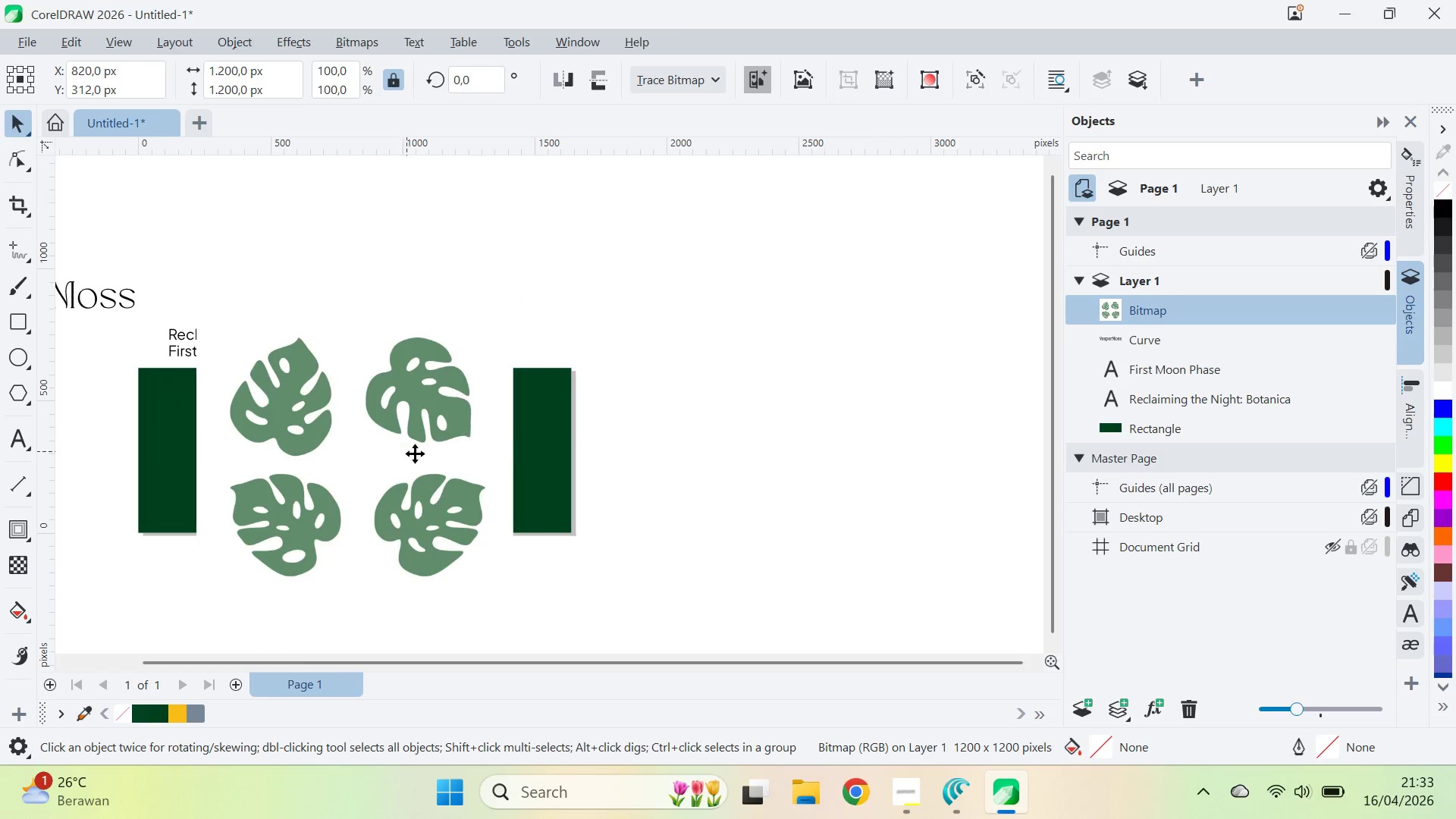 
type(qv)
 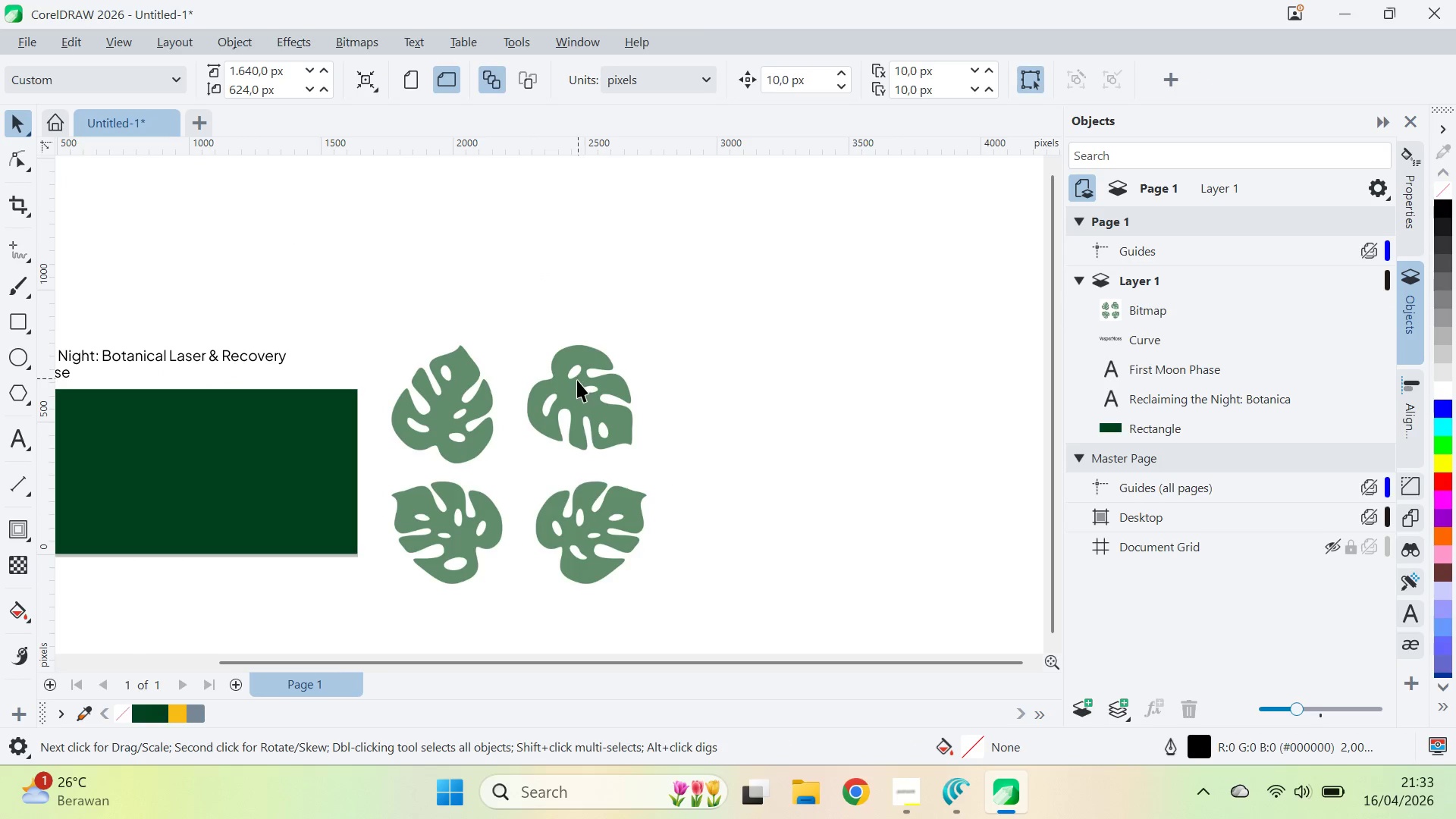 
left_click_drag(start_coordinate=[821, 408], to_coordinate=[607, 429])
 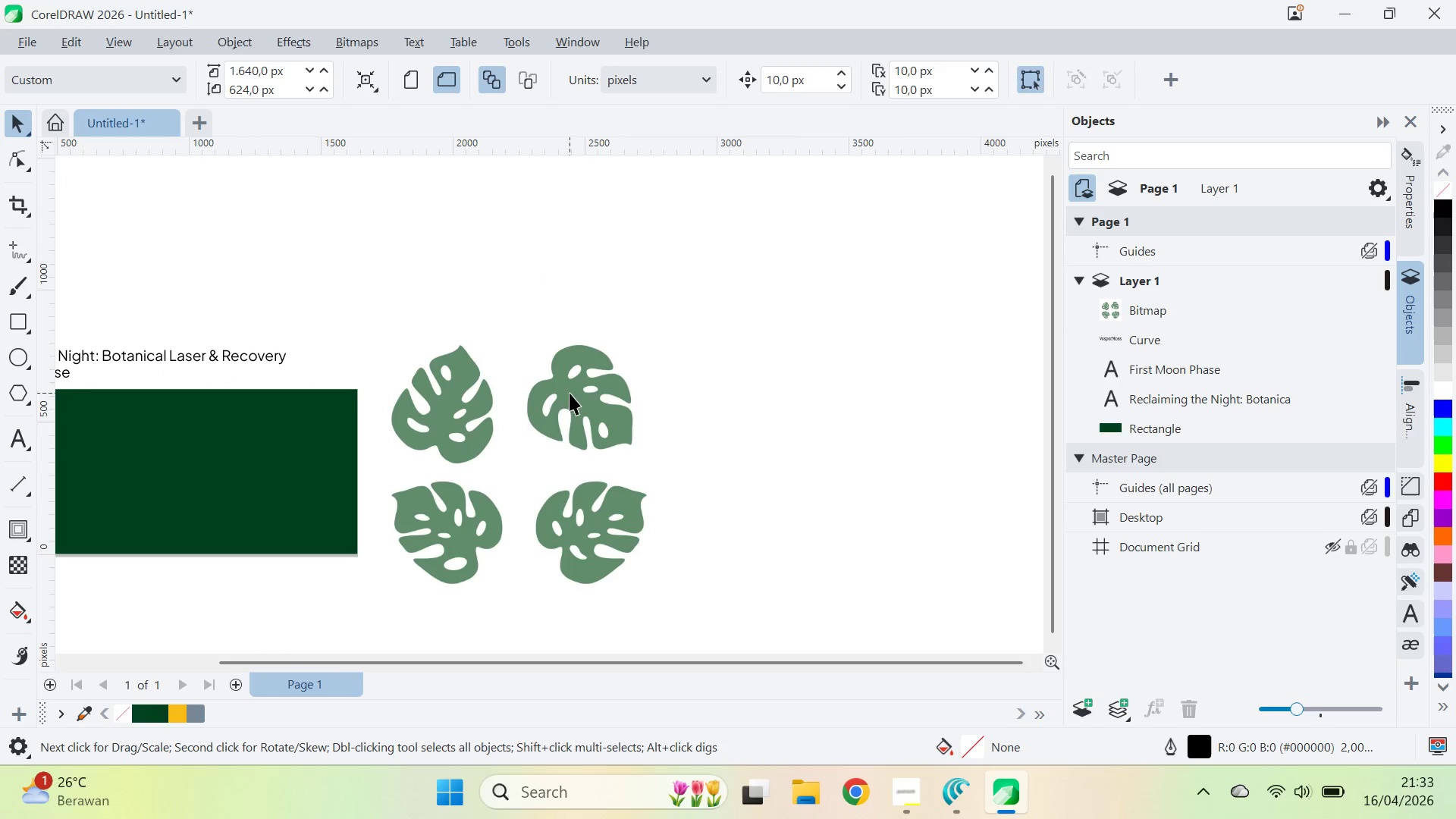 
scroll: coordinate [477, 493], scroll_direction: up, amount: 4.0
 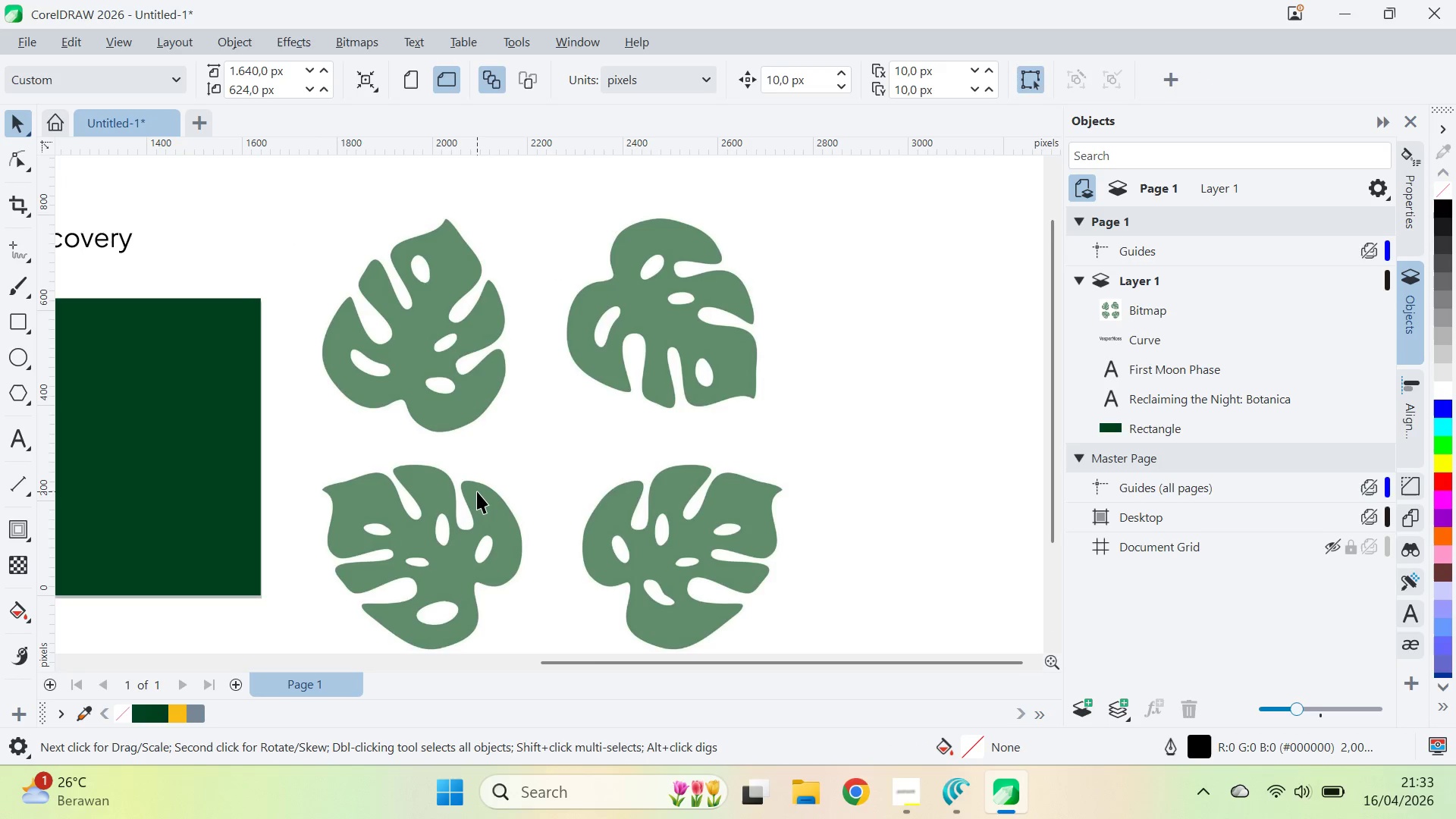 
key(Q)
 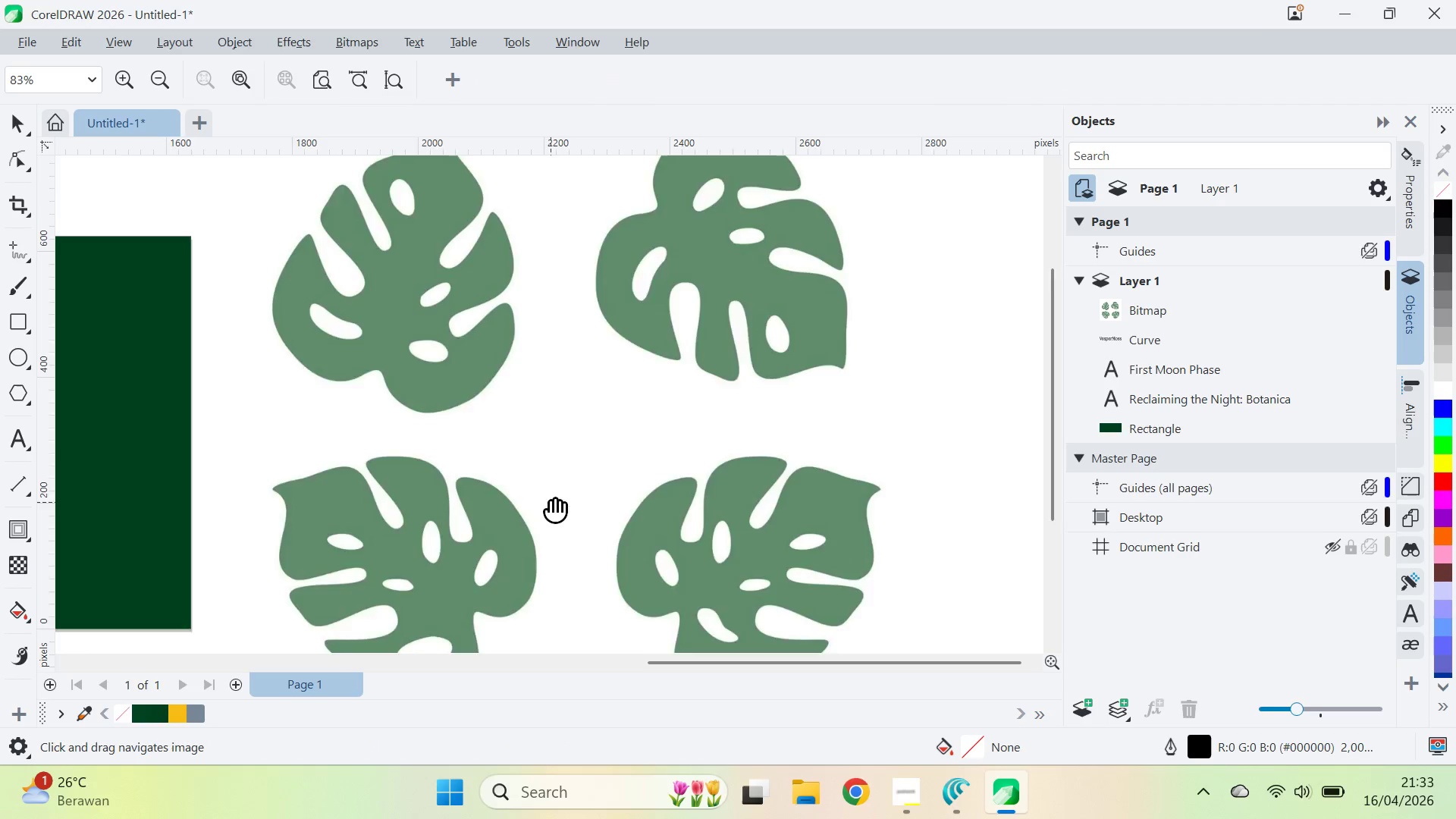 
scroll: coordinate [477, 491], scroll_direction: up, amount: 2.0
 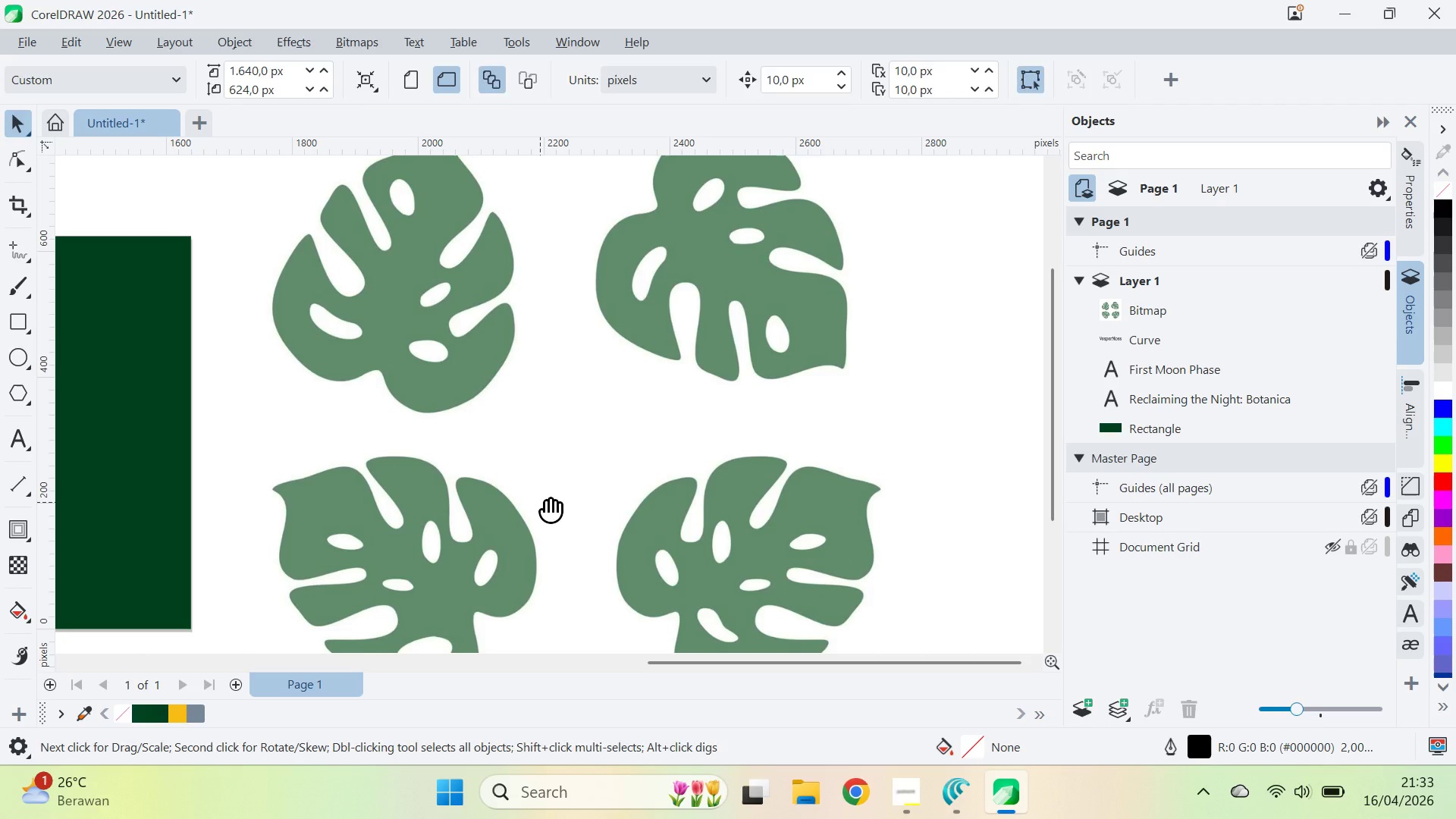 
left_click_drag(start_coordinate=[551, 502], to_coordinate=[479, 363])
 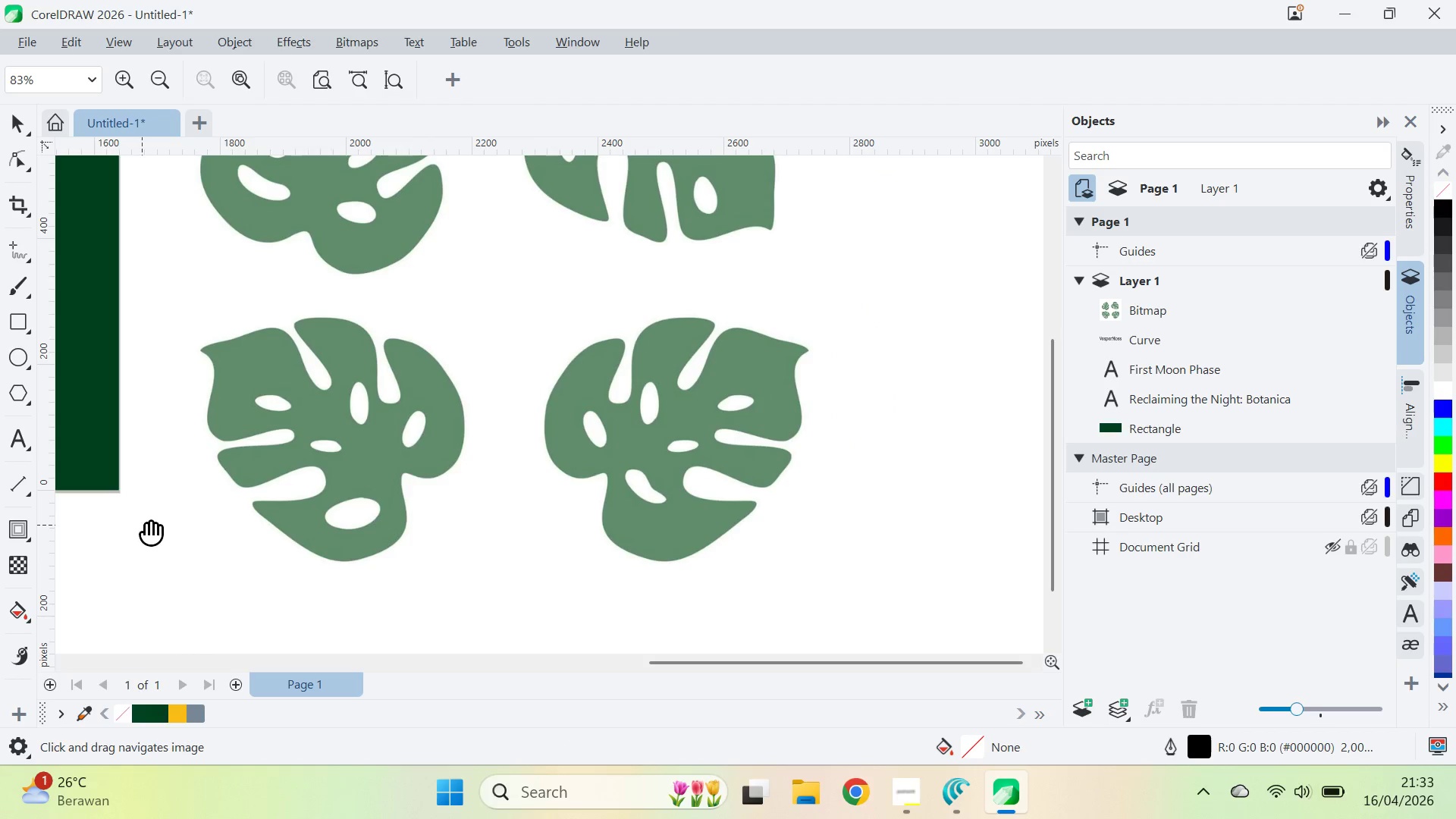 
left_click_drag(start_coordinate=[651, 416], to_coordinate=[618, 406])
 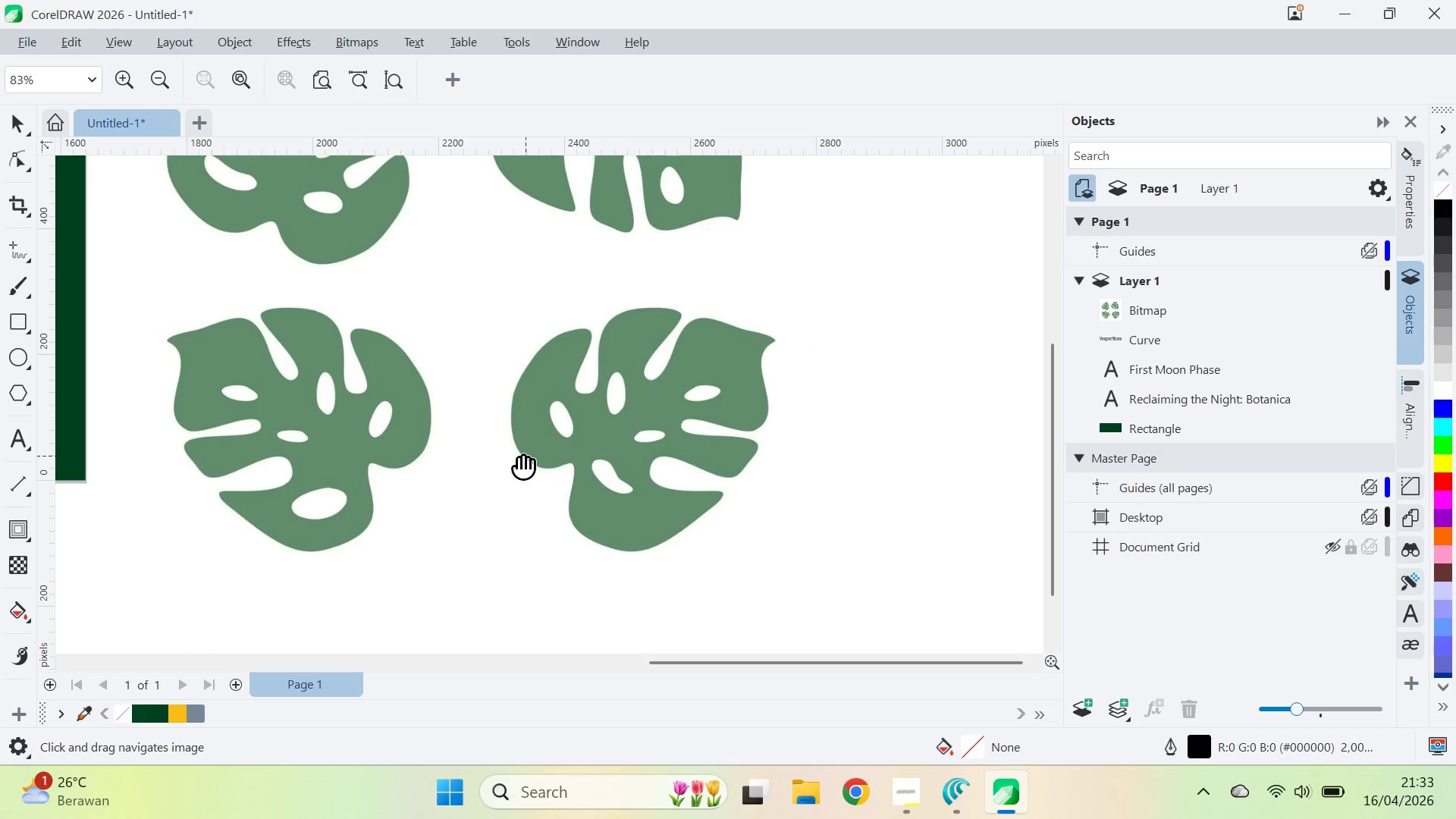 
left_click_drag(start_coordinate=[518, 459], to_coordinate=[574, 452])
 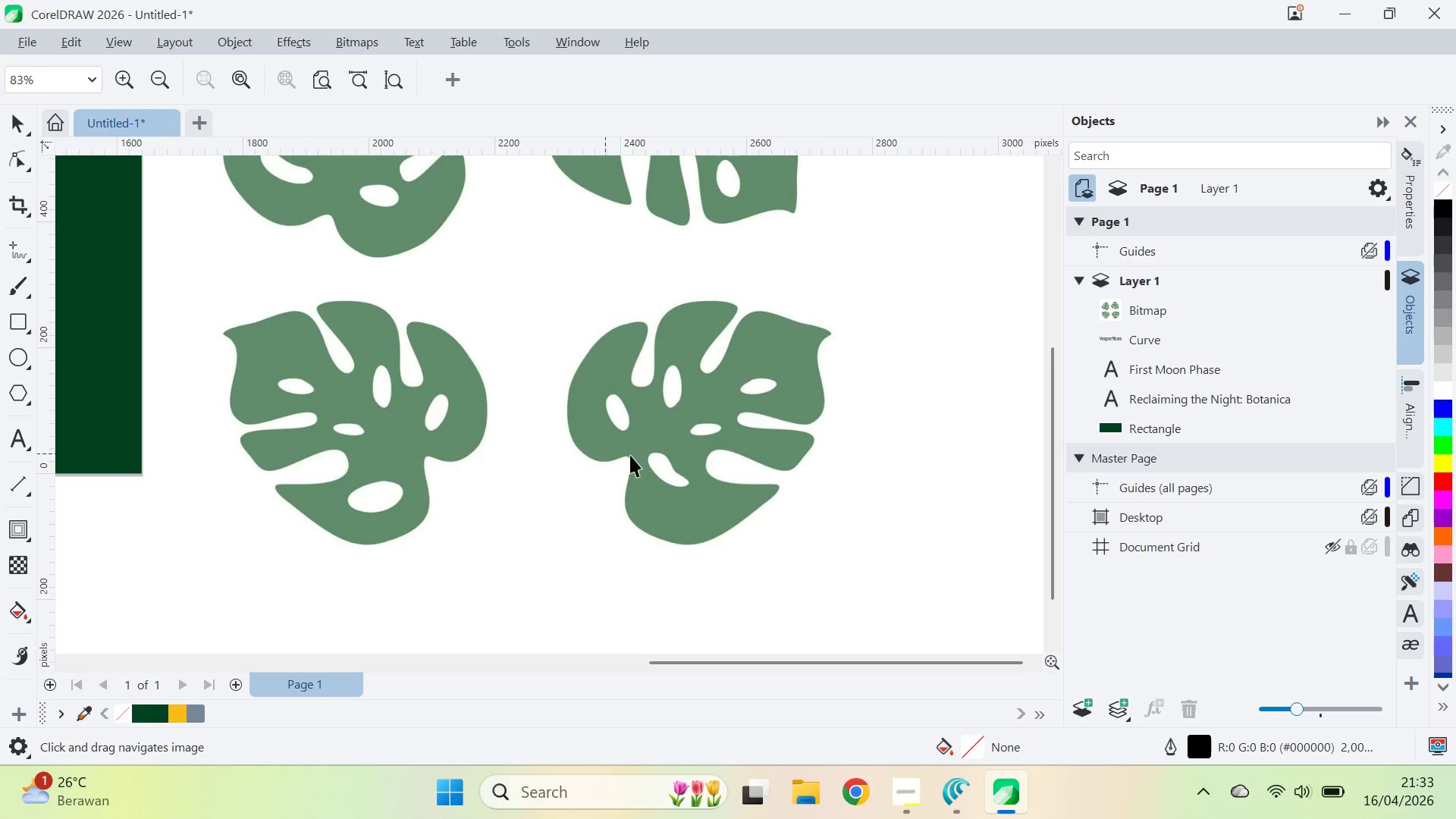 
key(V)
 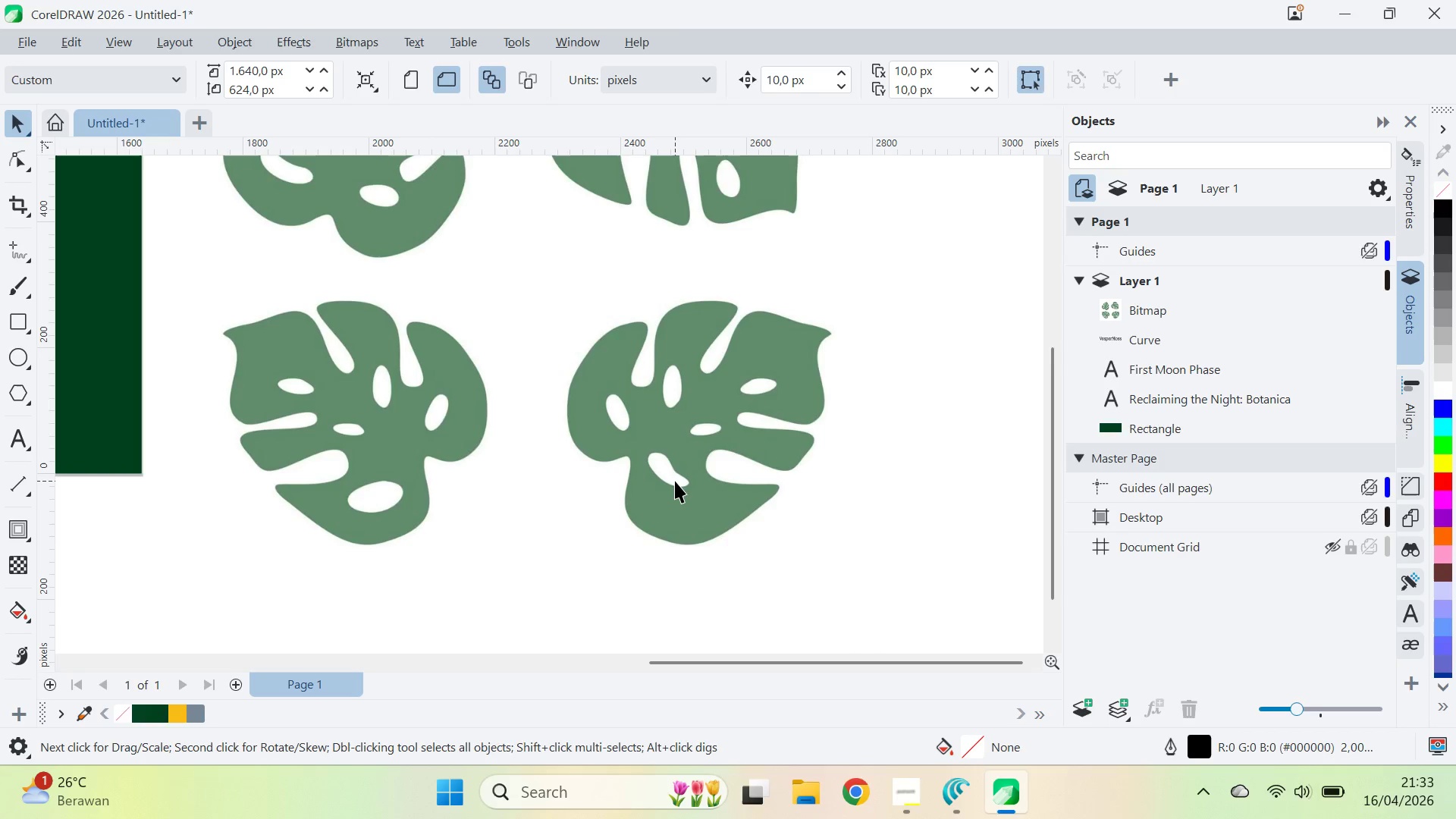 
key(Q)
 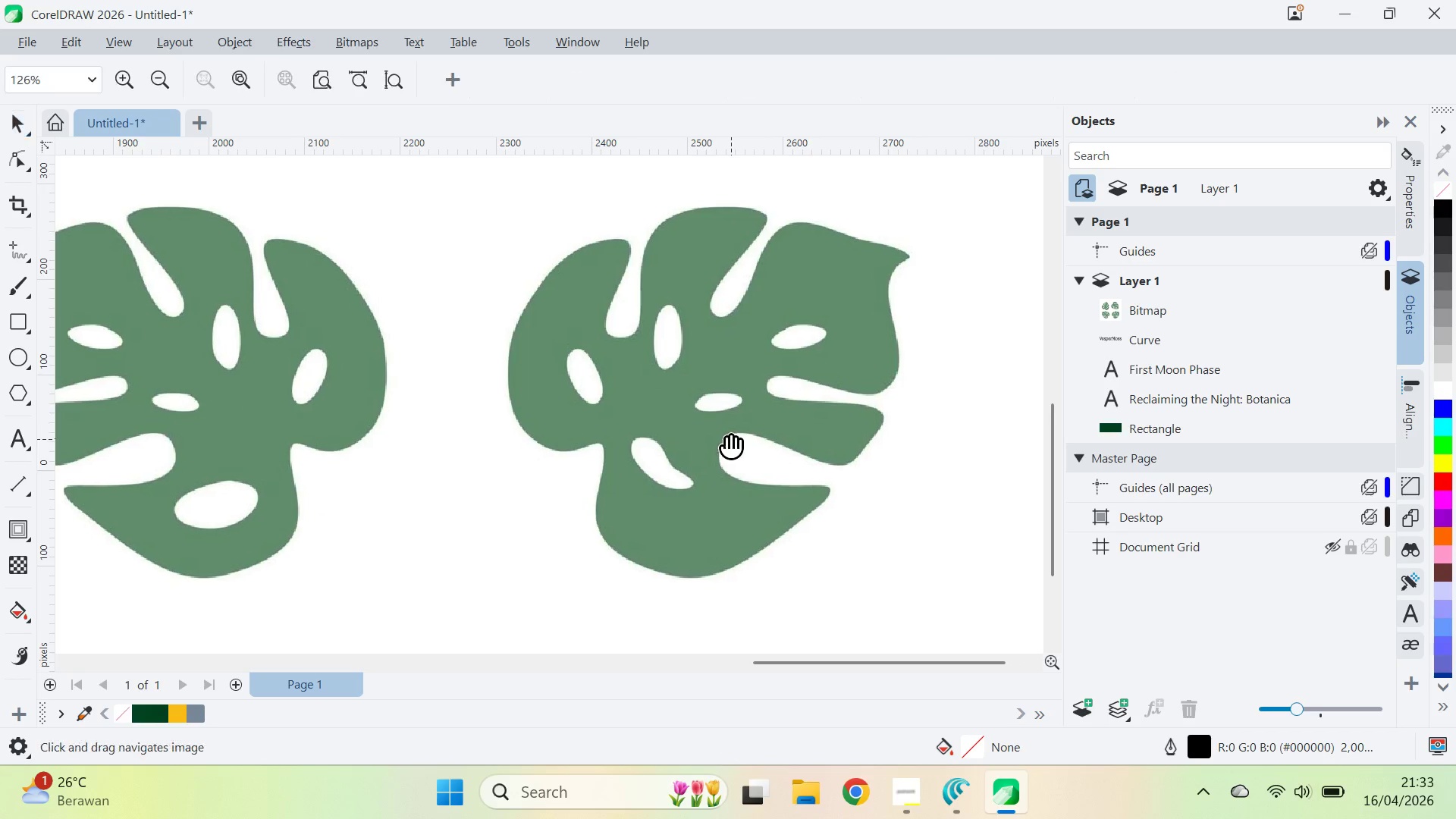 
left_click_drag(start_coordinate=[731, 439], to_coordinate=[617, 493])
 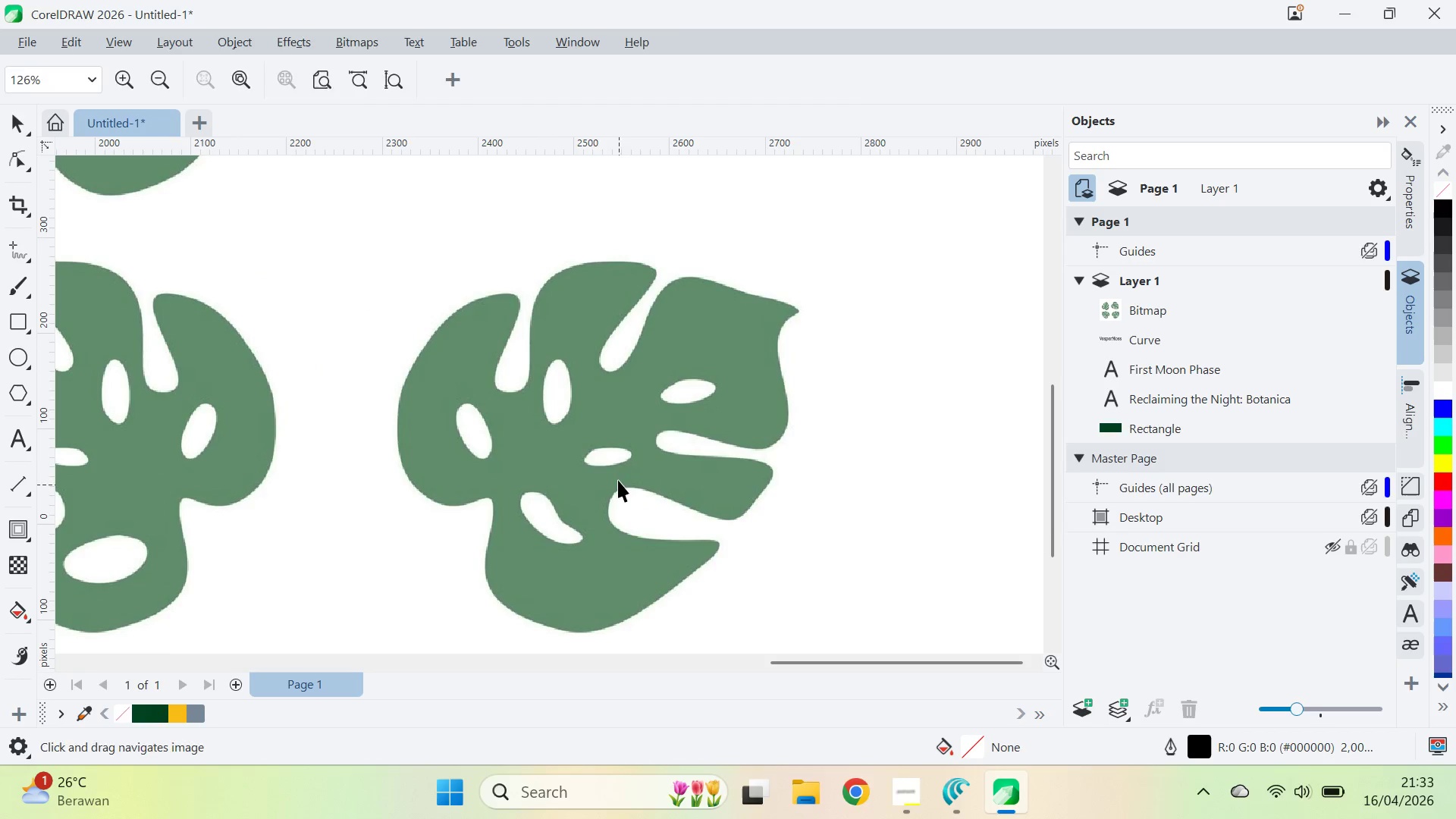 
scroll: coordinate [676, 478], scroll_direction: up, amount: 3.0
 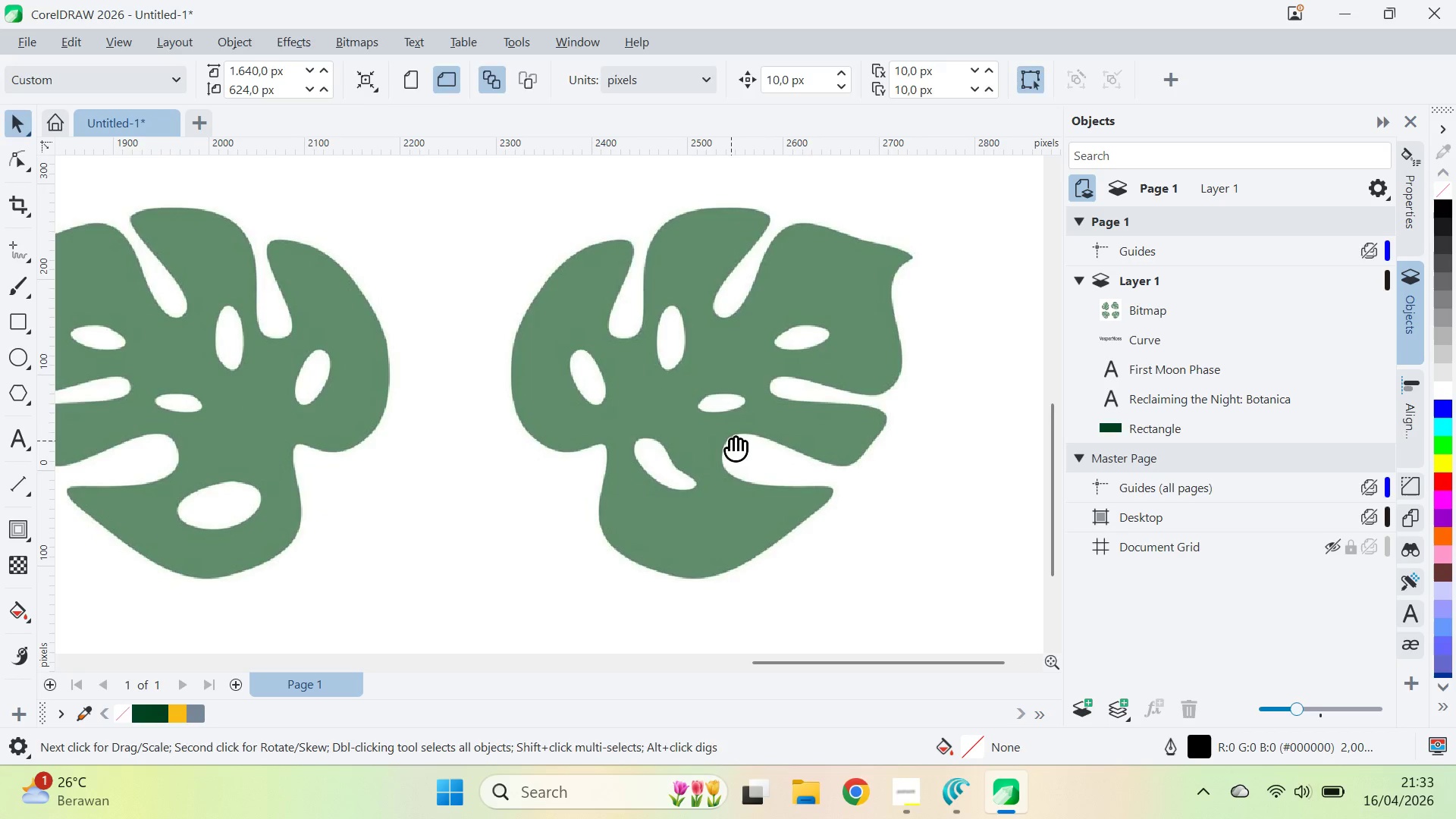 
key(V)
 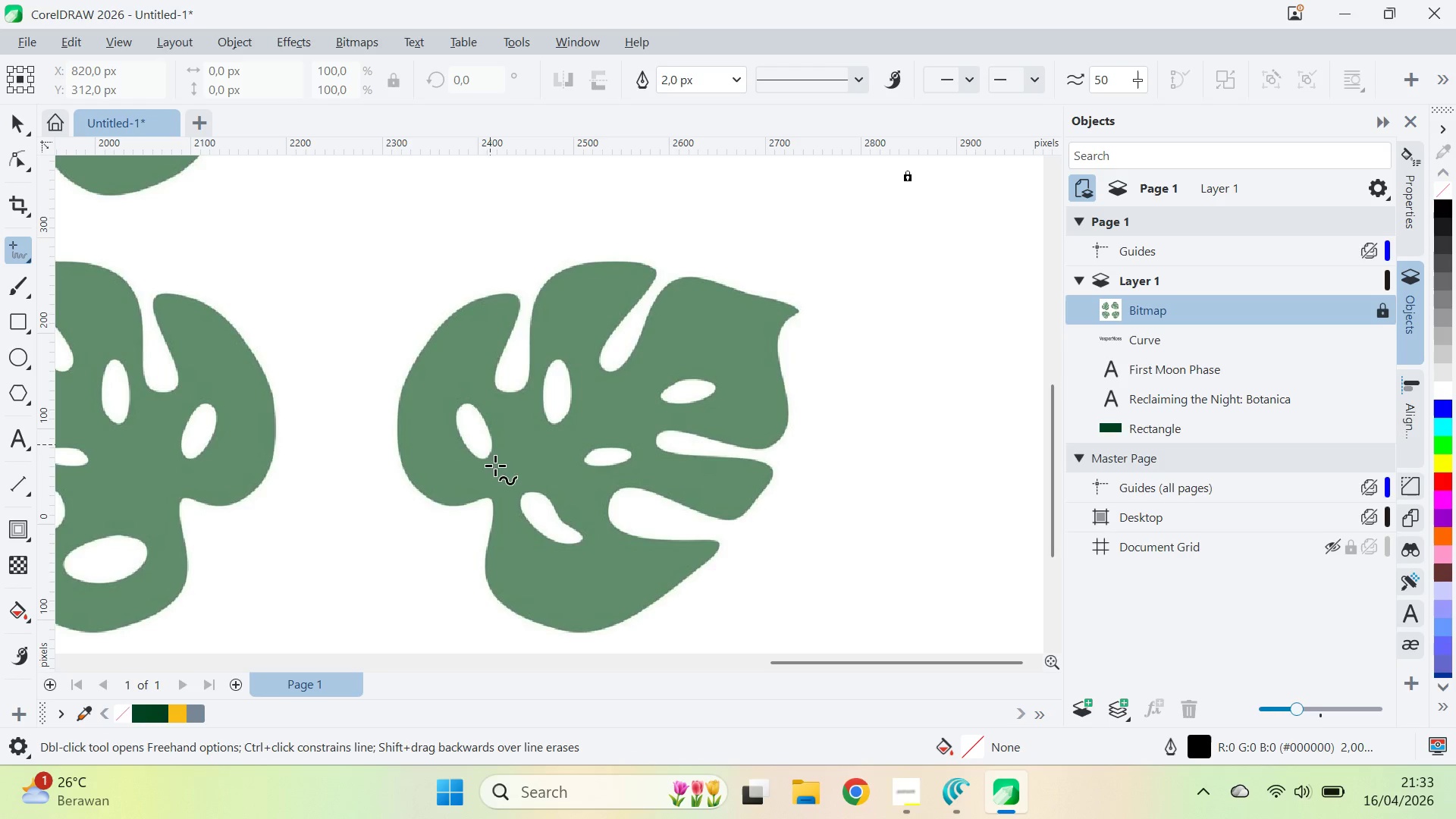 
left_click([491, 500])
 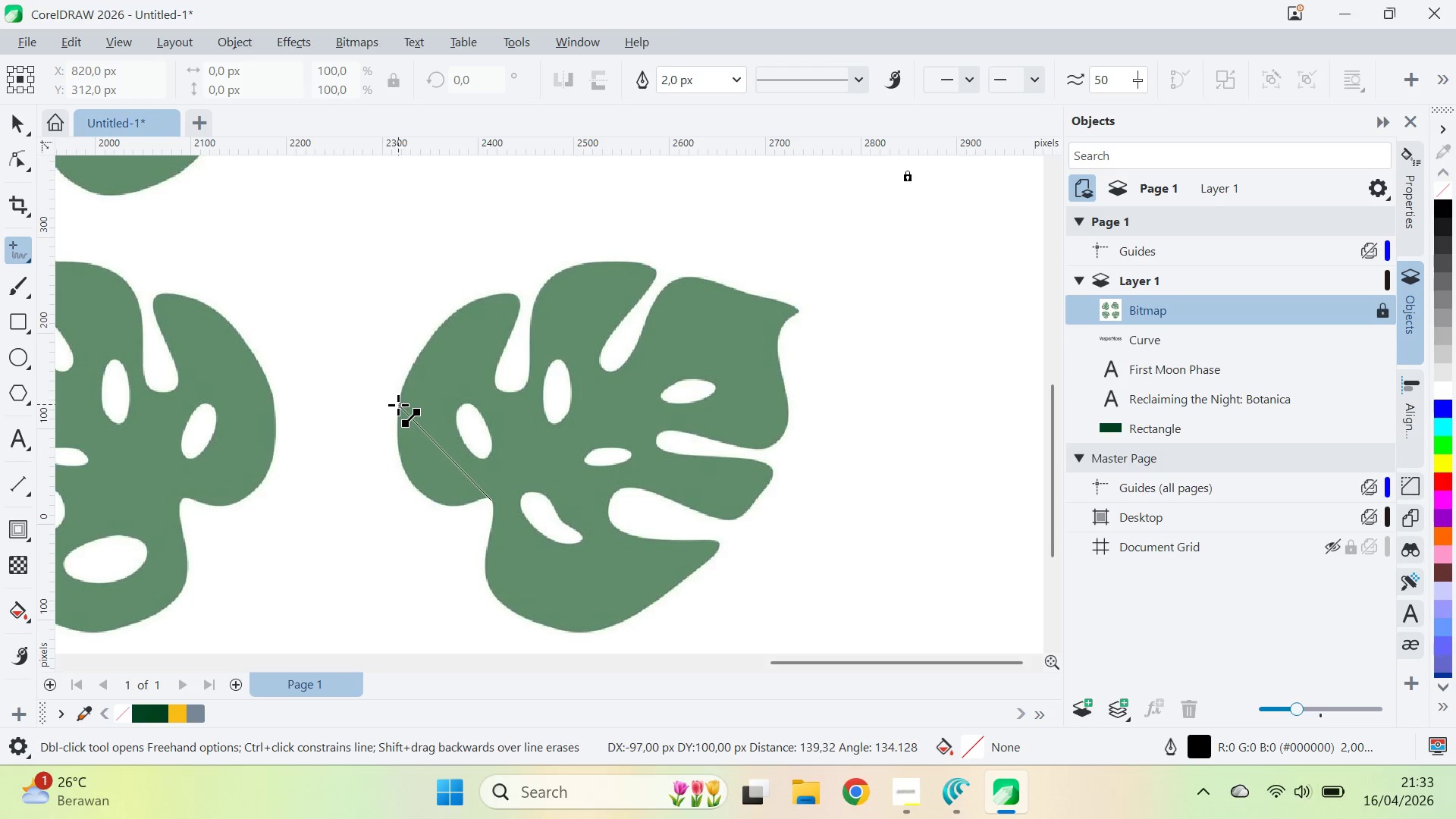 
double_click([398, 405])
 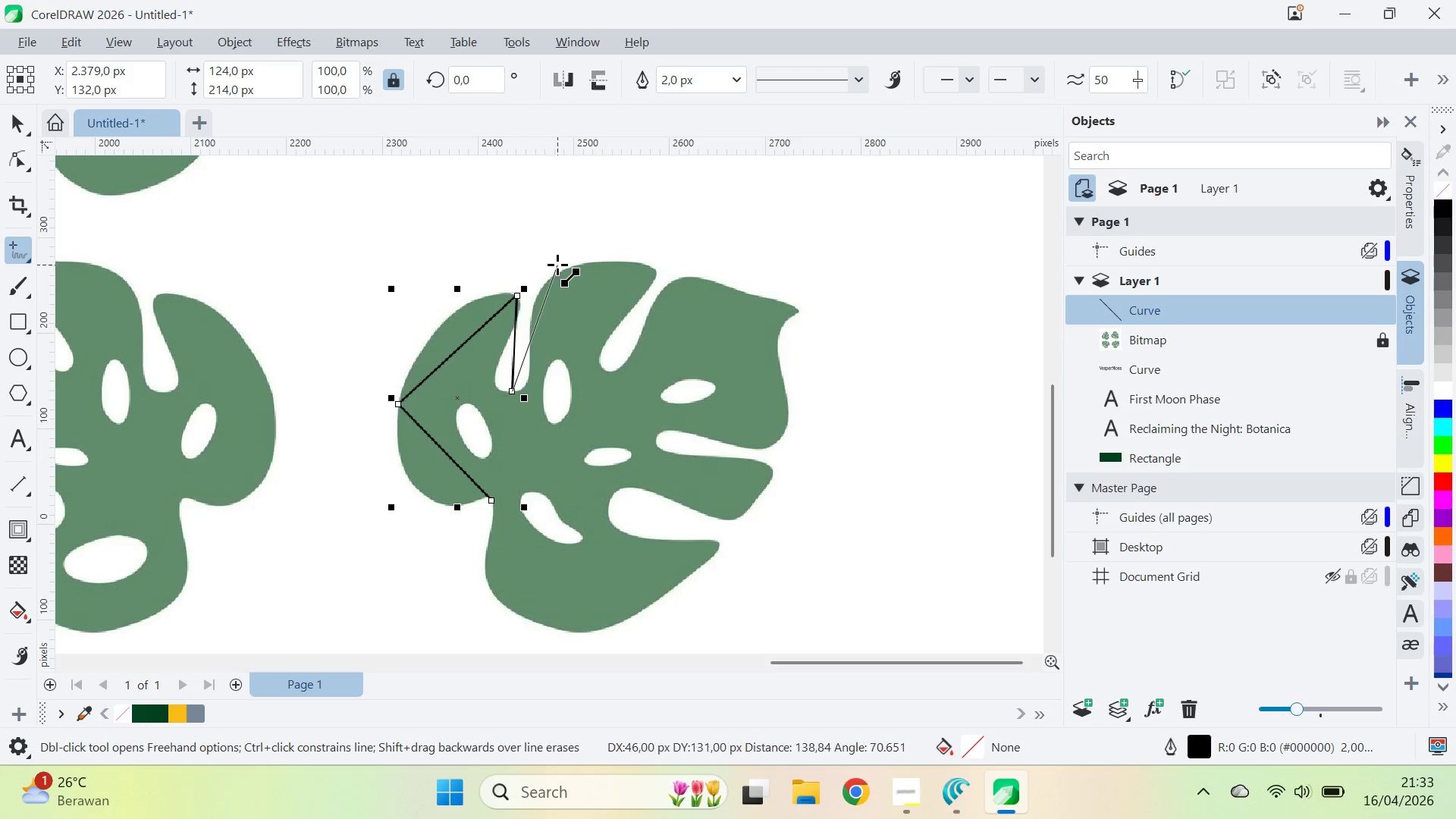 
double_click([551, 277])
 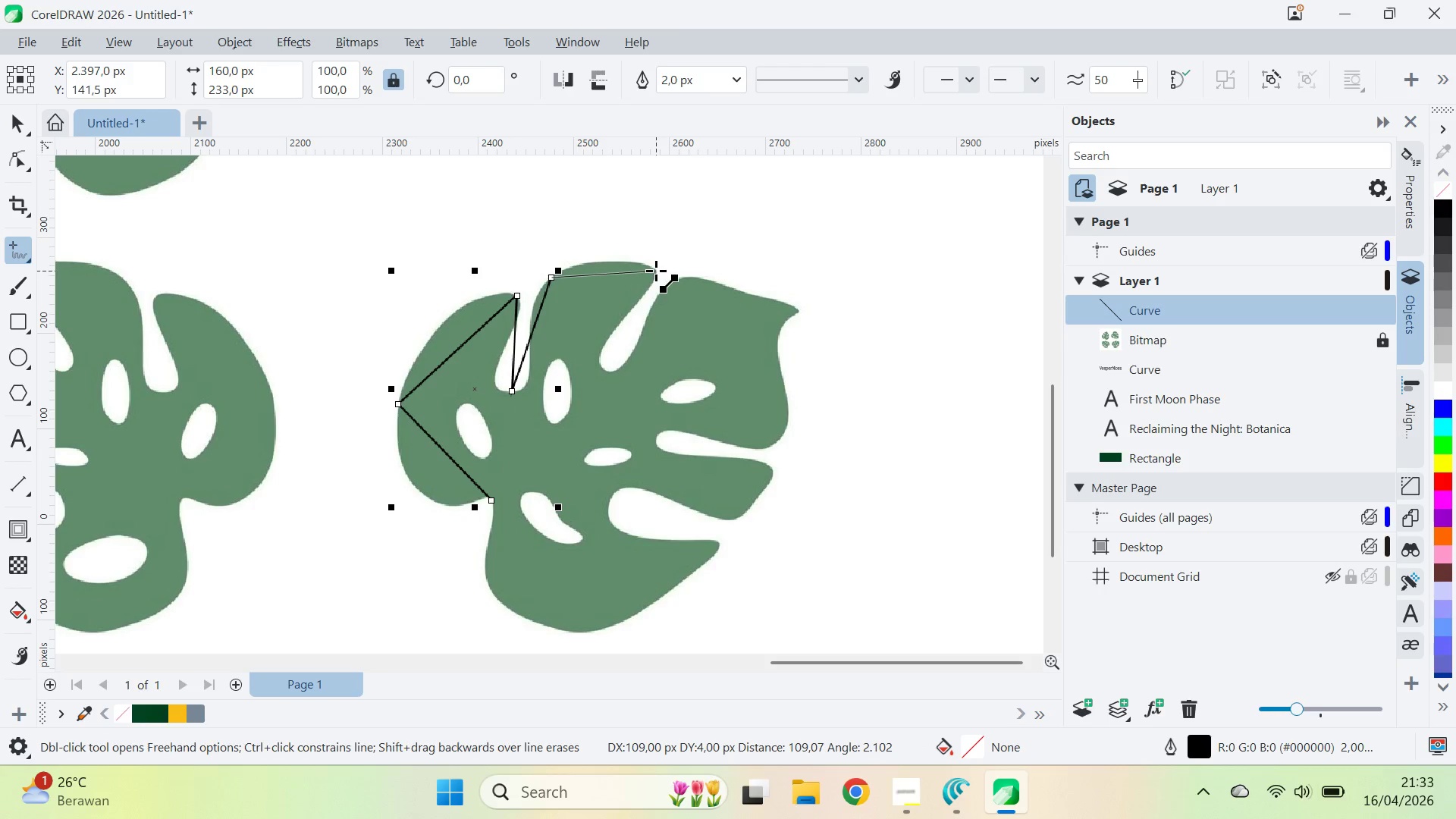 
double_click([656, 271])
 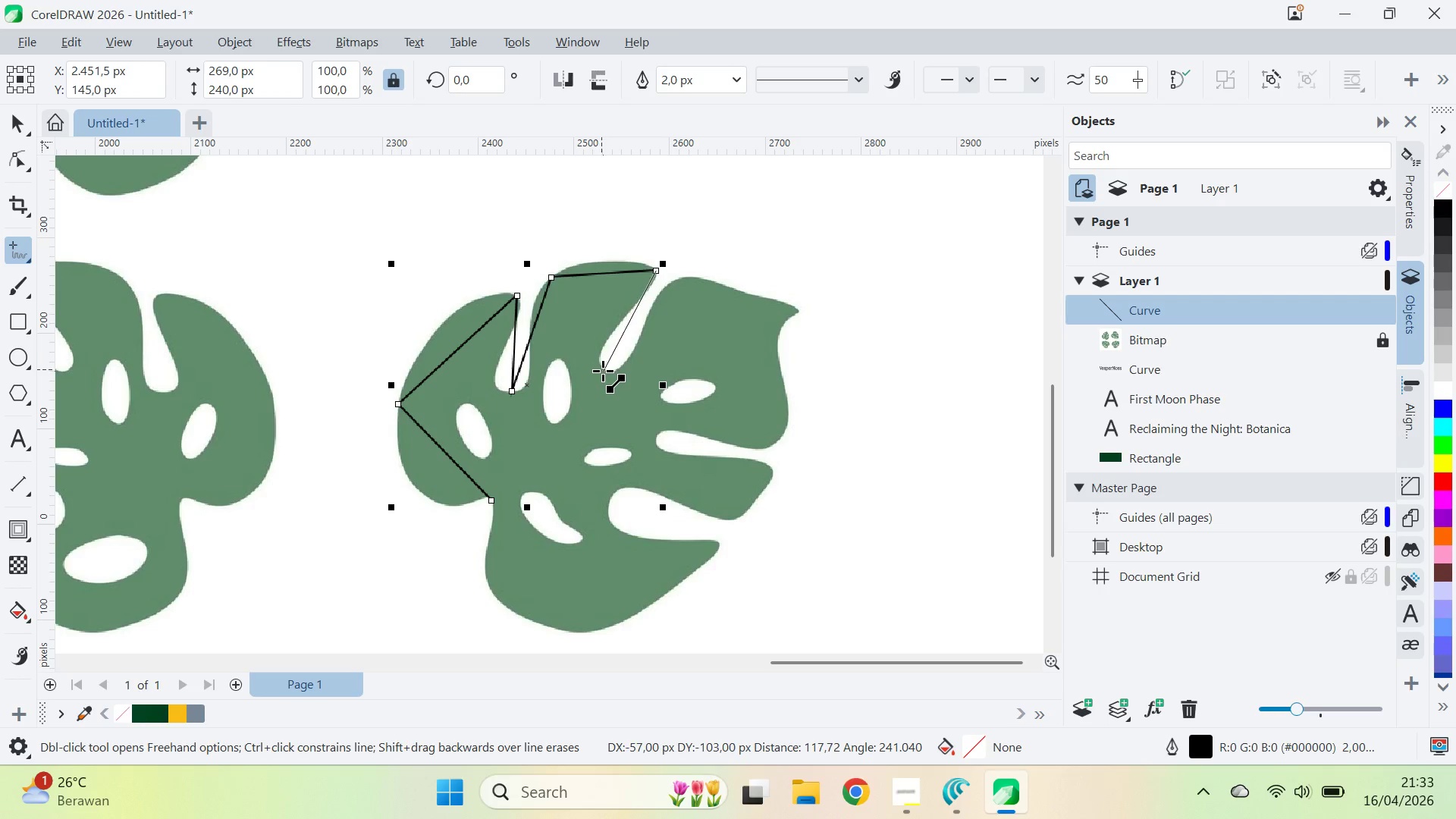 
left_click([603, 371])
 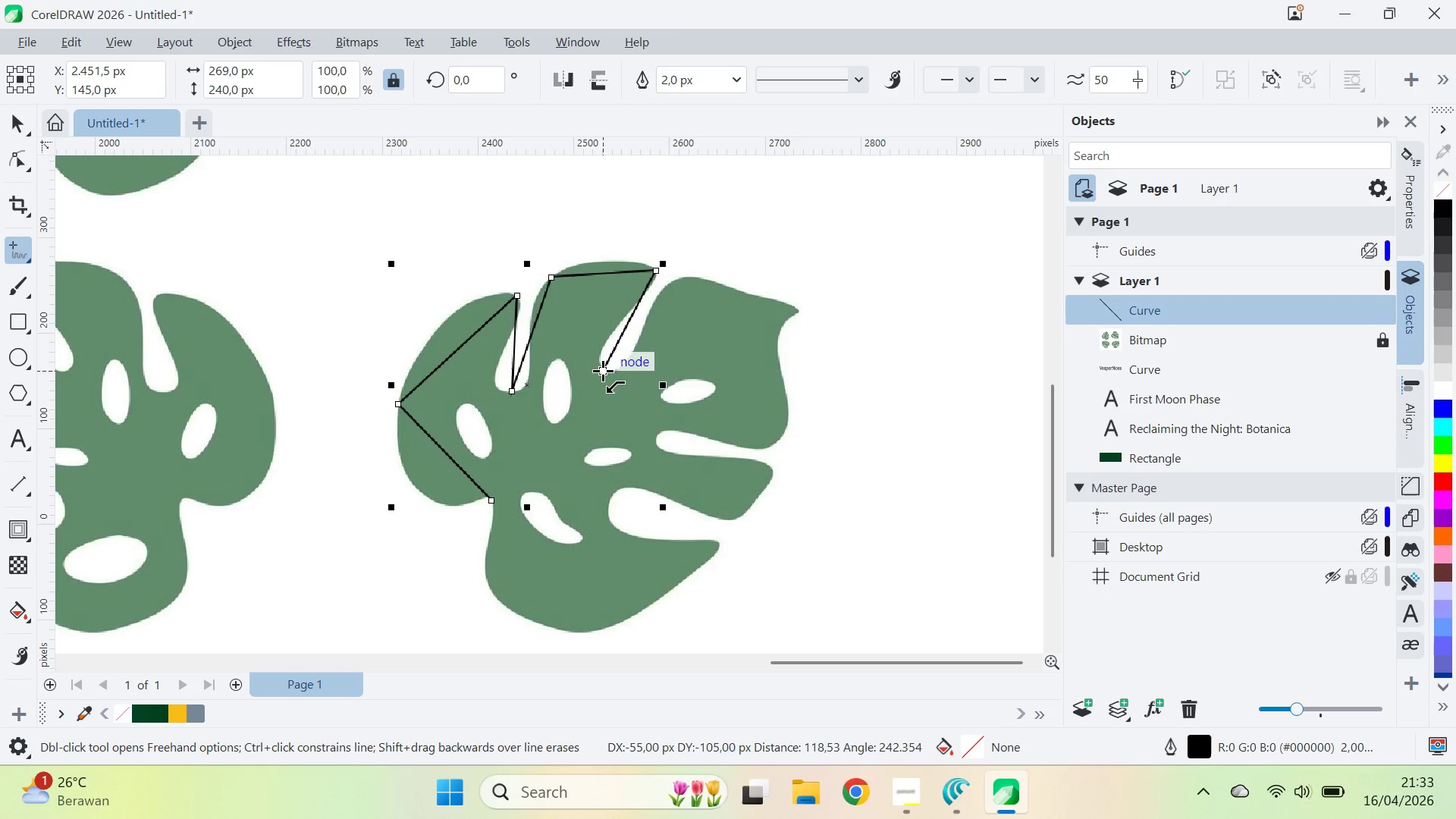 
left_click_drag(start_coordinate=[603, 371], to_coordinate=[607, 367])
 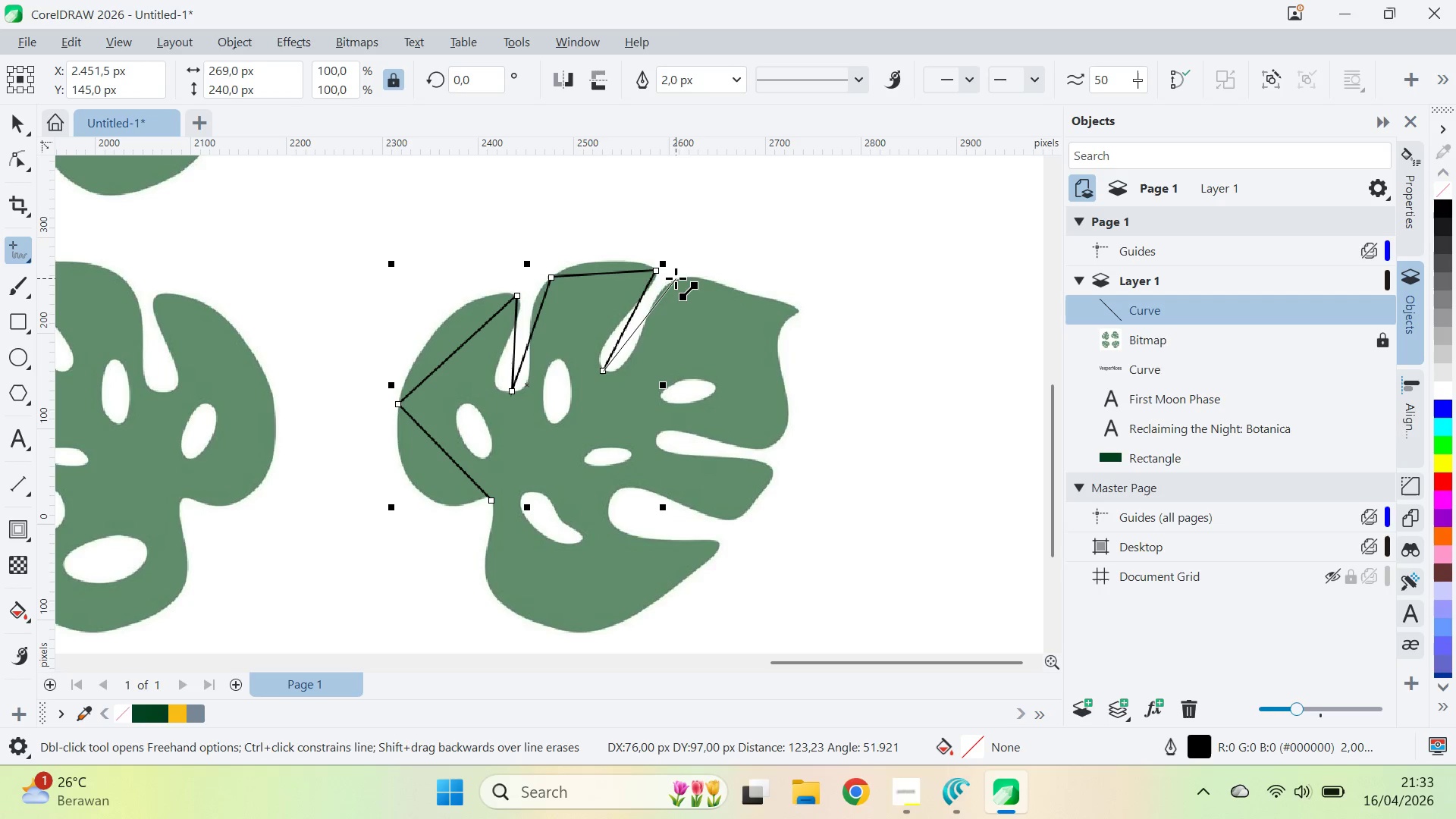 
double_click([676, 278])
 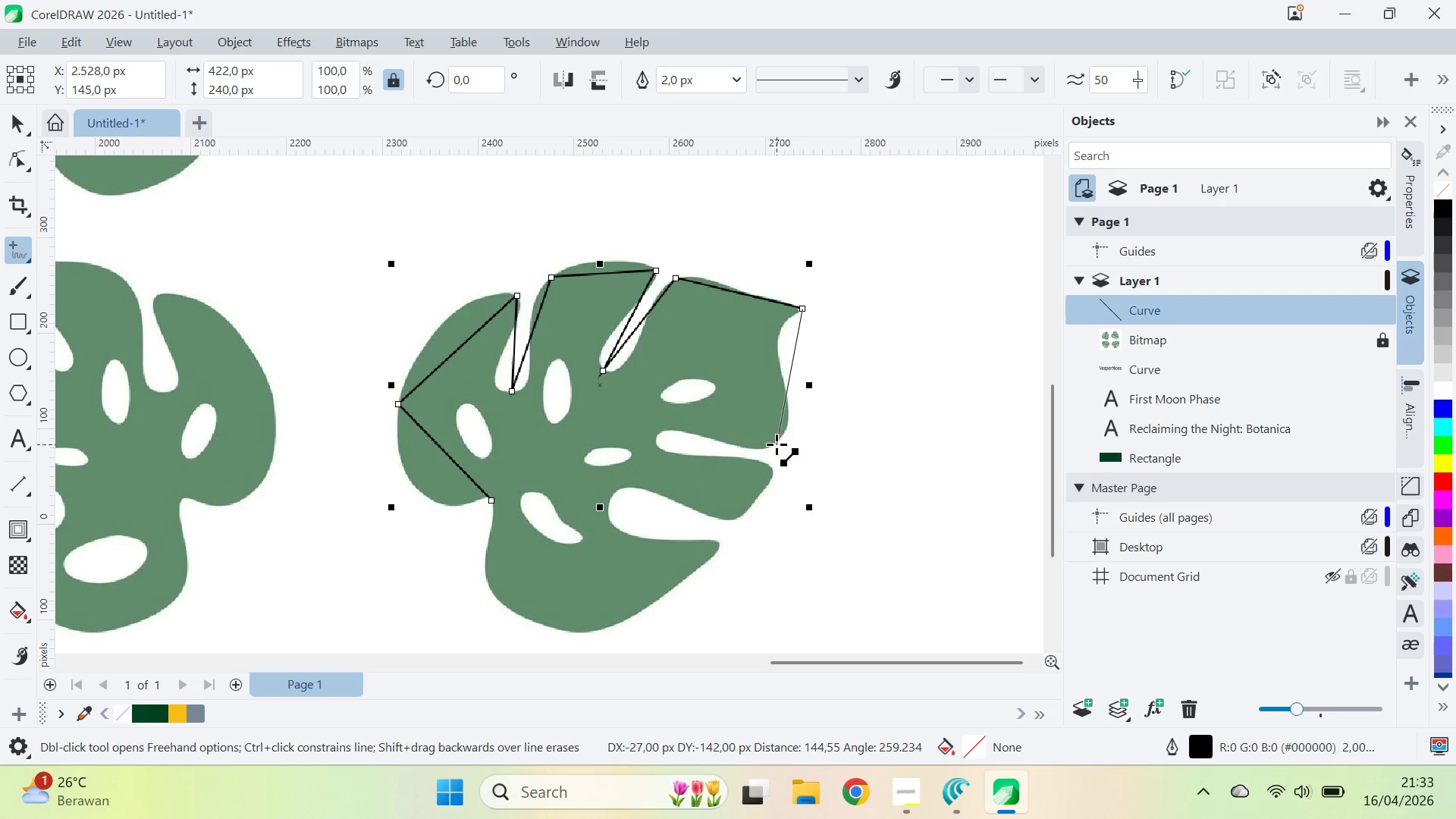 
left_click([658, 438])
 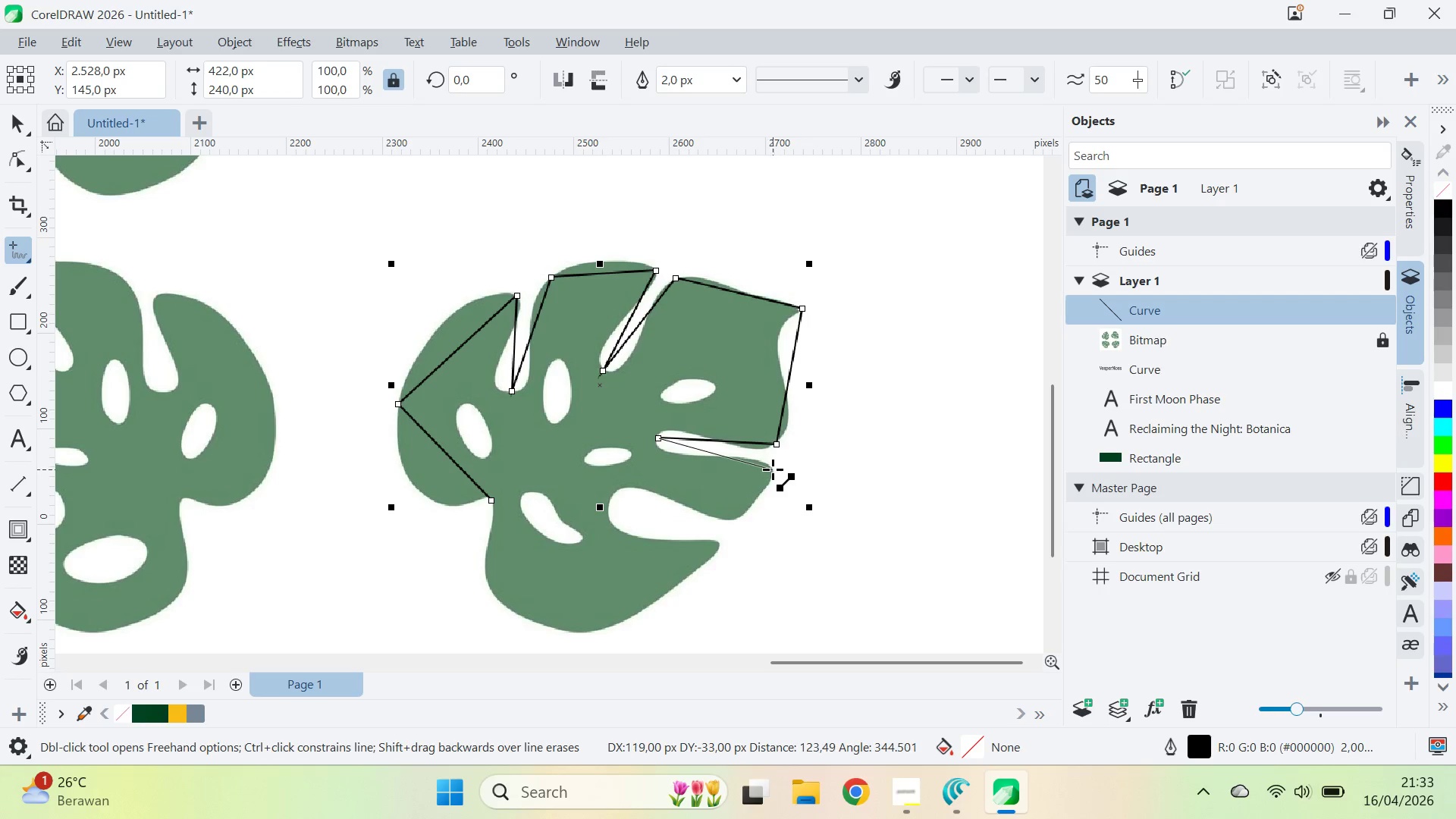 
double_click([773, 469])
 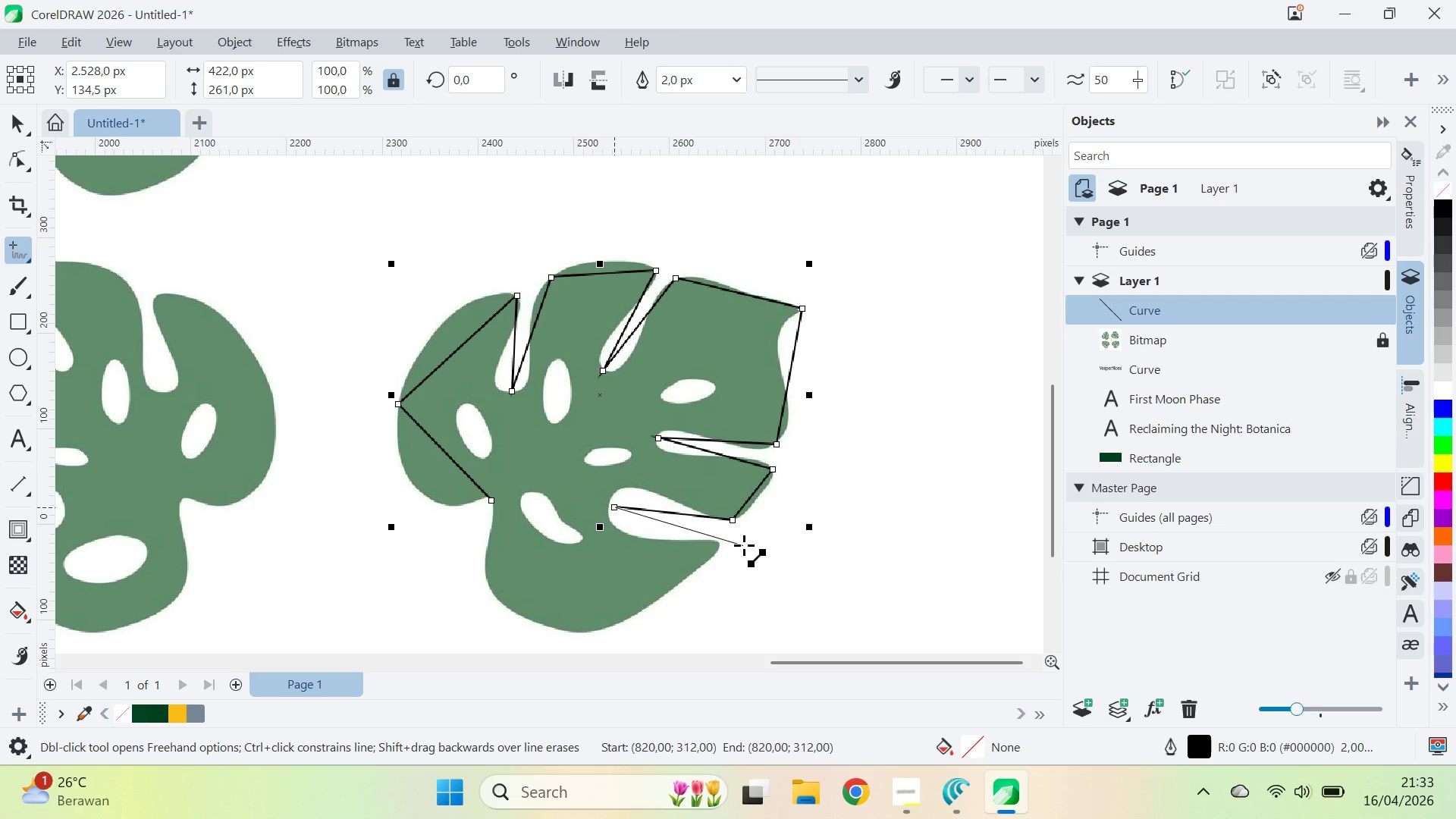 
double_click([720, 543])
 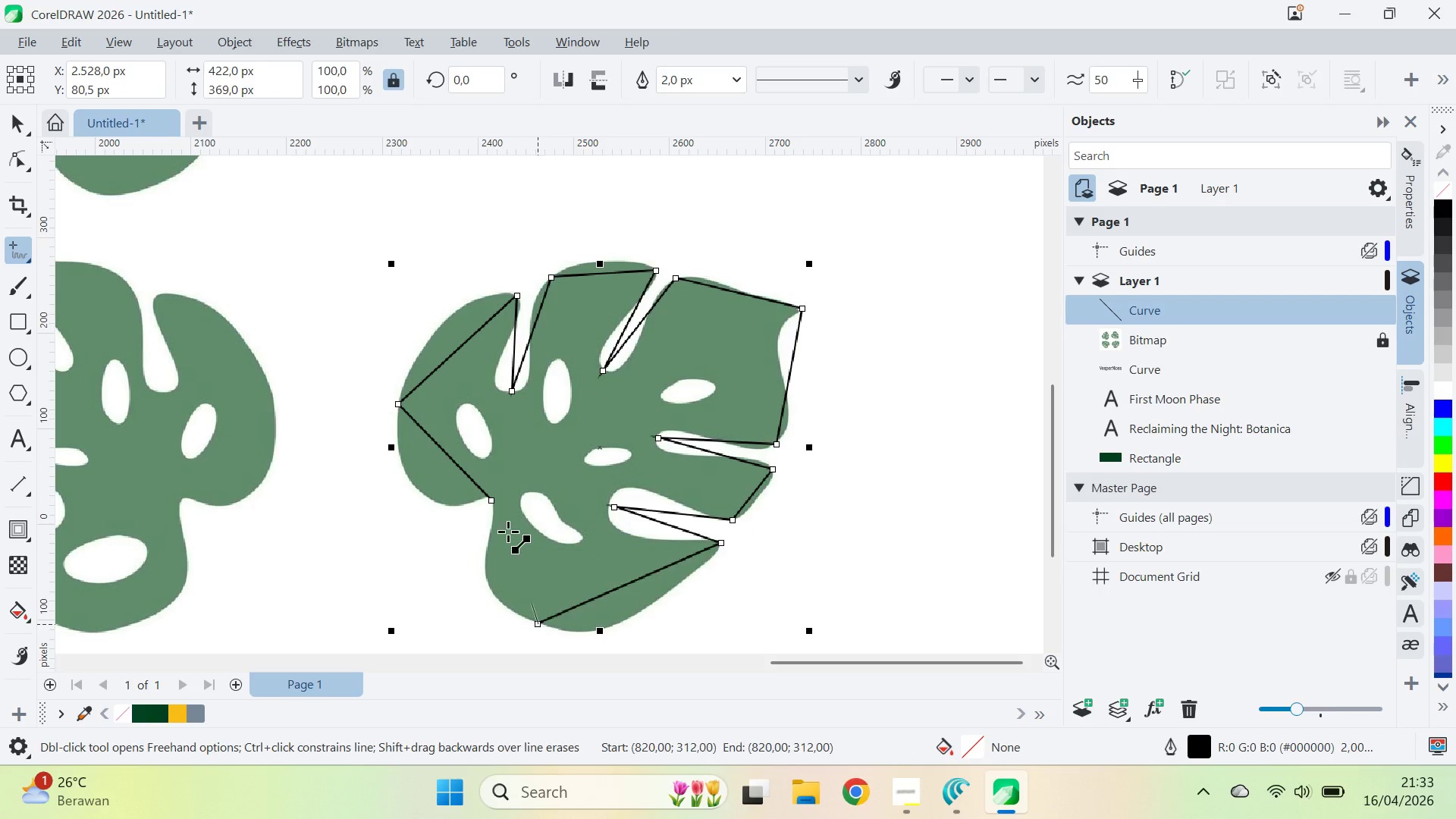 
left_click([496, 497])
 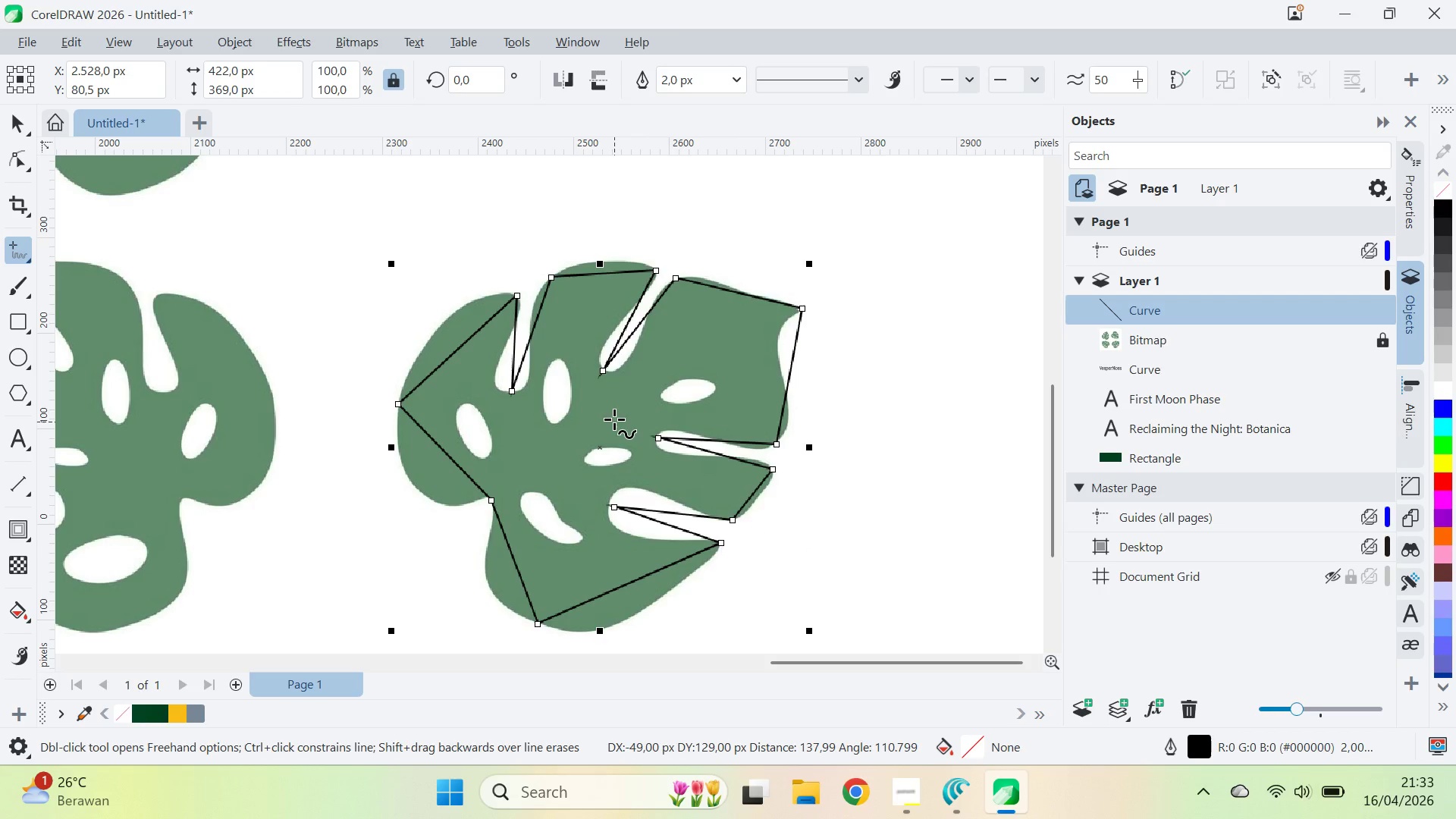 
key(A)
 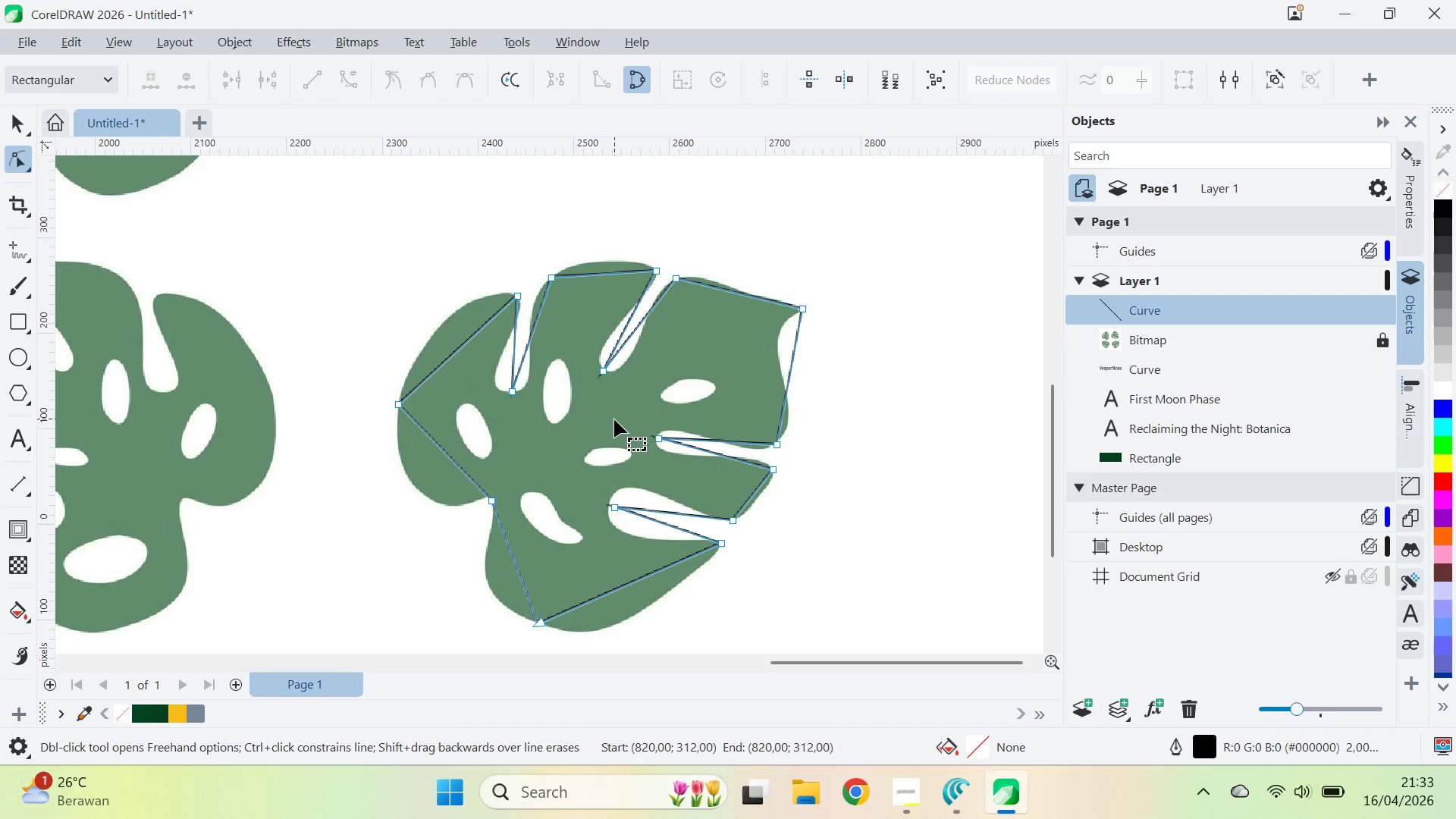 
key(Control+ControlLeft)
 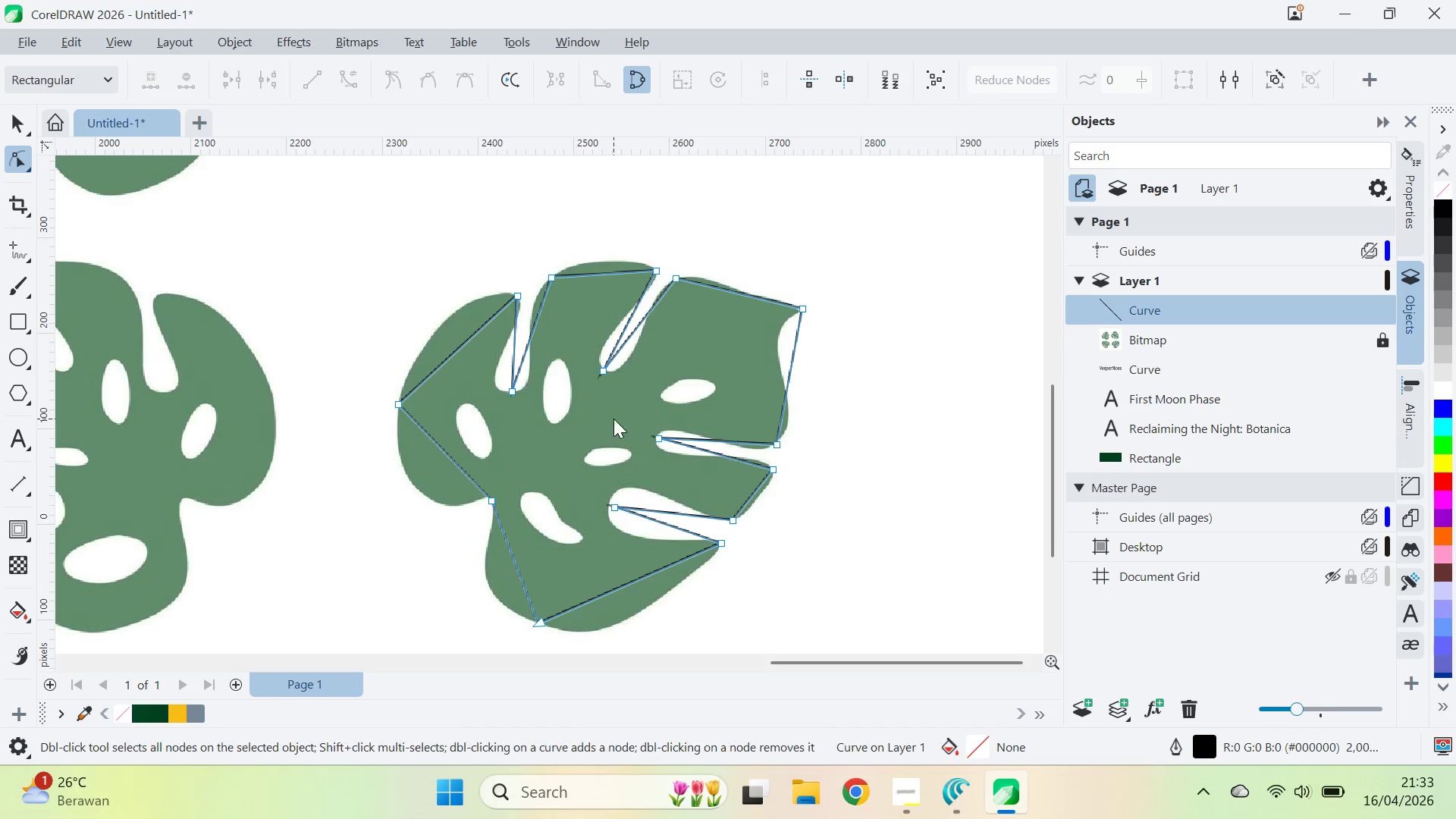 
key(Control+A)
 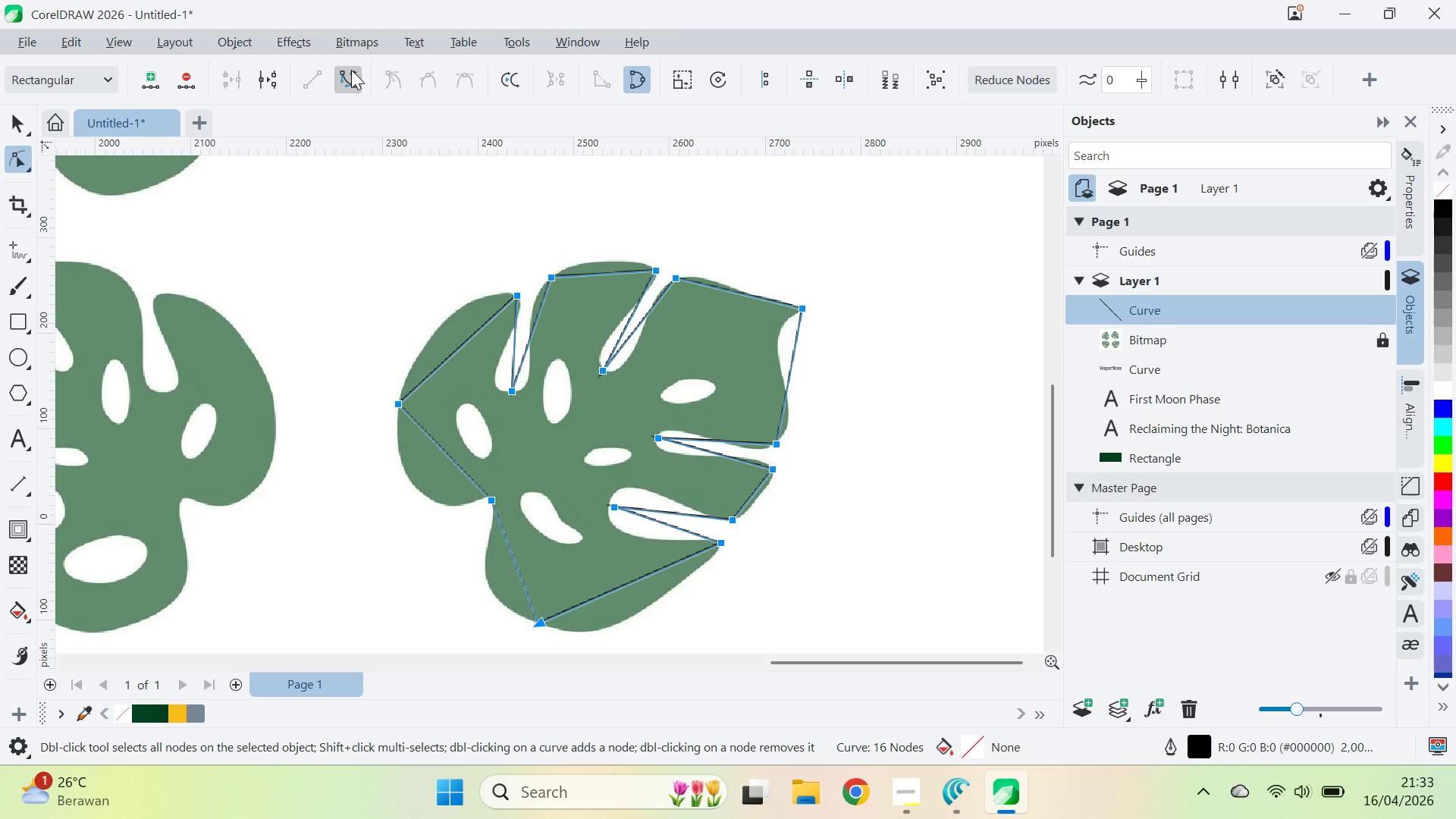 
double_click([412, 277])
 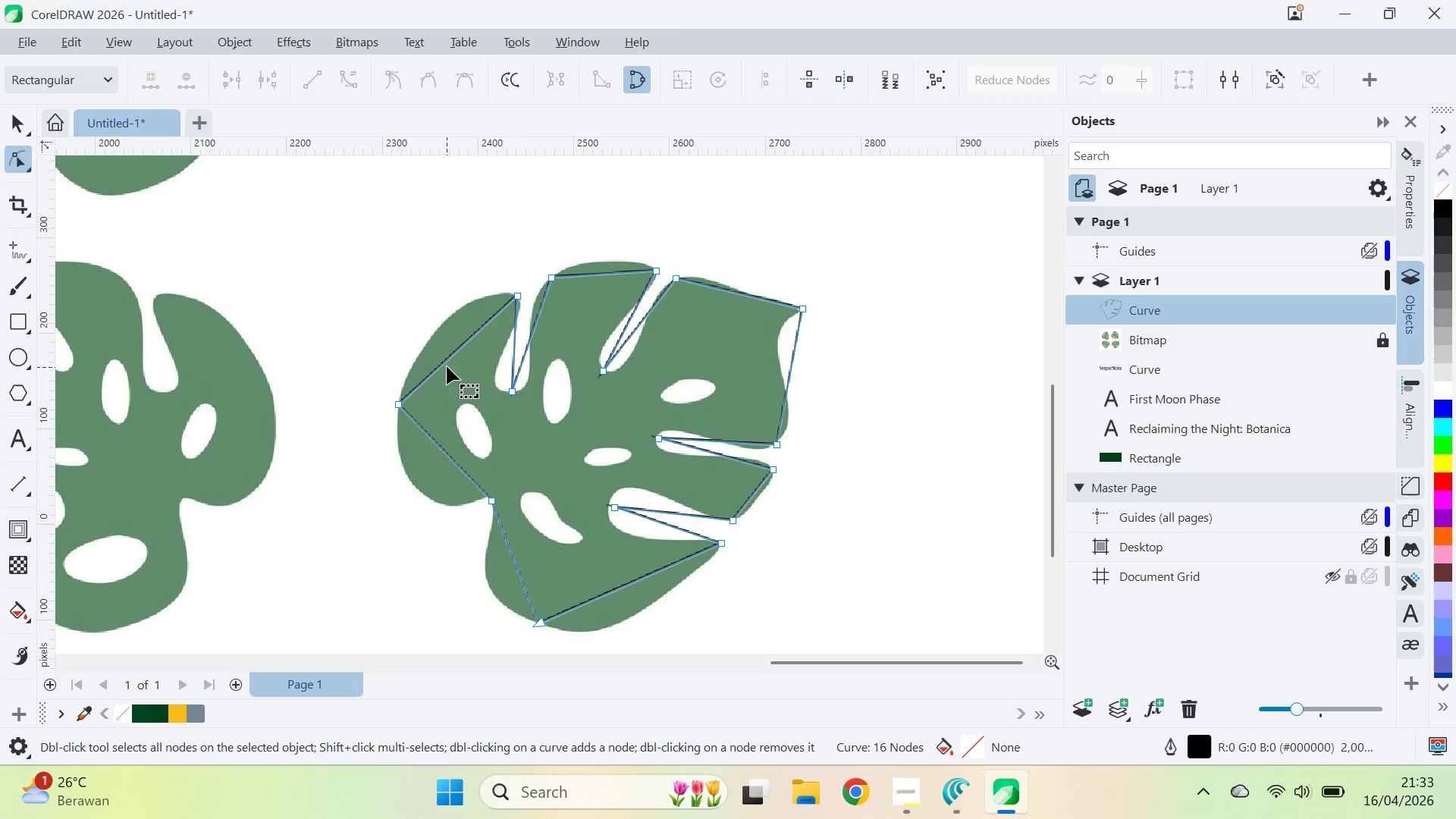 
left_click_drag(start_coordinate=[446, 361], to_coordinate=[434, 338])
 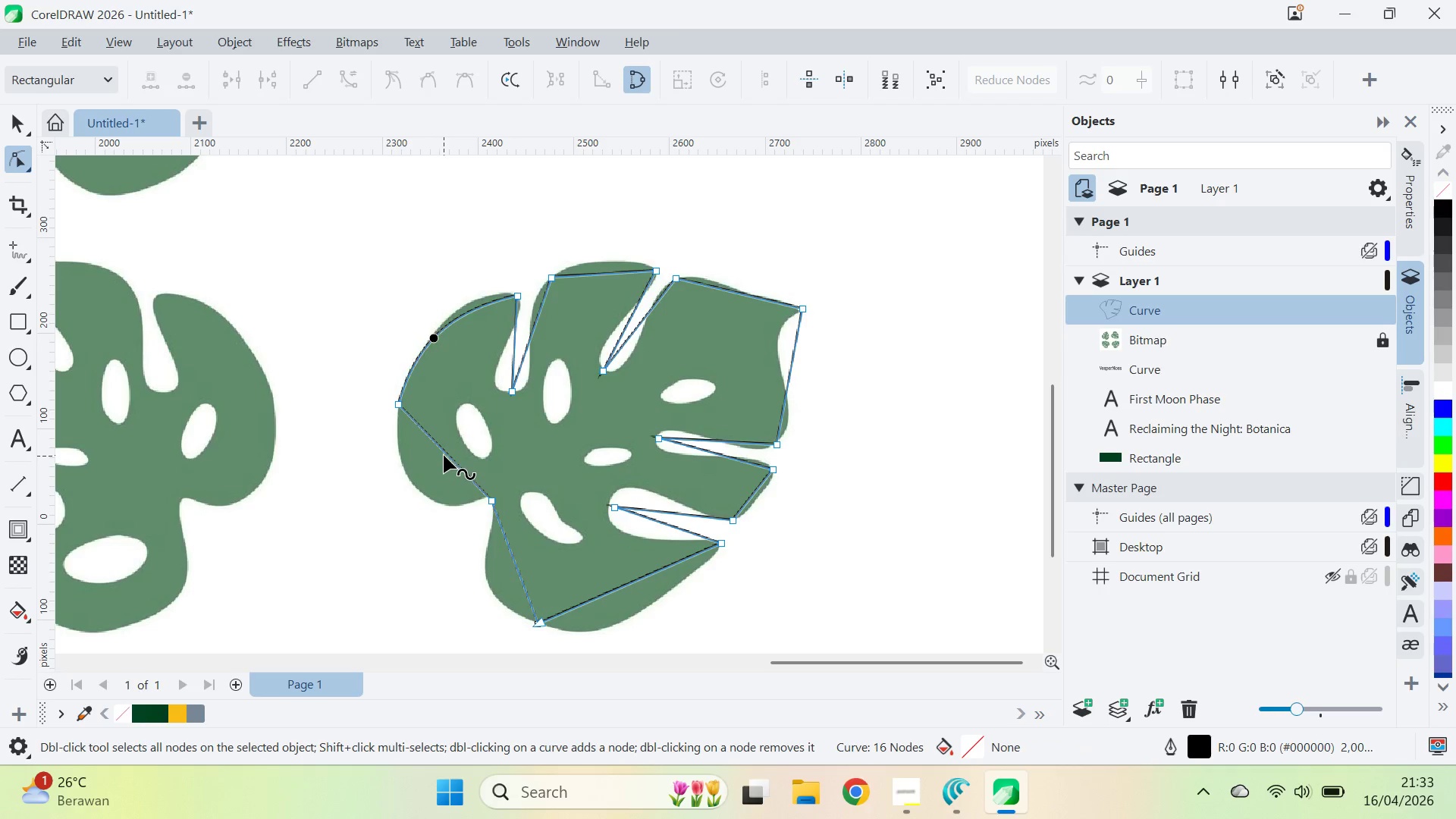 
left_click_drag(start_coordinate=[444, 455], to_coordinate=[415, 494])
 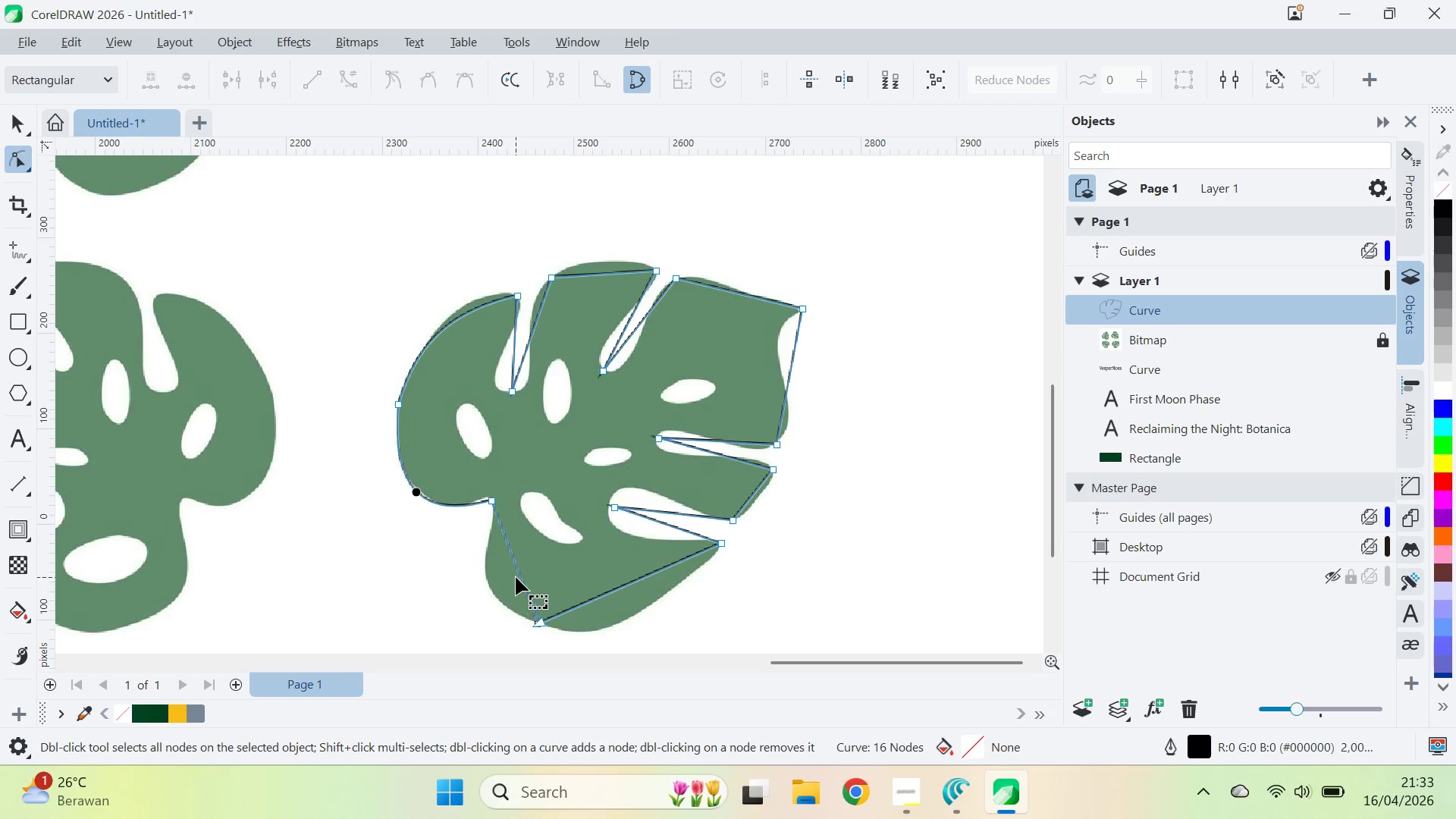 
left_click_drag(start_coordinate=[516, 576], to_coordinate=[482, 577])
 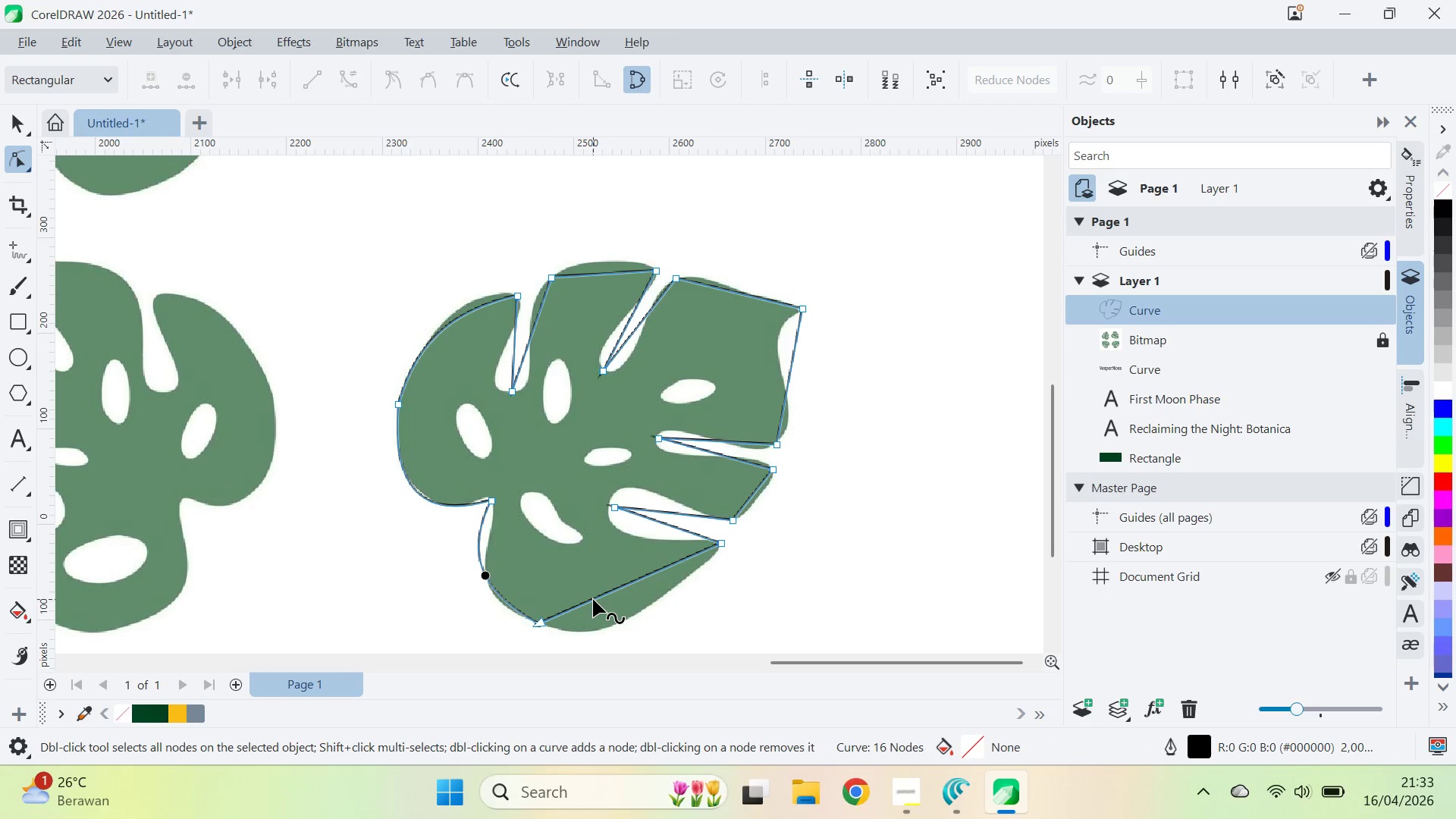 
left_click_drag(start_coordinate=[593, 598], to_coordinate=[608, 626])
 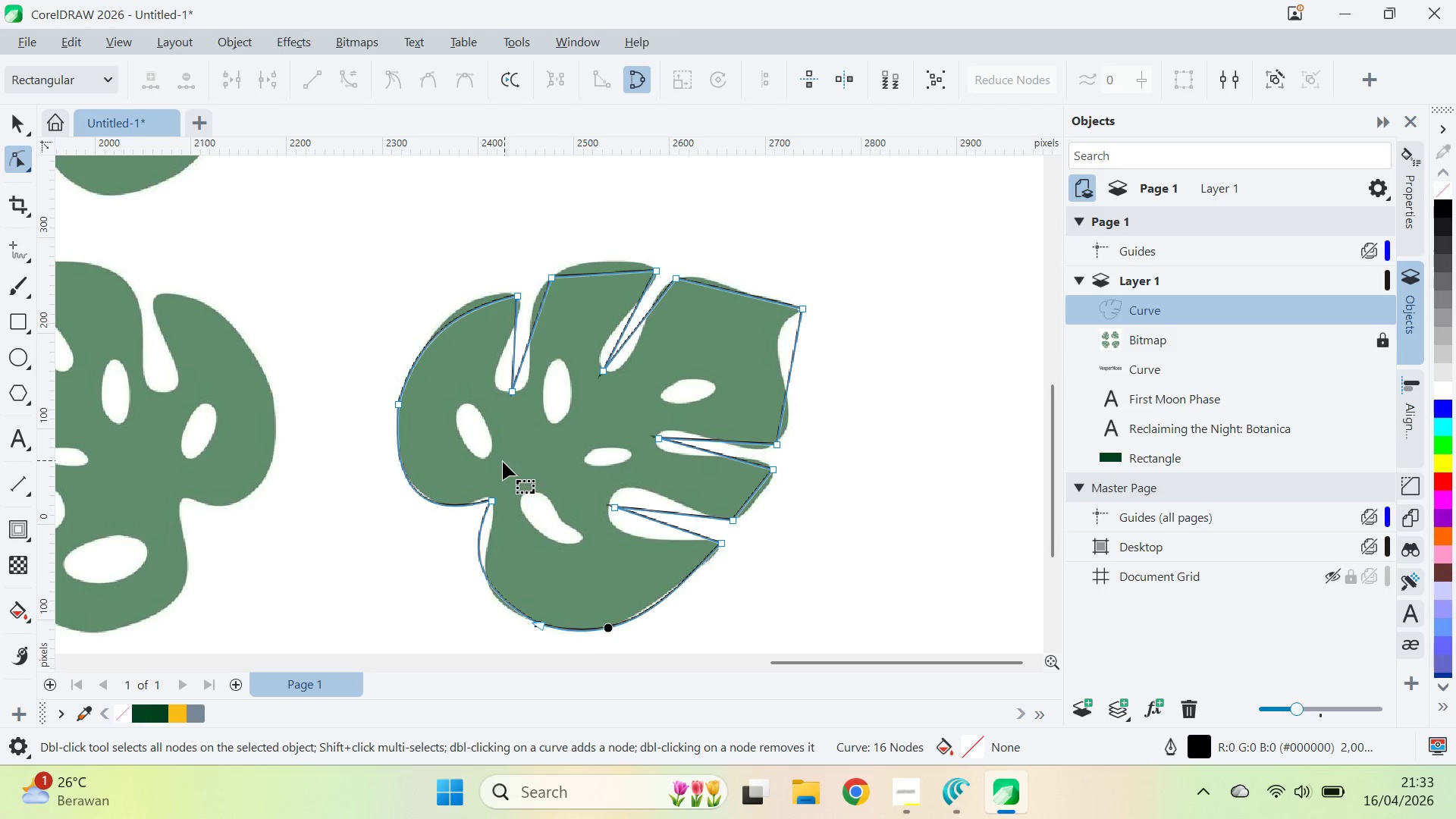 
left_click_drag(start_coordinate=[504, 461], to_coordinate=[475, 538])
 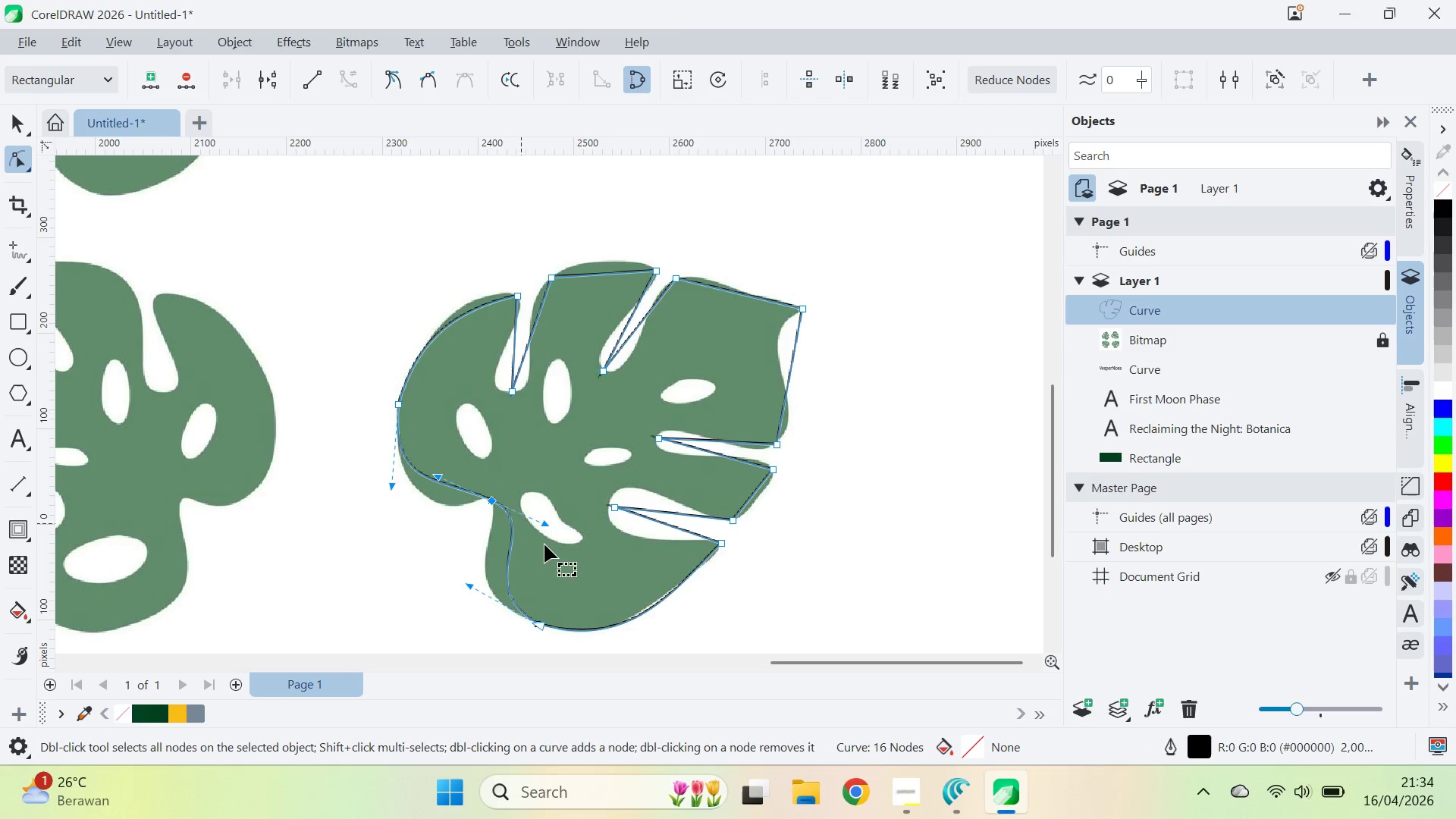 
left_click_drag(start_coordinate=[547, 527], to_coordinate=[507, 518])
 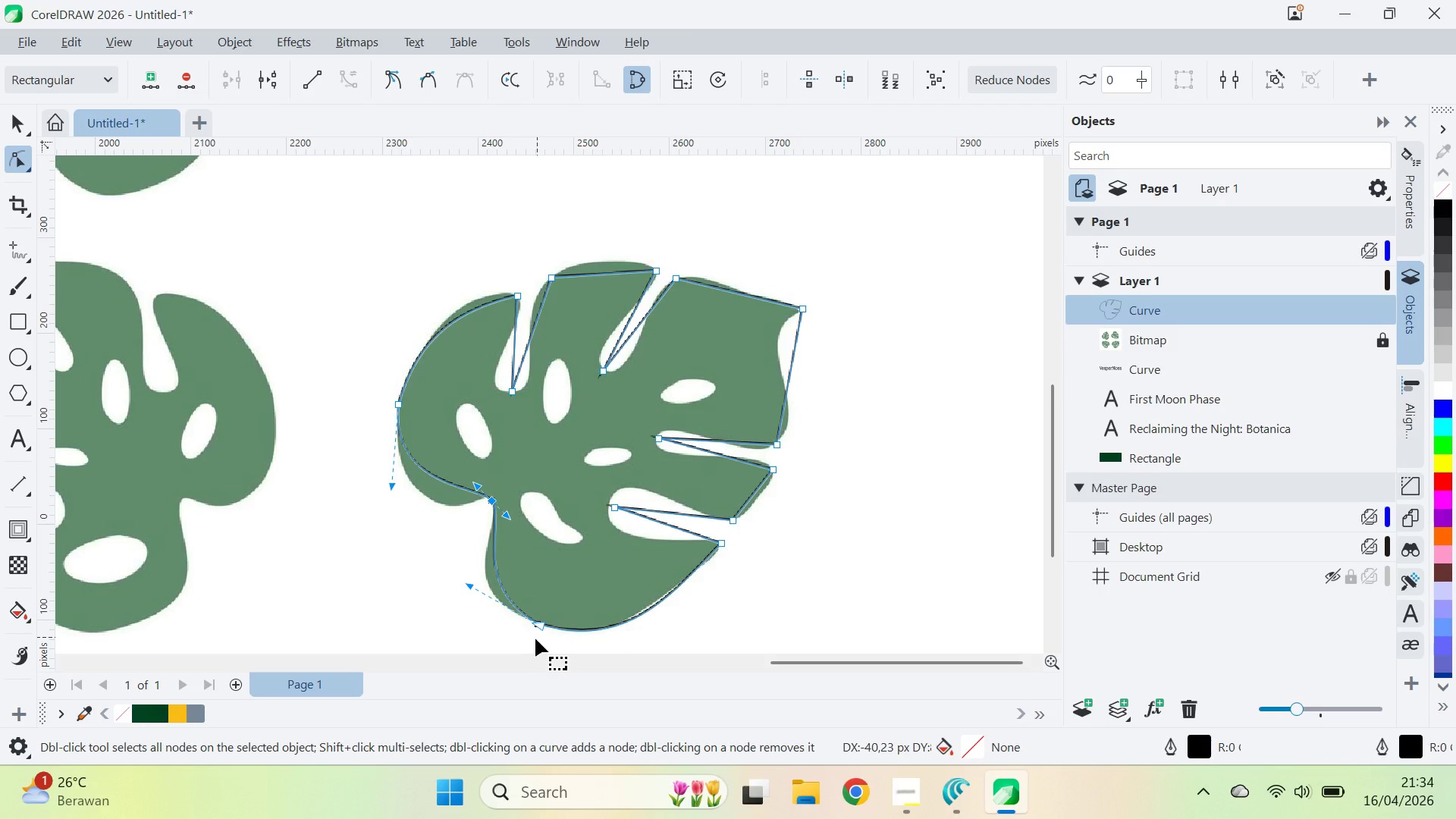 
hold_key(key=ShiftLeft, duration=2.22)
 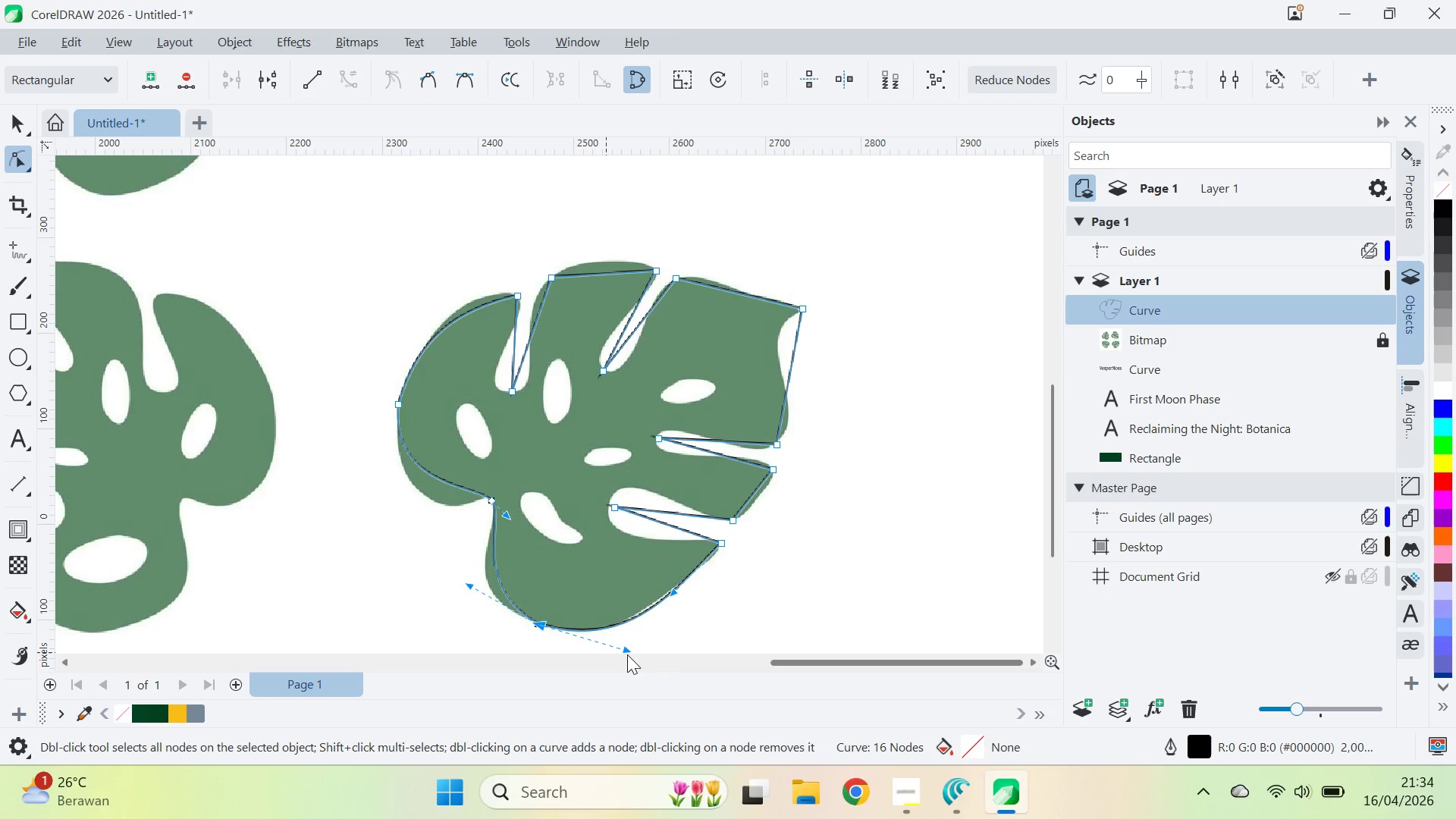 
left_click_drag(start_coordinate=[627, 646], to_coordinate=[593, 637])
 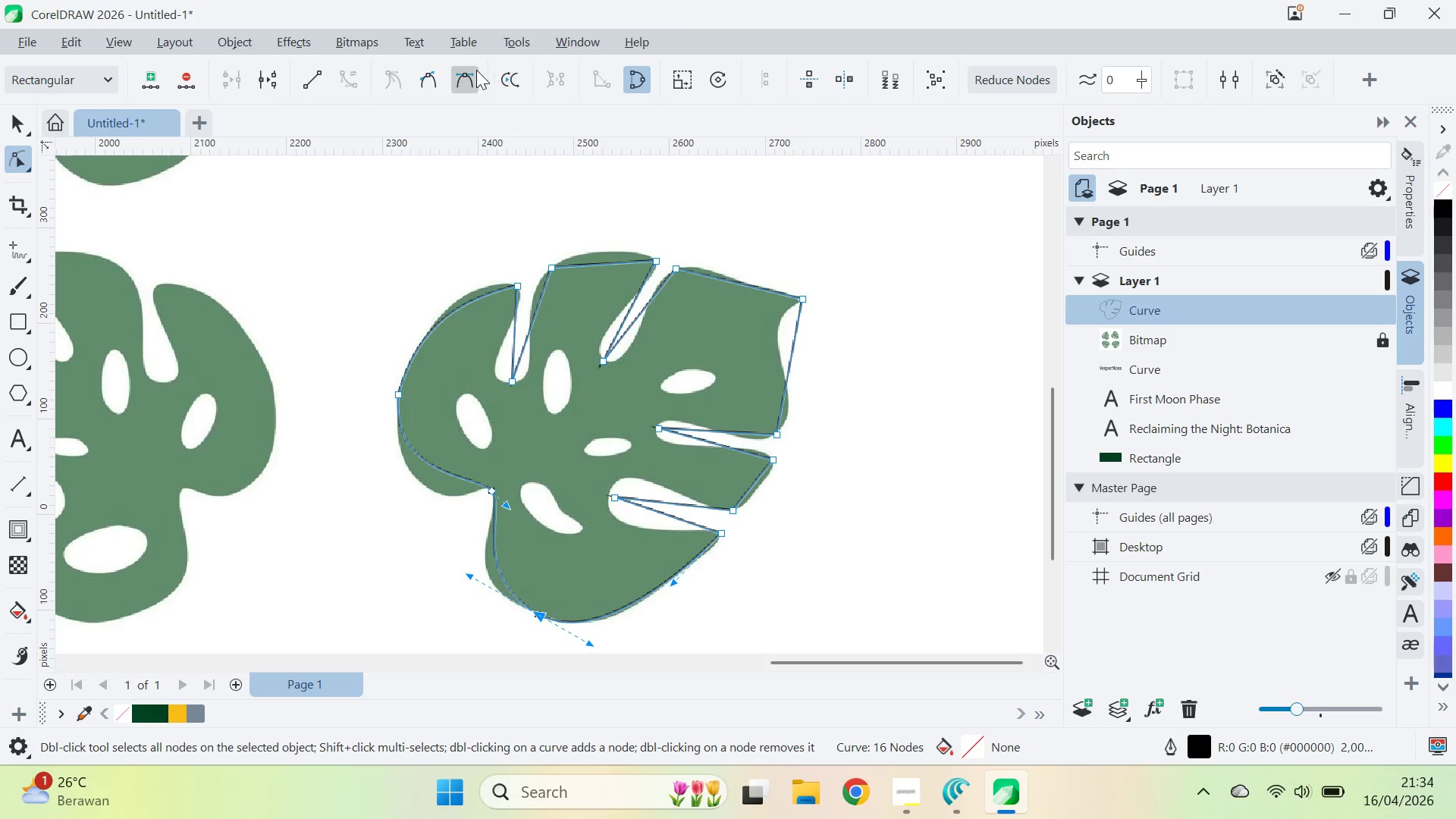 
hold_key(key=ShiftLeft, duration=1.06)
 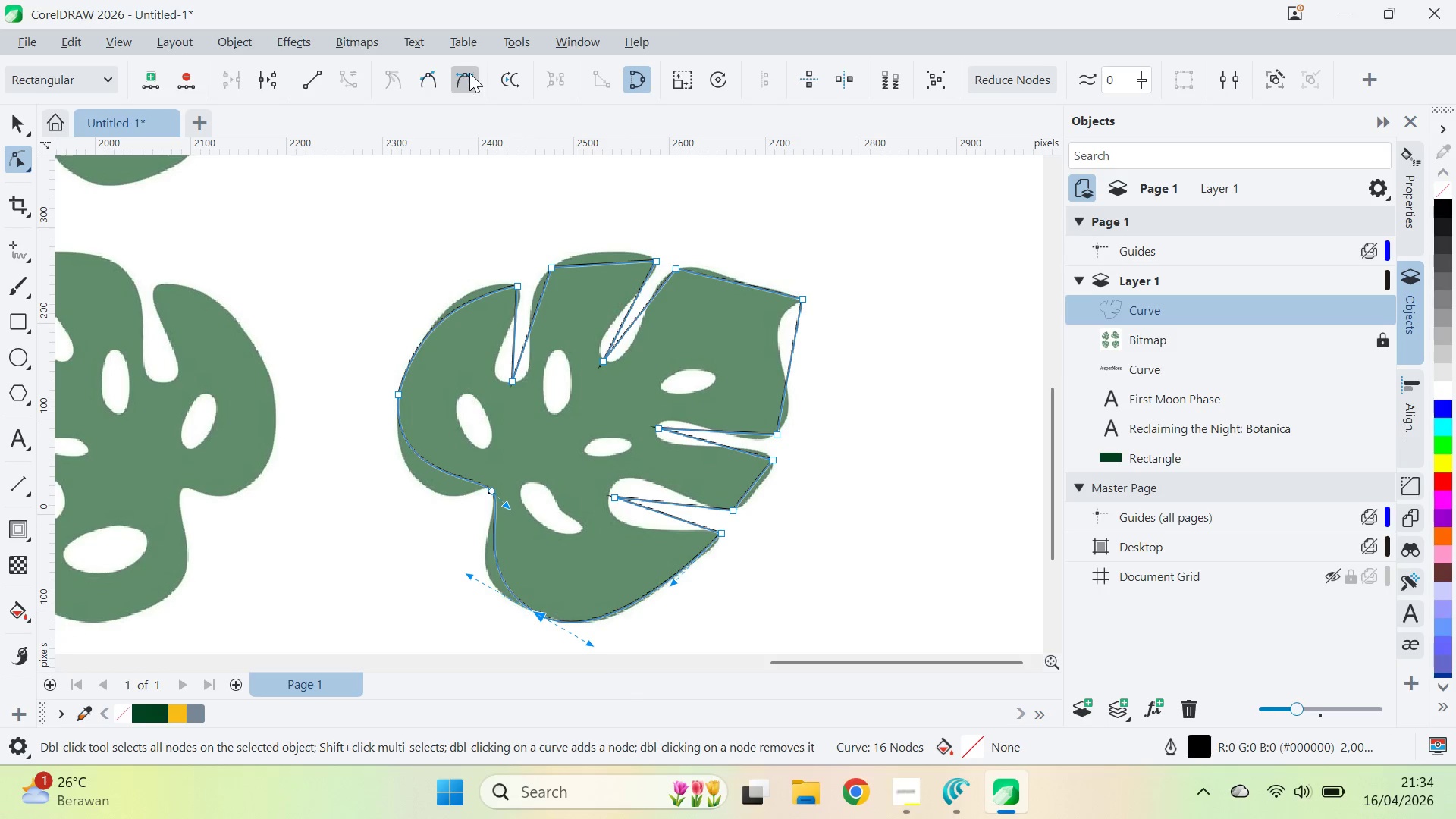 
left_click([469, 73])
 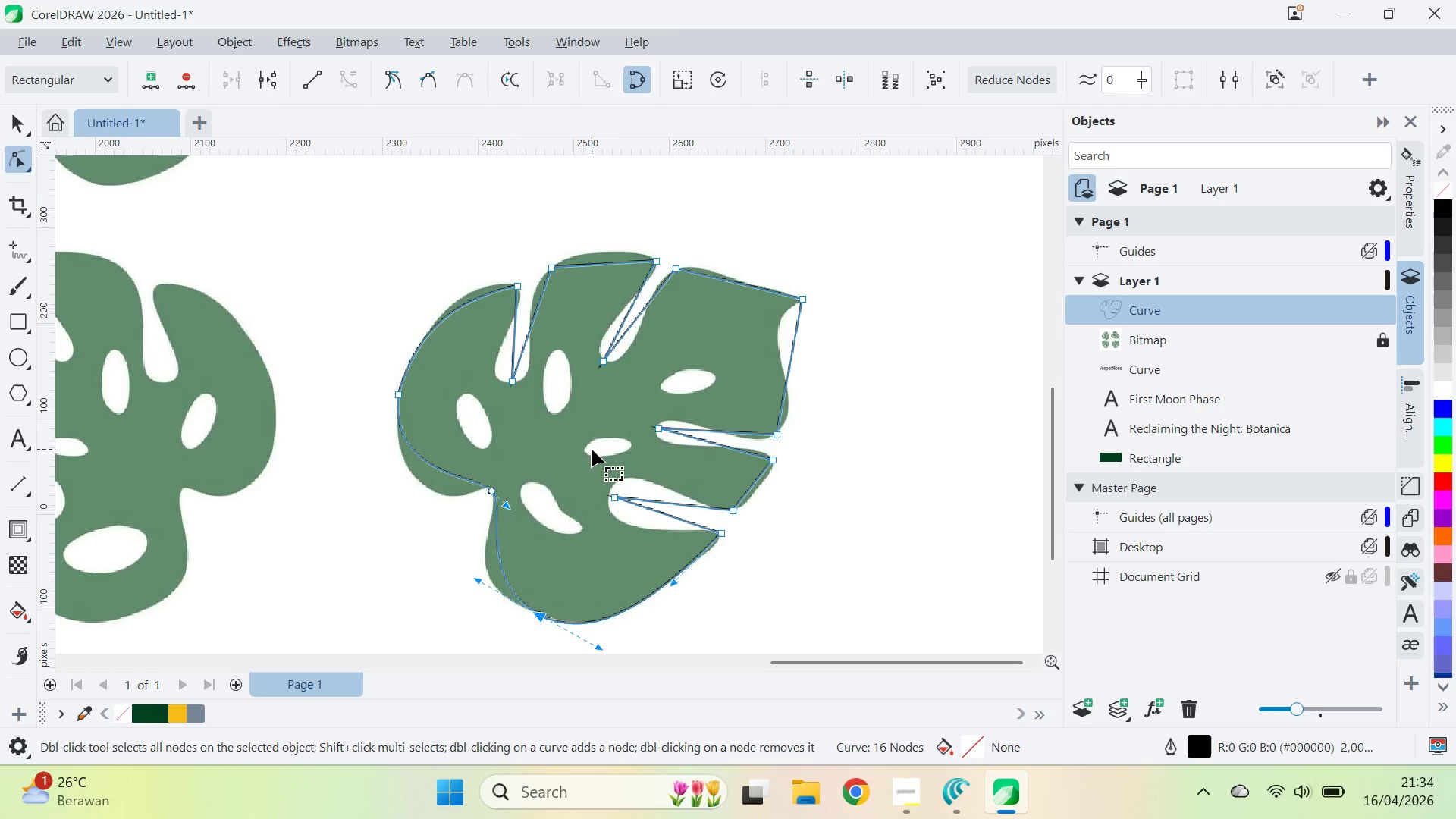 
type(qva)
 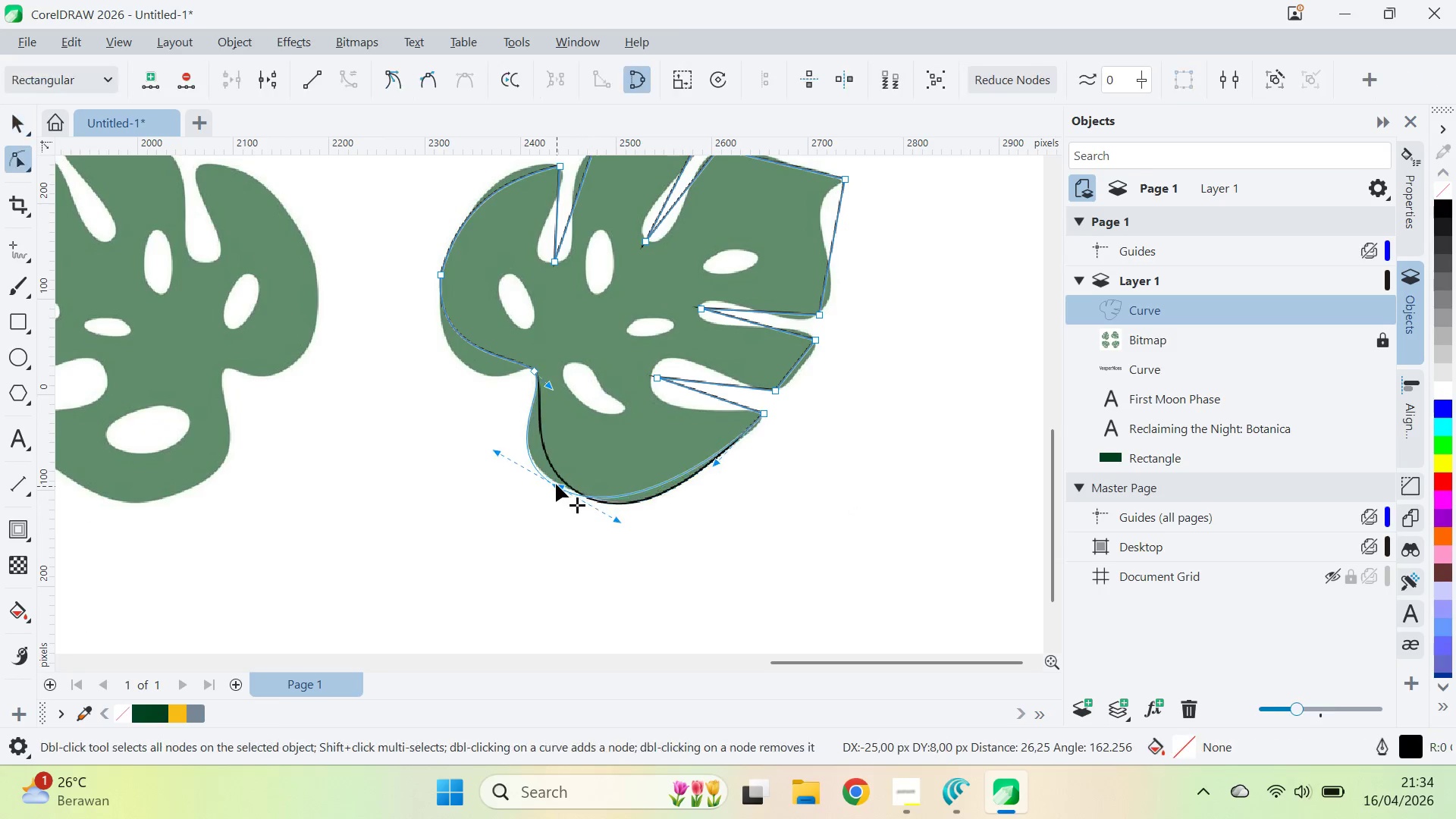 
left_click_drag(start_coordinate=[592, 447], to_coordinate=[634, 327])
 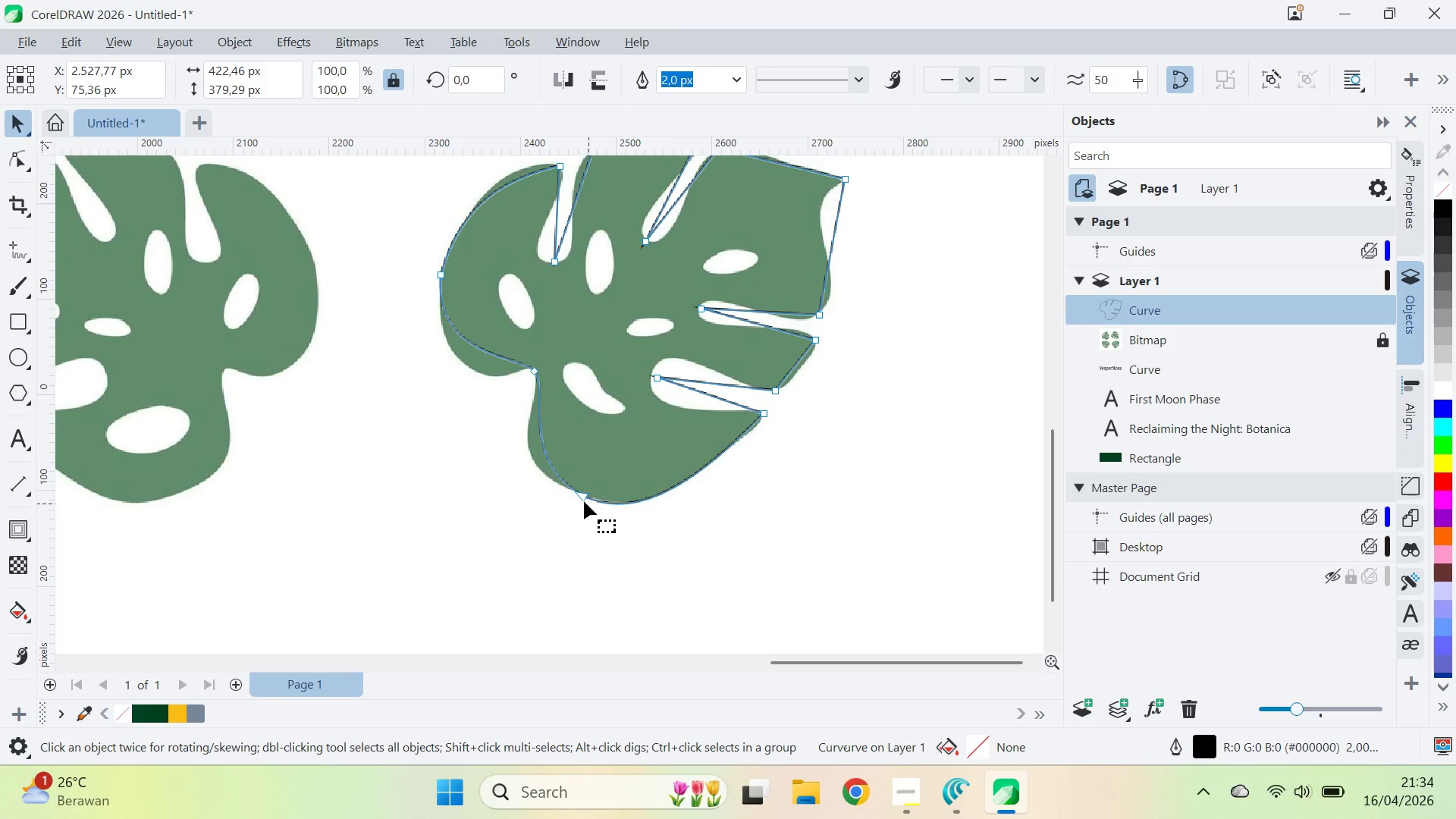 
left_click_drag(start_coordinate=[579, 491], to_coordinate=[557, 484])
 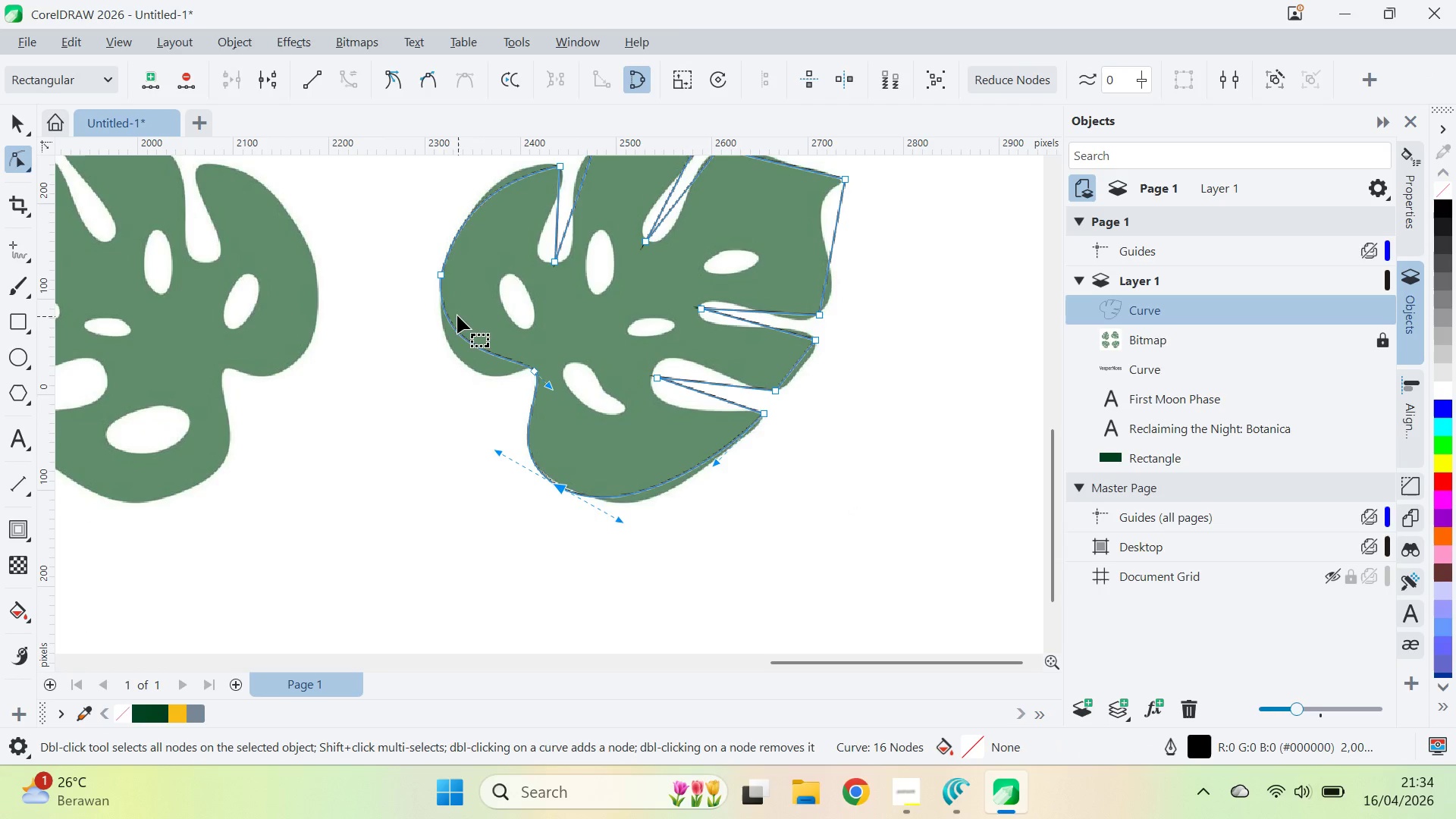 
left_click([444, 274])
 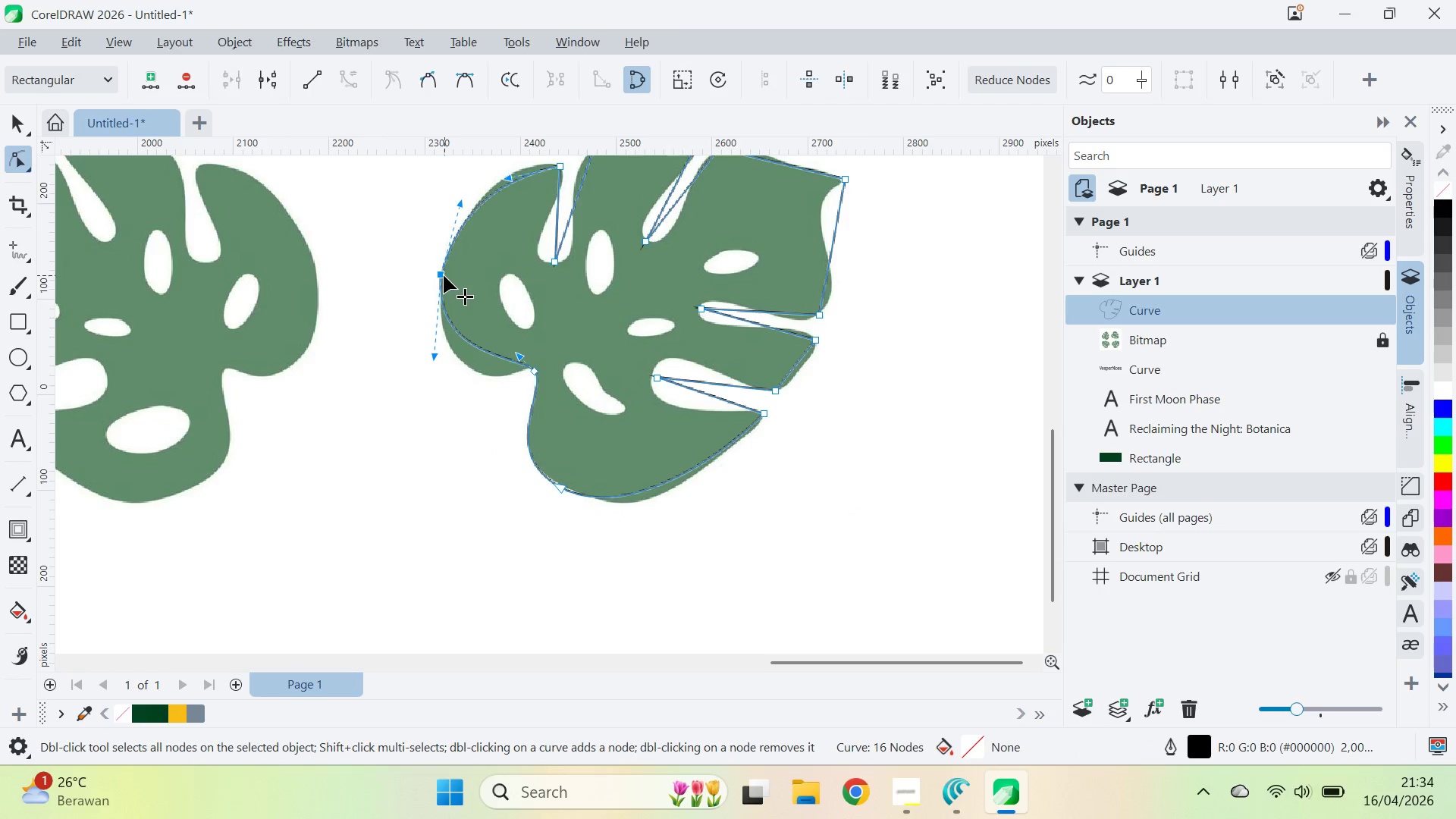 
left_click_drag(start_coordinate=[443, 274], to_coordinate=[453, 344])
 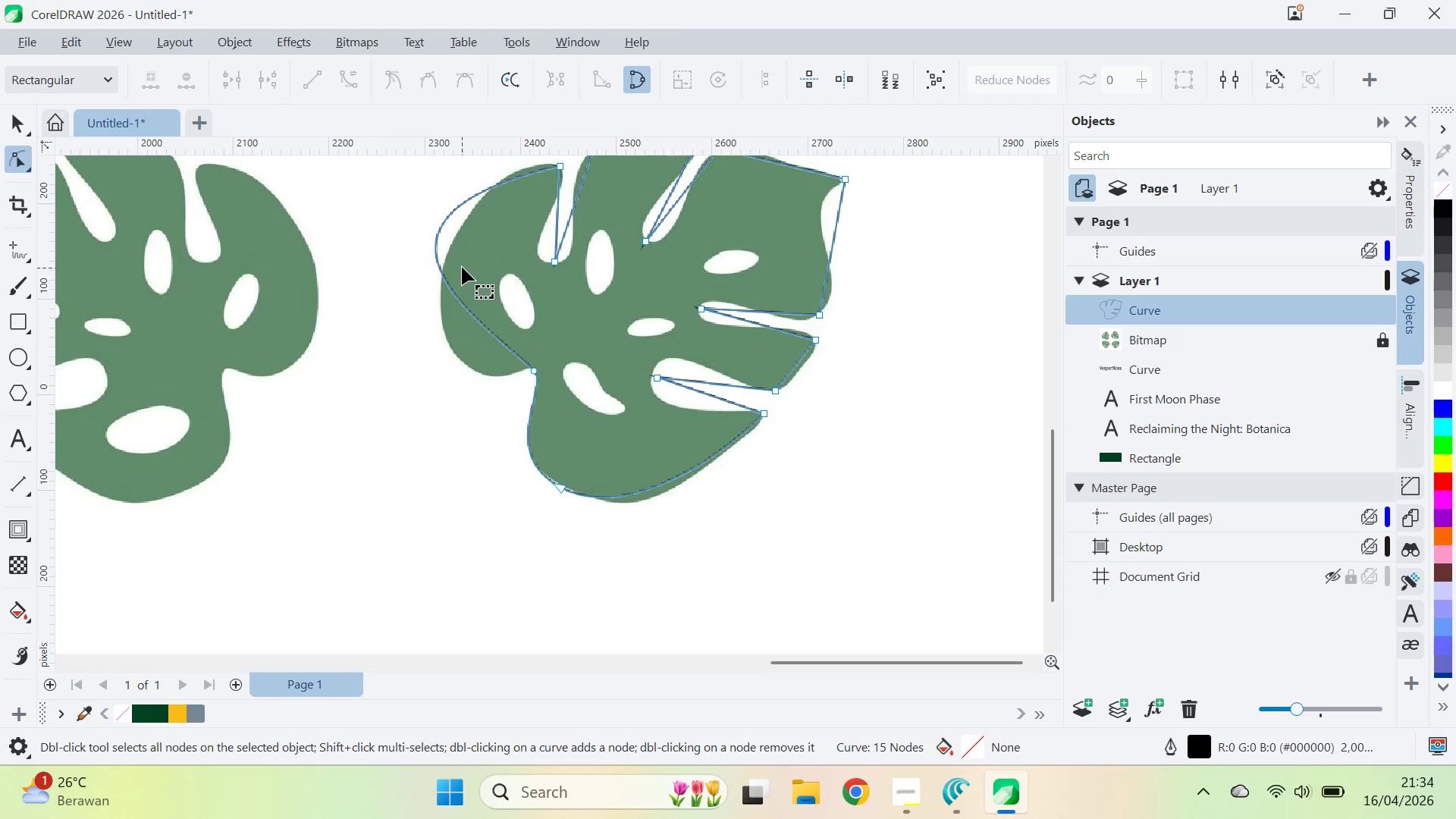 
key(Control+ControlLeft)
 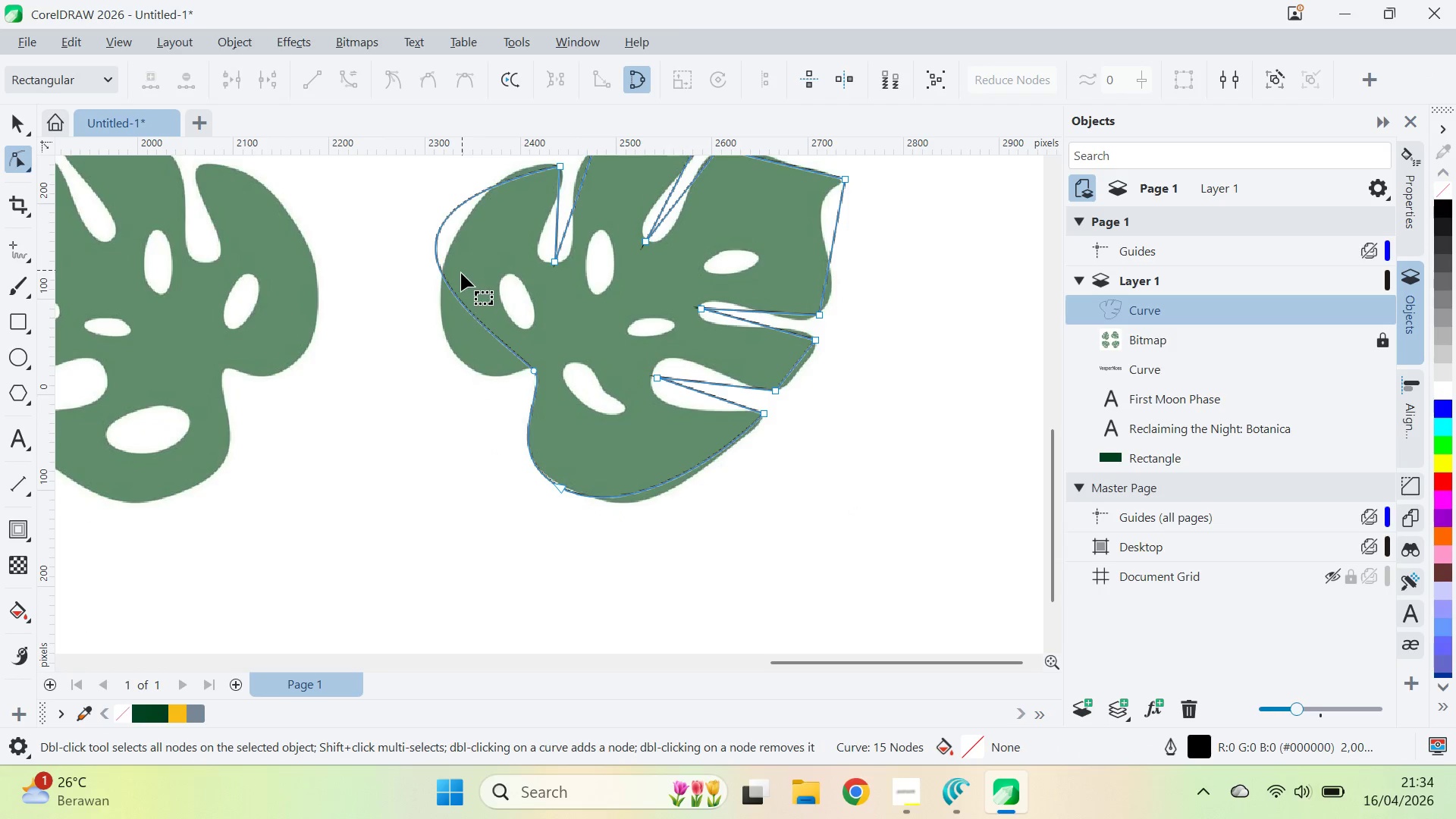 
key(Control+Z)
 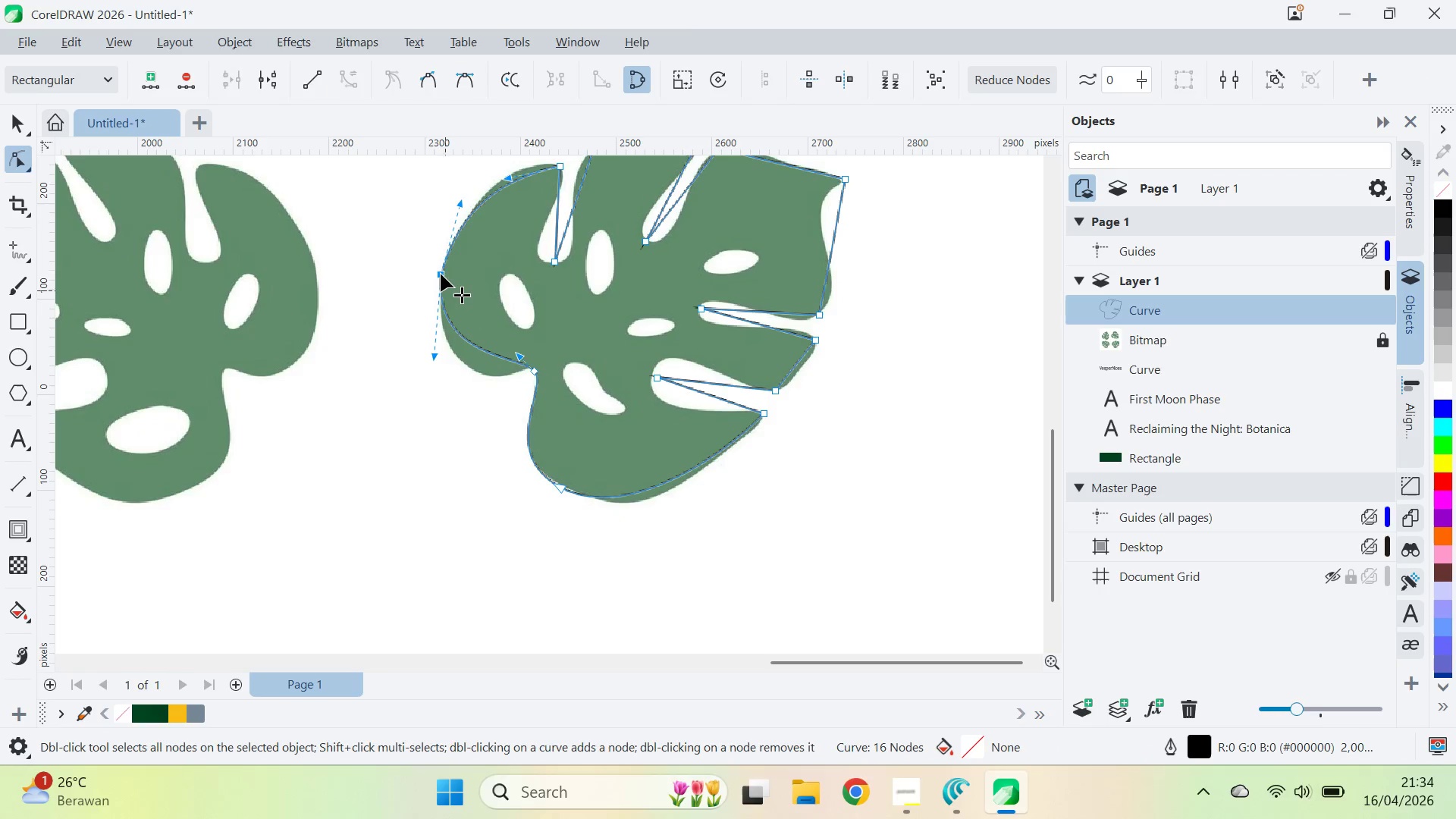 
left_click_drag(start_coordinate=[440, 270], to_coordinate=[444, 312])
 